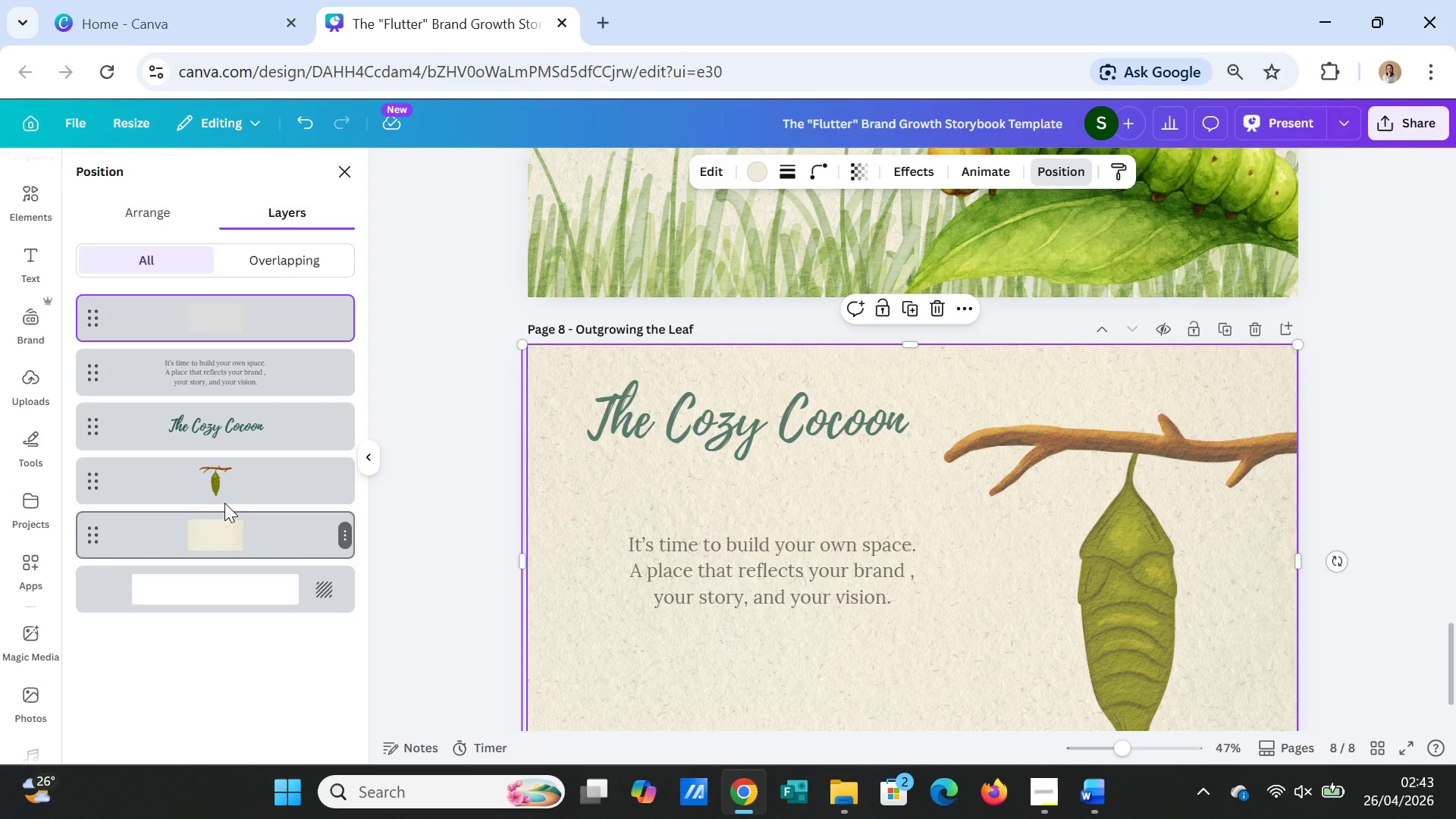 
left_click_drag(start_coordinate=[228, 479], to_coordinate=[228, 320])
 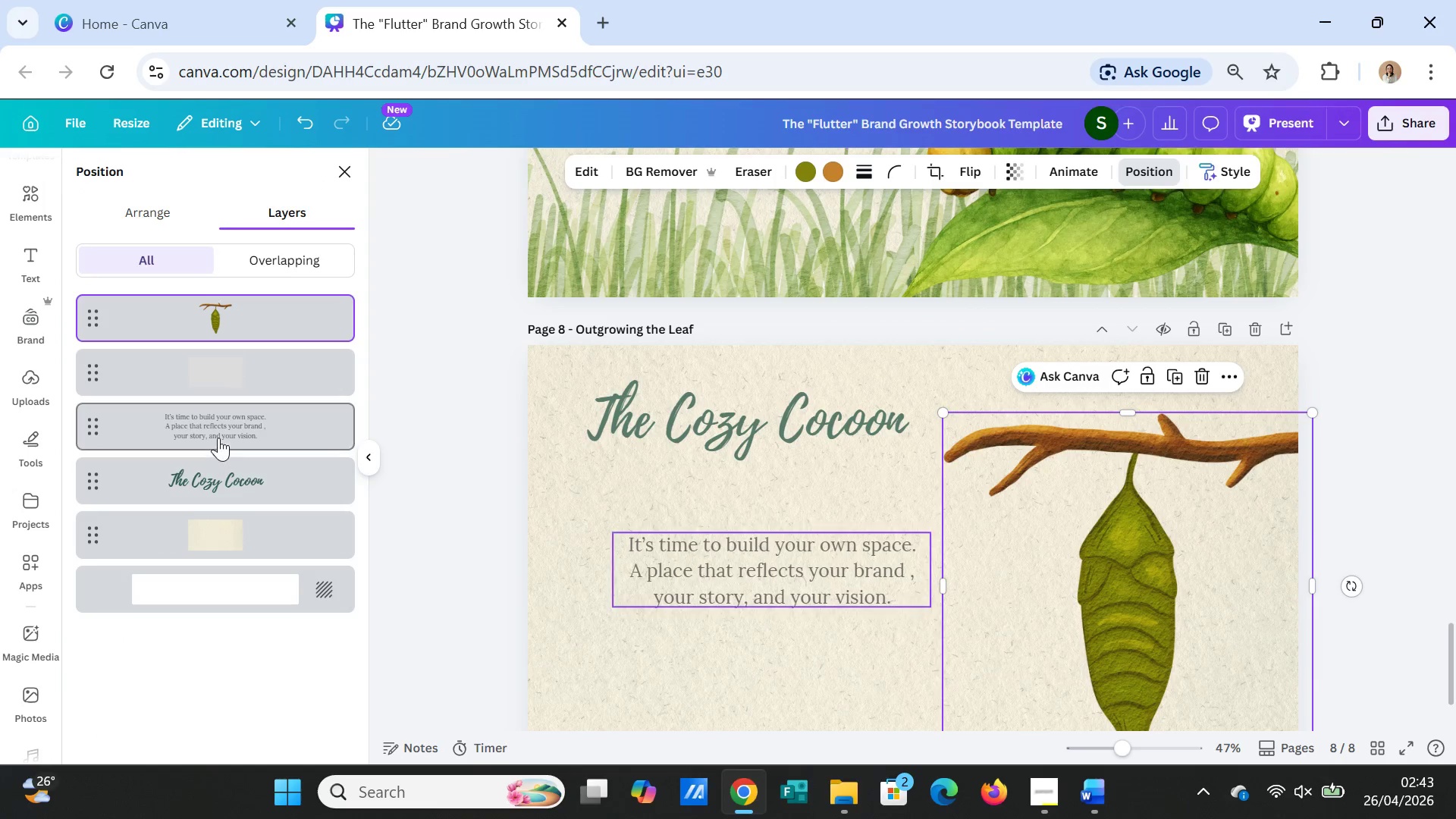 
left_click_drag(start_coordinate=[218, 435], to_coordinate=[218, 357])
 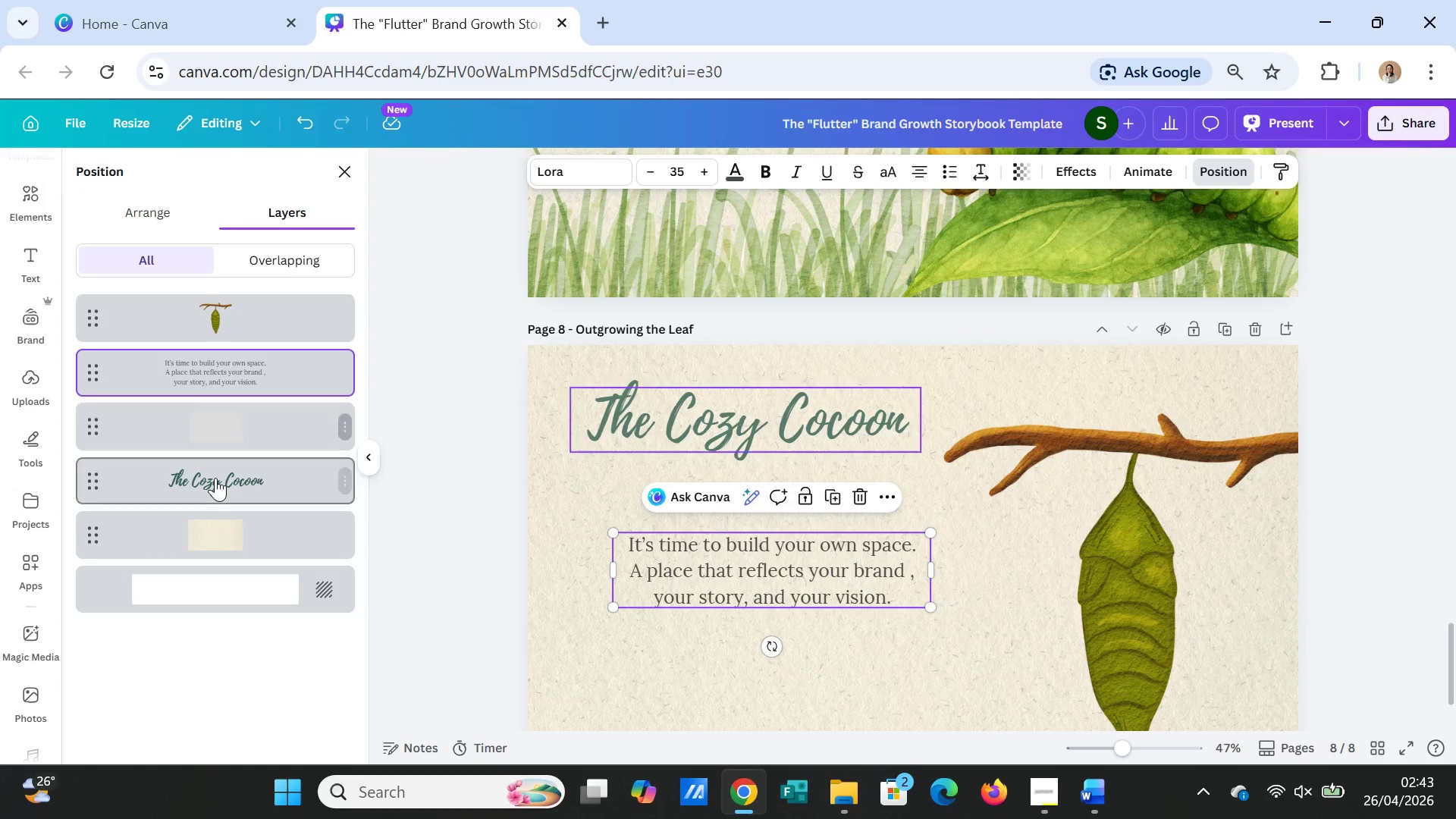 
left_click_drag(start_coordinate=[215, 478], to_coordinate=[215, 352])
 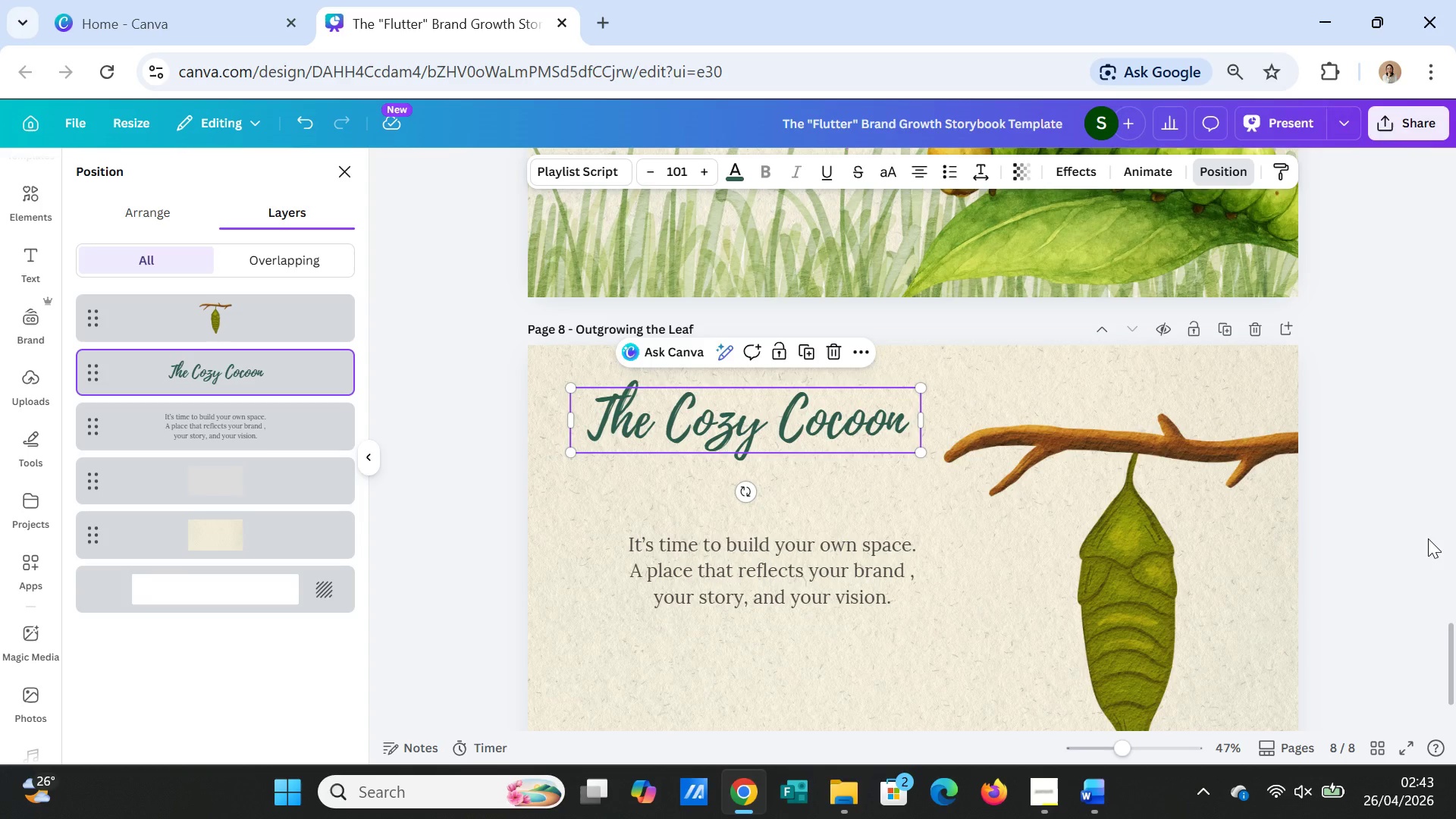 
double_click([1422, 538])
 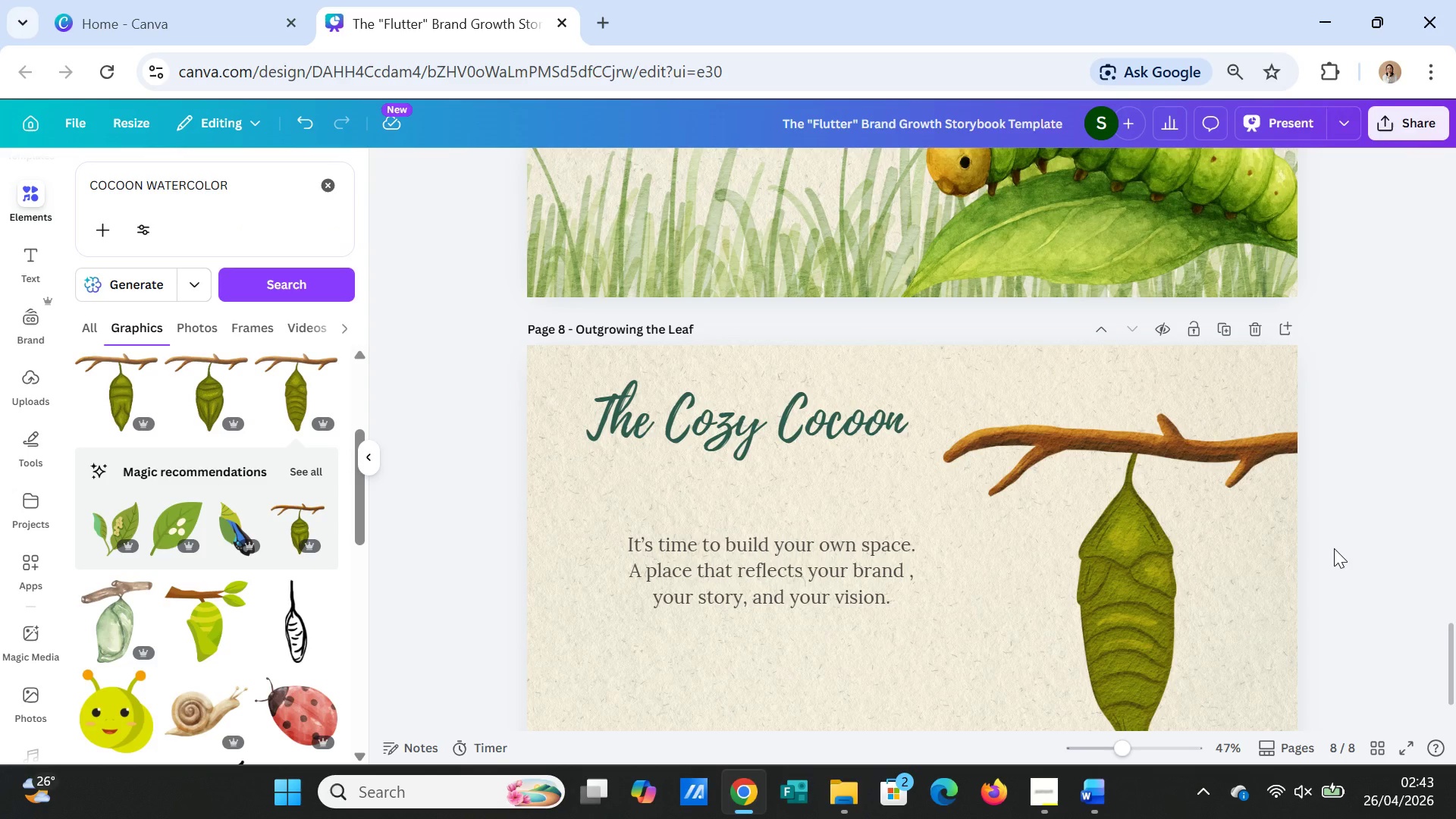 
left_click([1334, 548])
 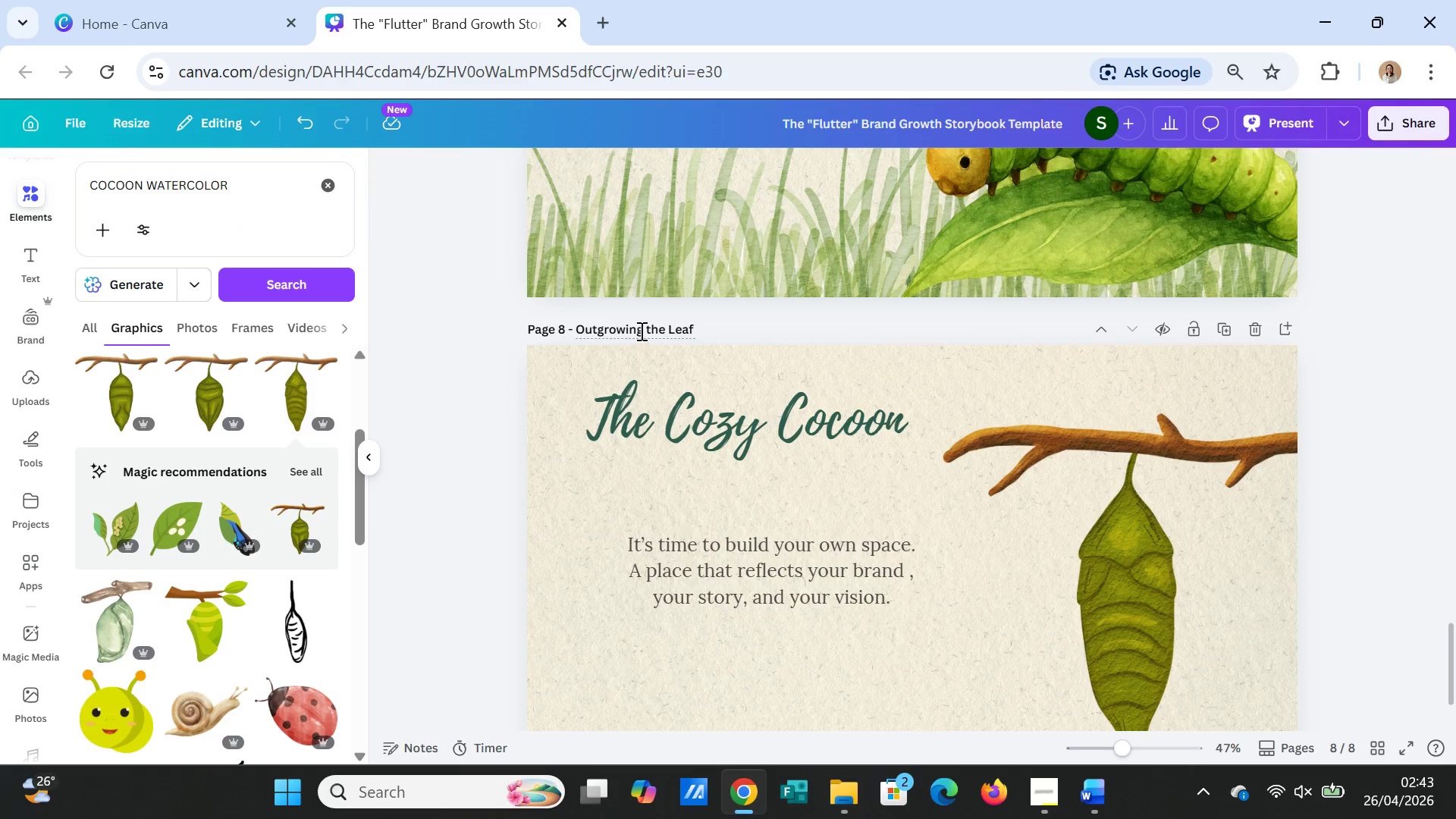 
double_click([640, 331])
 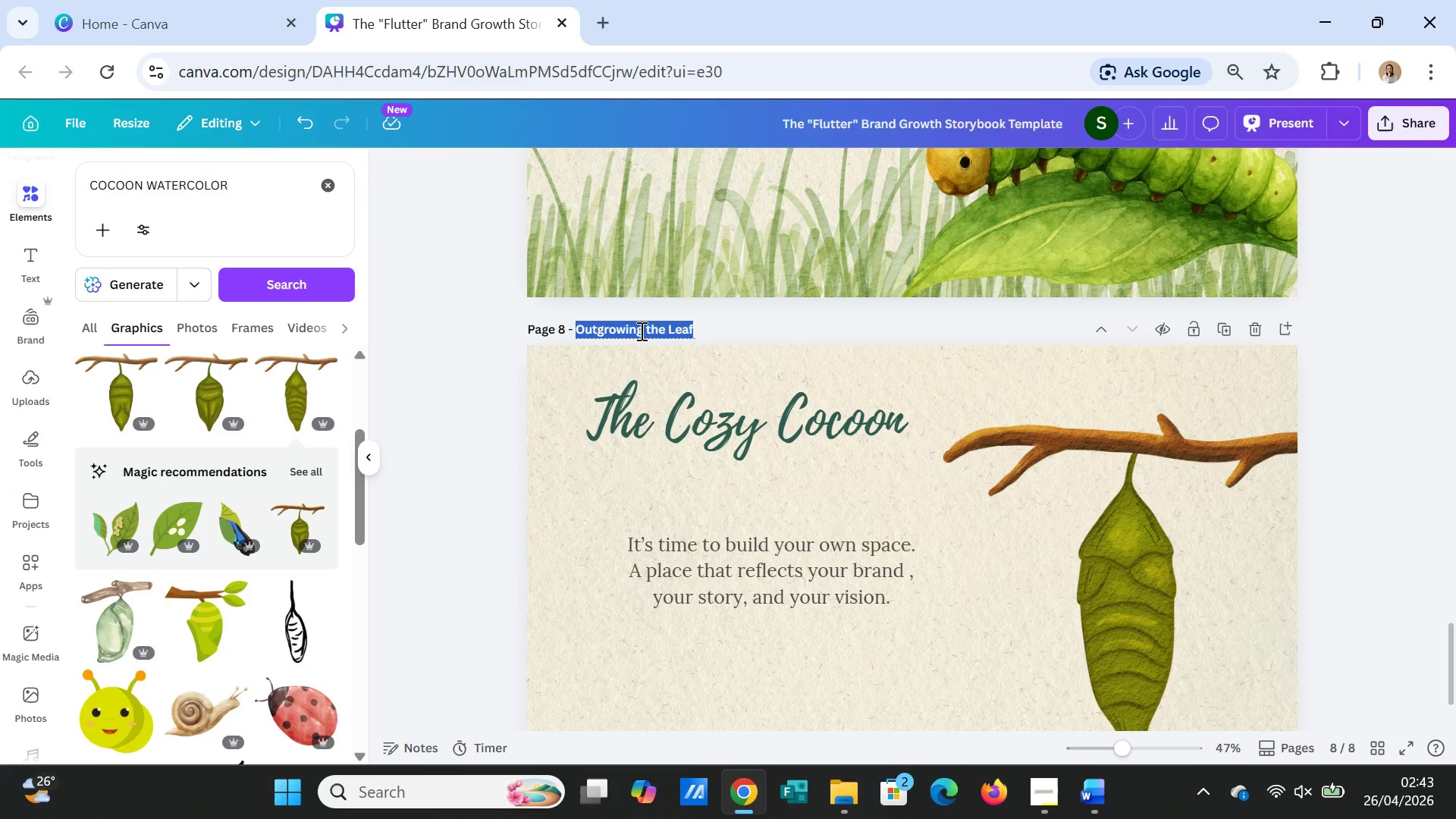 
triple_click([640, 331])
 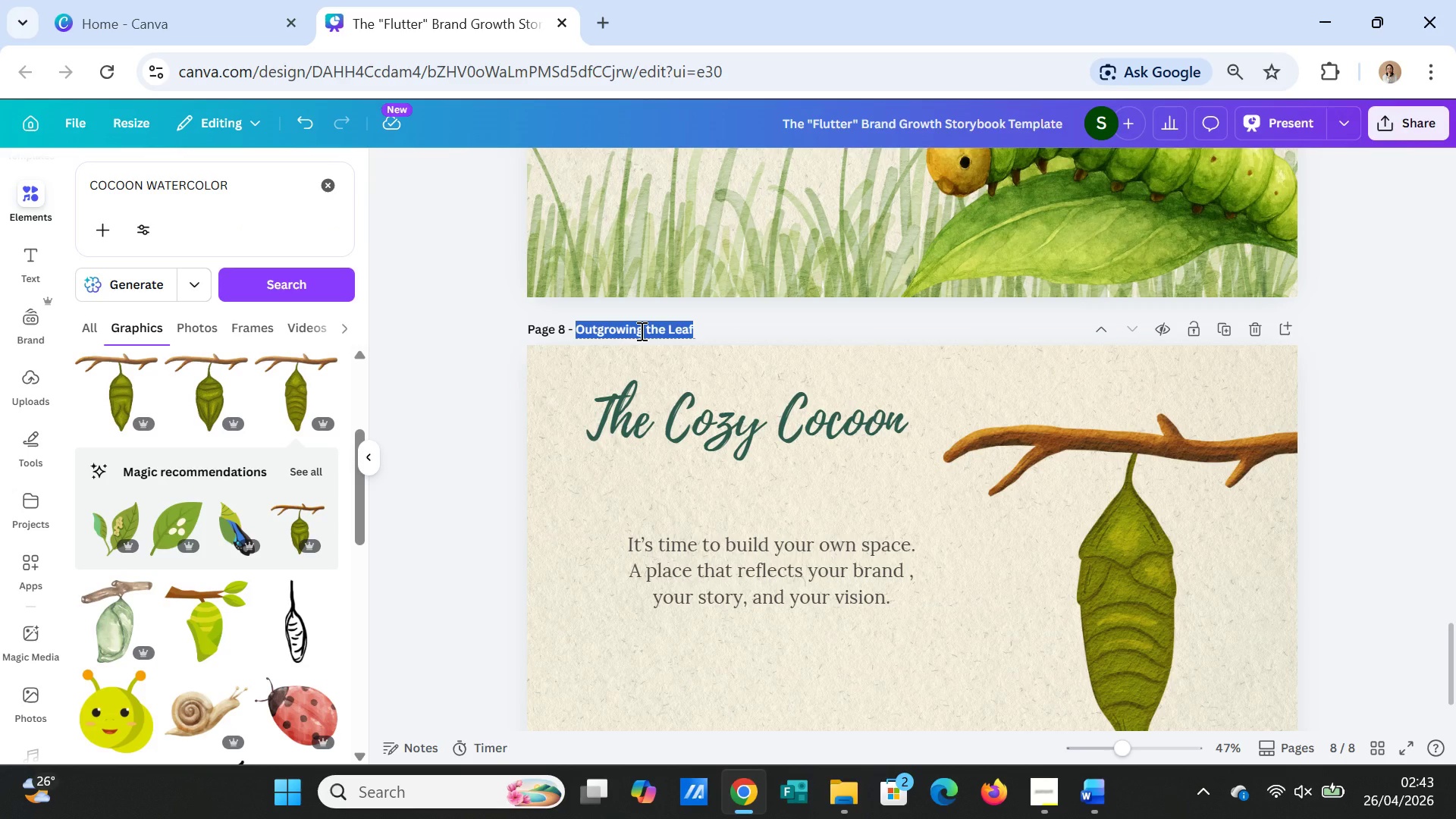 
type(The cozy cocoon)
 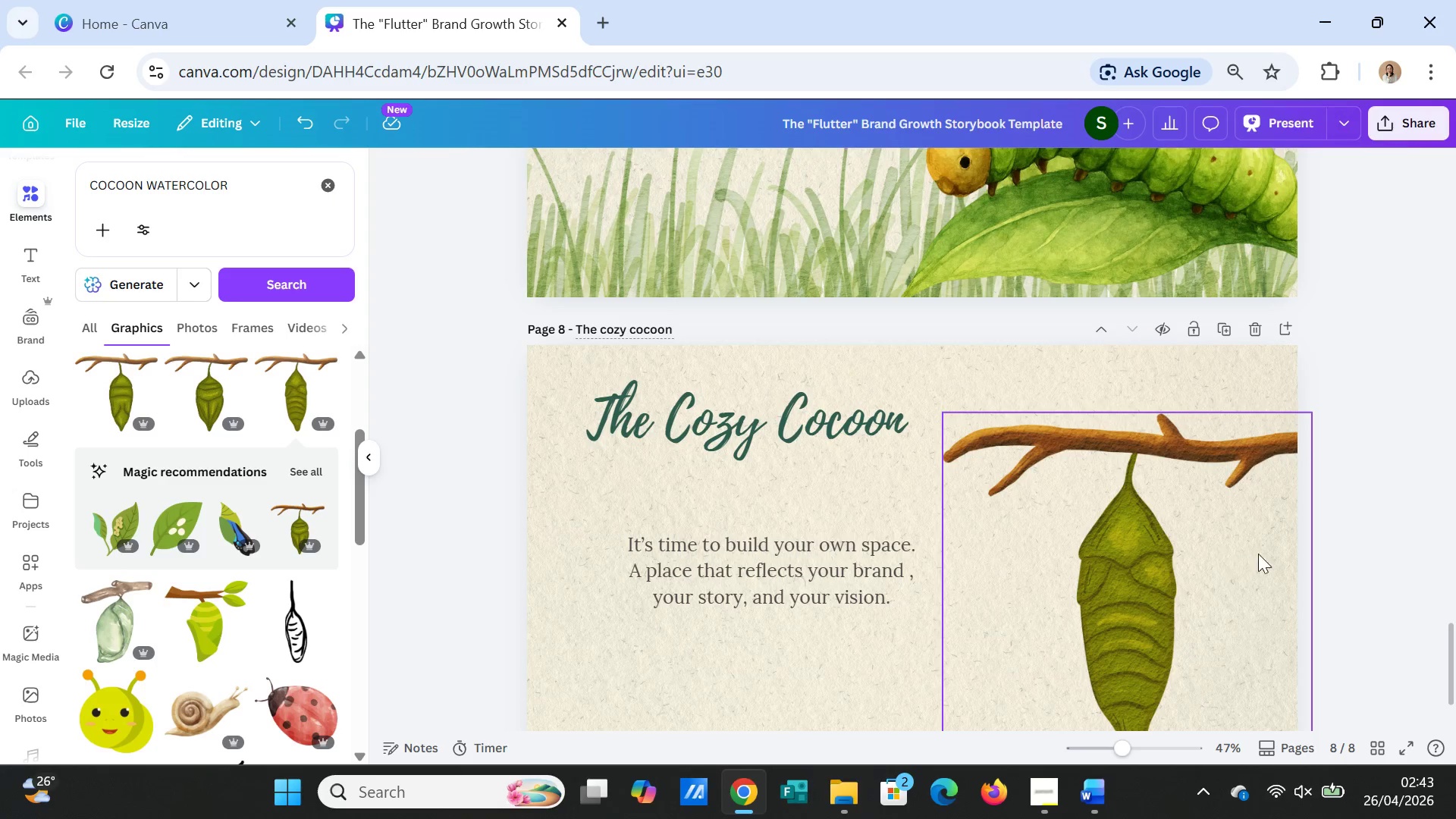 
left_click([1319, 548])
 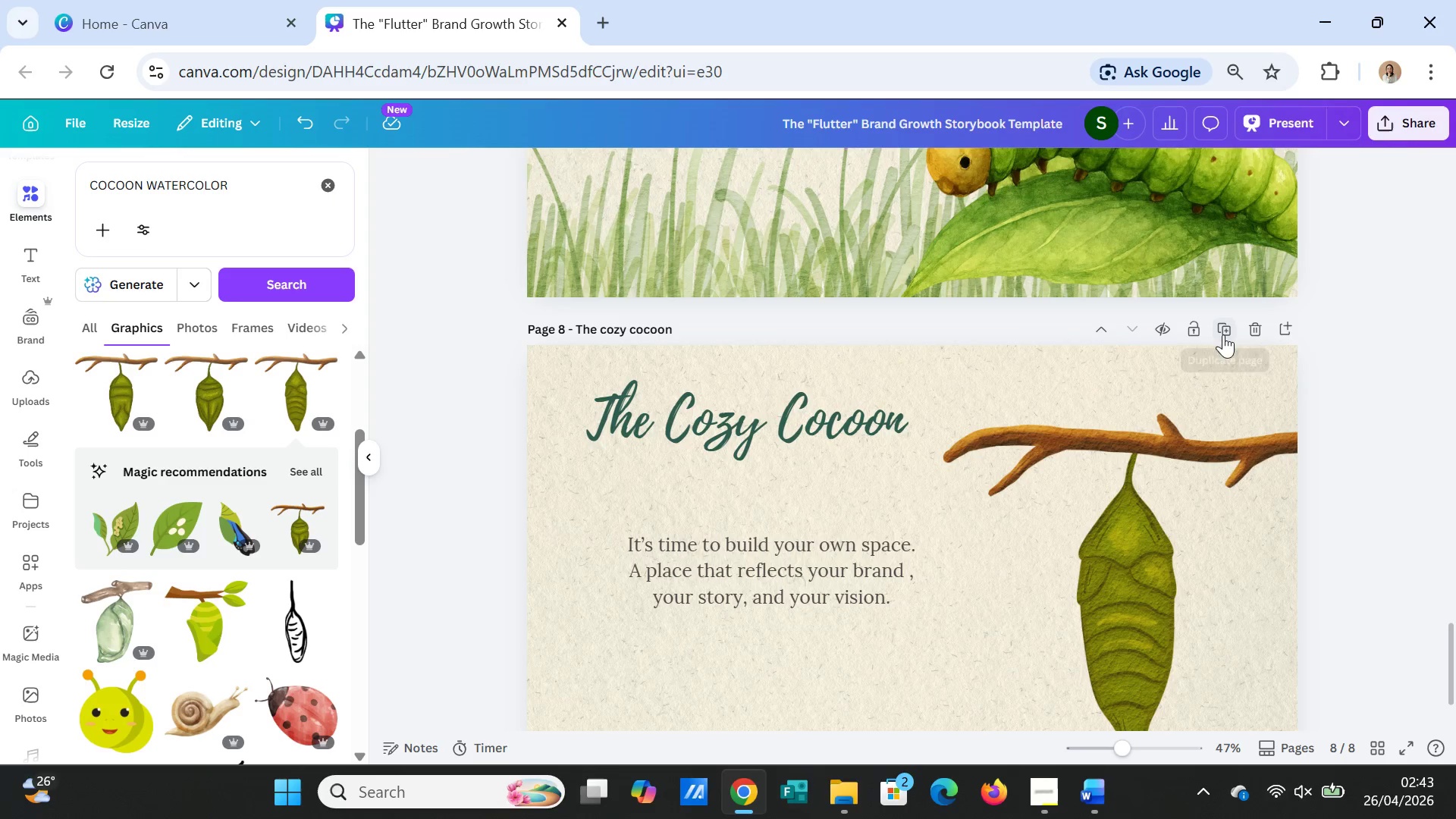 
left_click([1223, 334])
 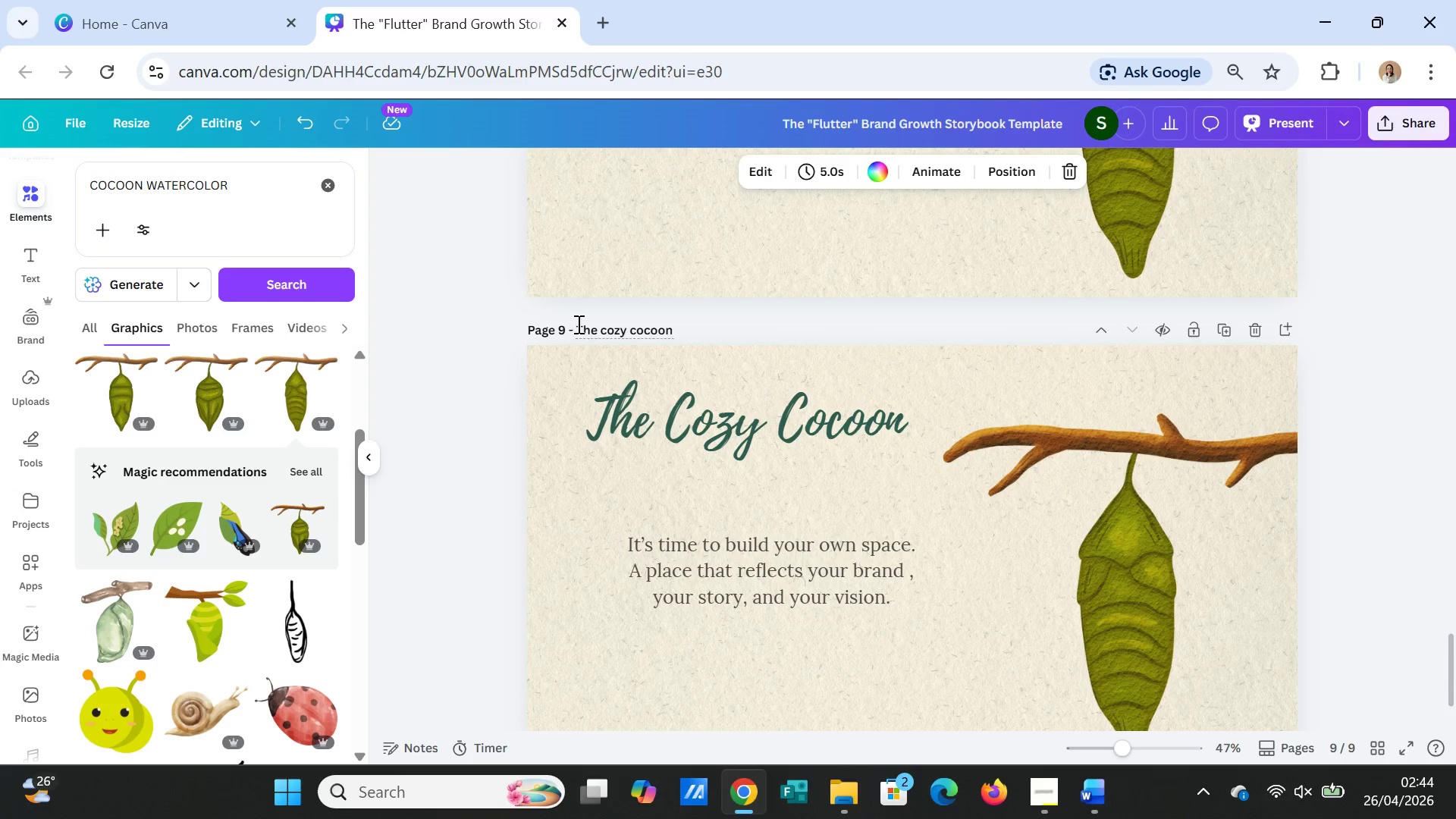 
double_click([578, 324])
 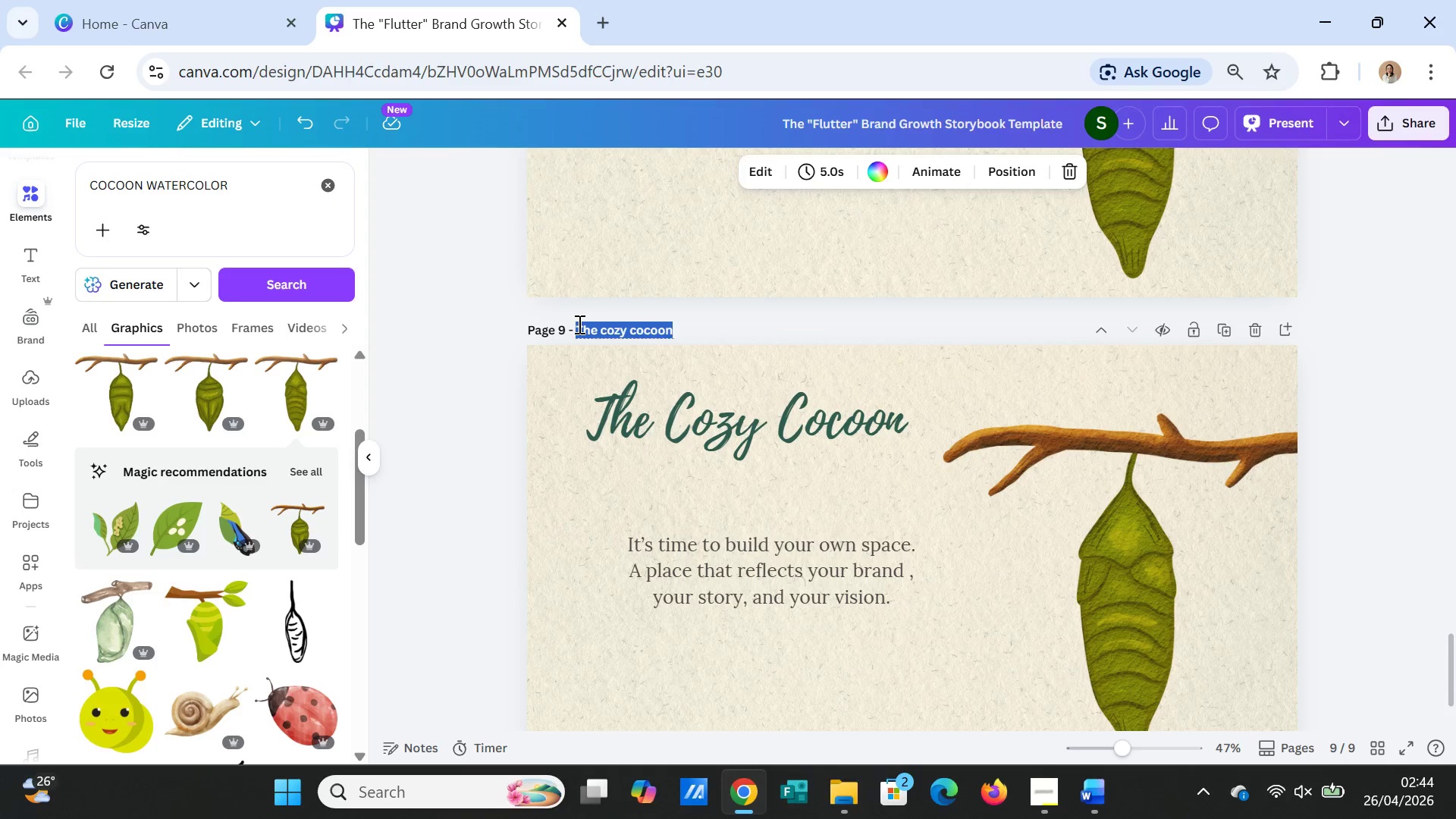 
triple_click([578, 324])
 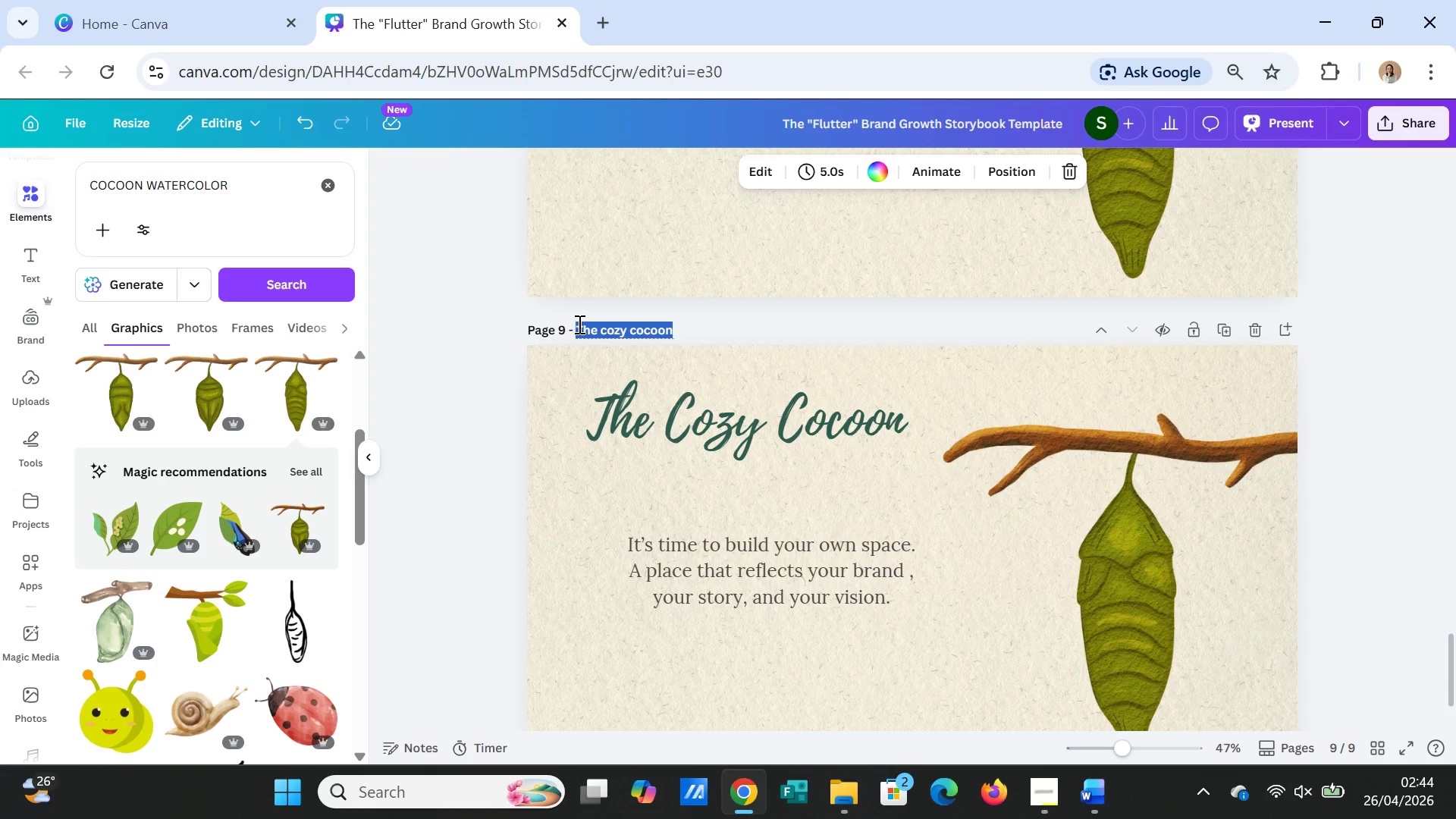 
type(Behind the scenes)
 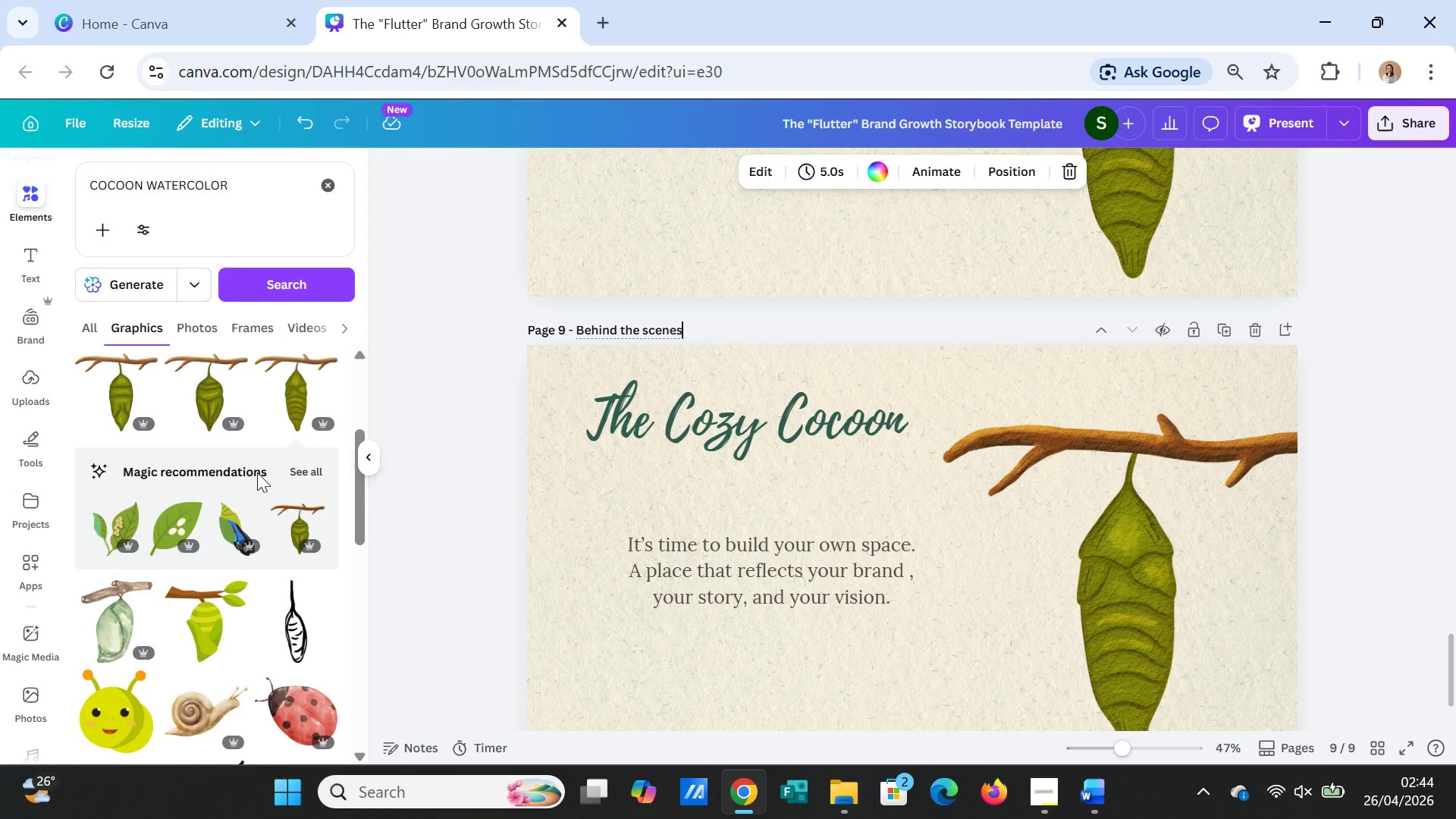 
wait(6.91)
 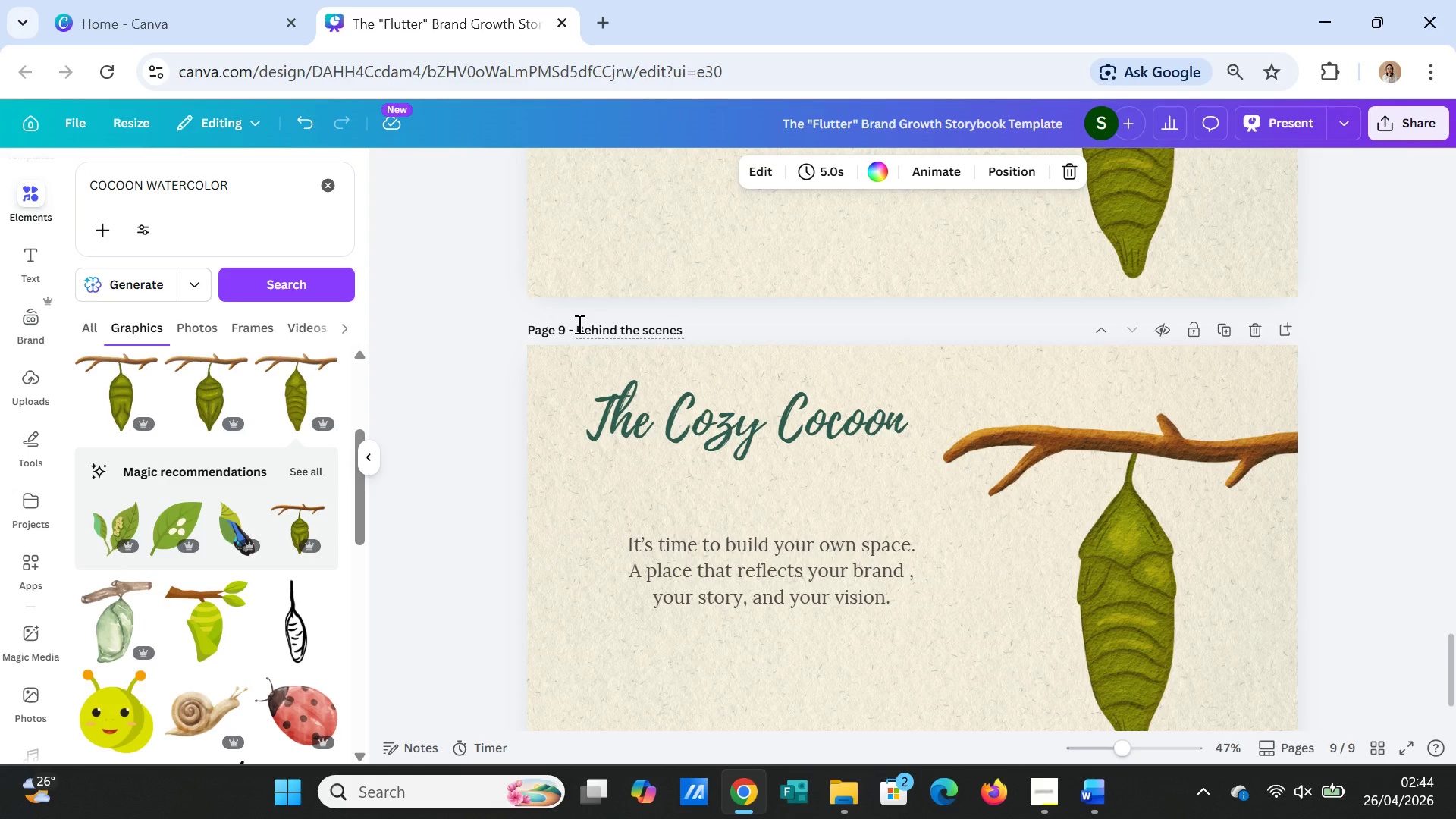 
left_click([589, 495])
 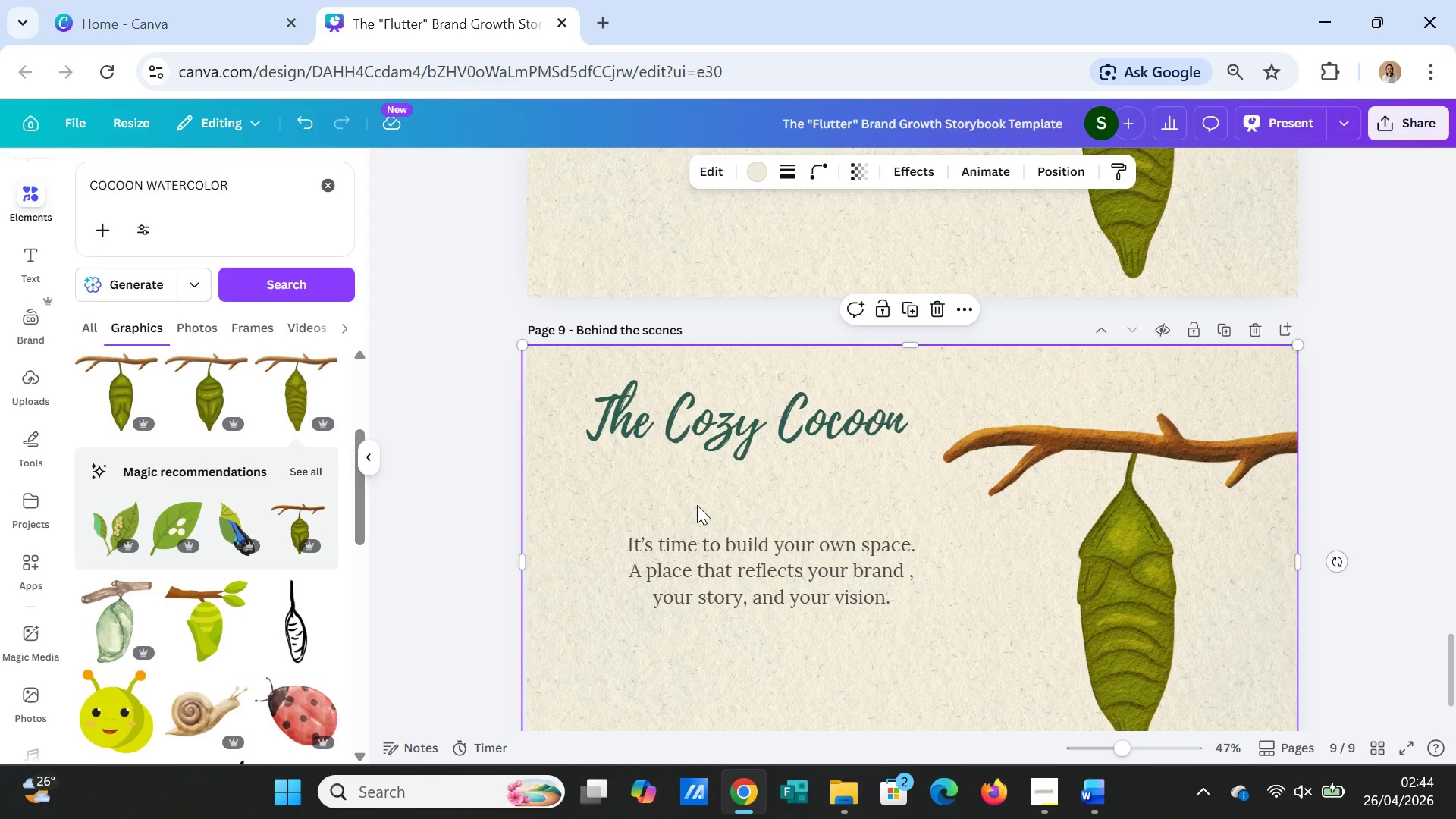 
scroll: coordinate [1237, 513], scroll_direction: down, amount: 1.0
 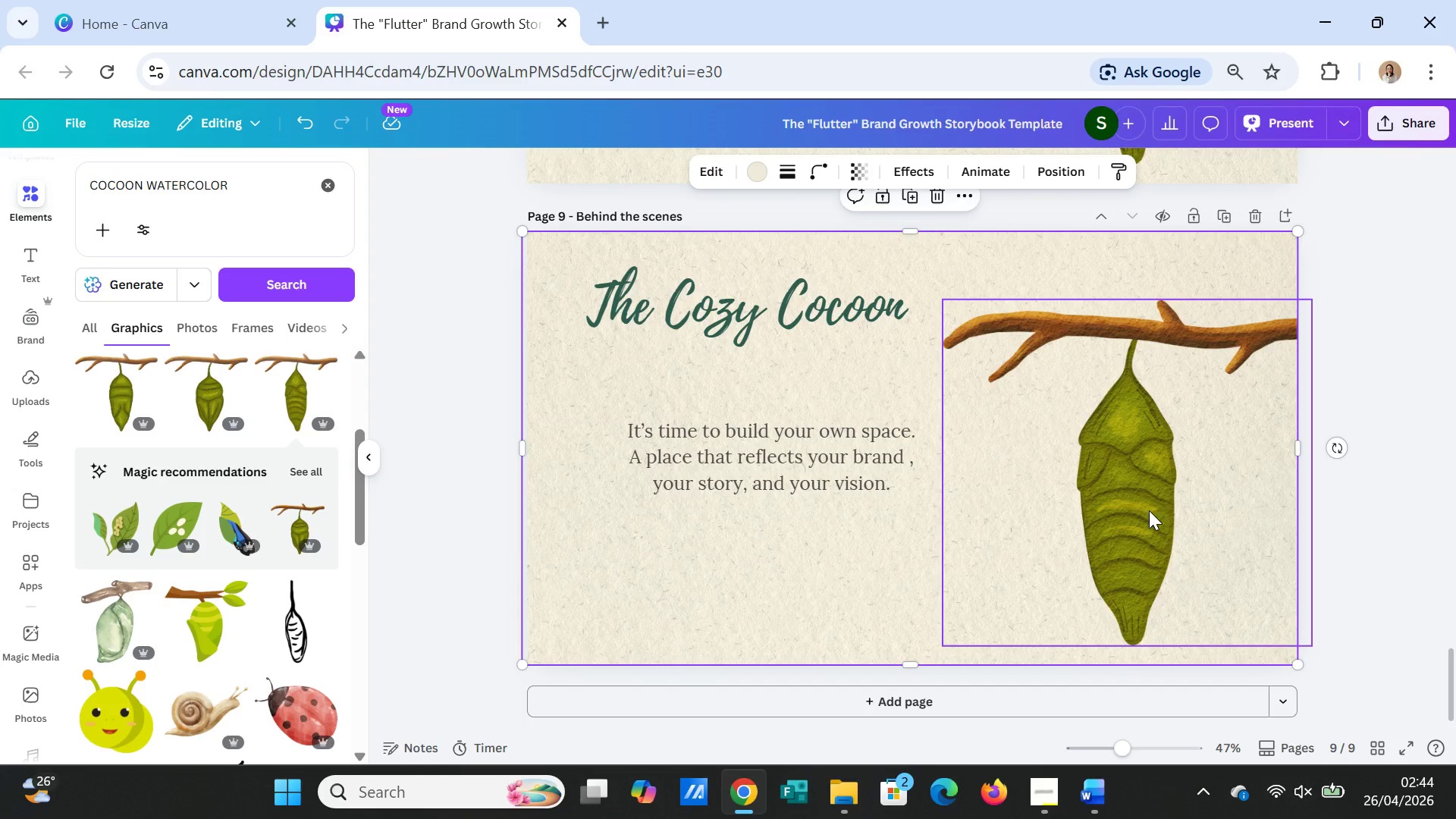 
left_click([1149, 510])
 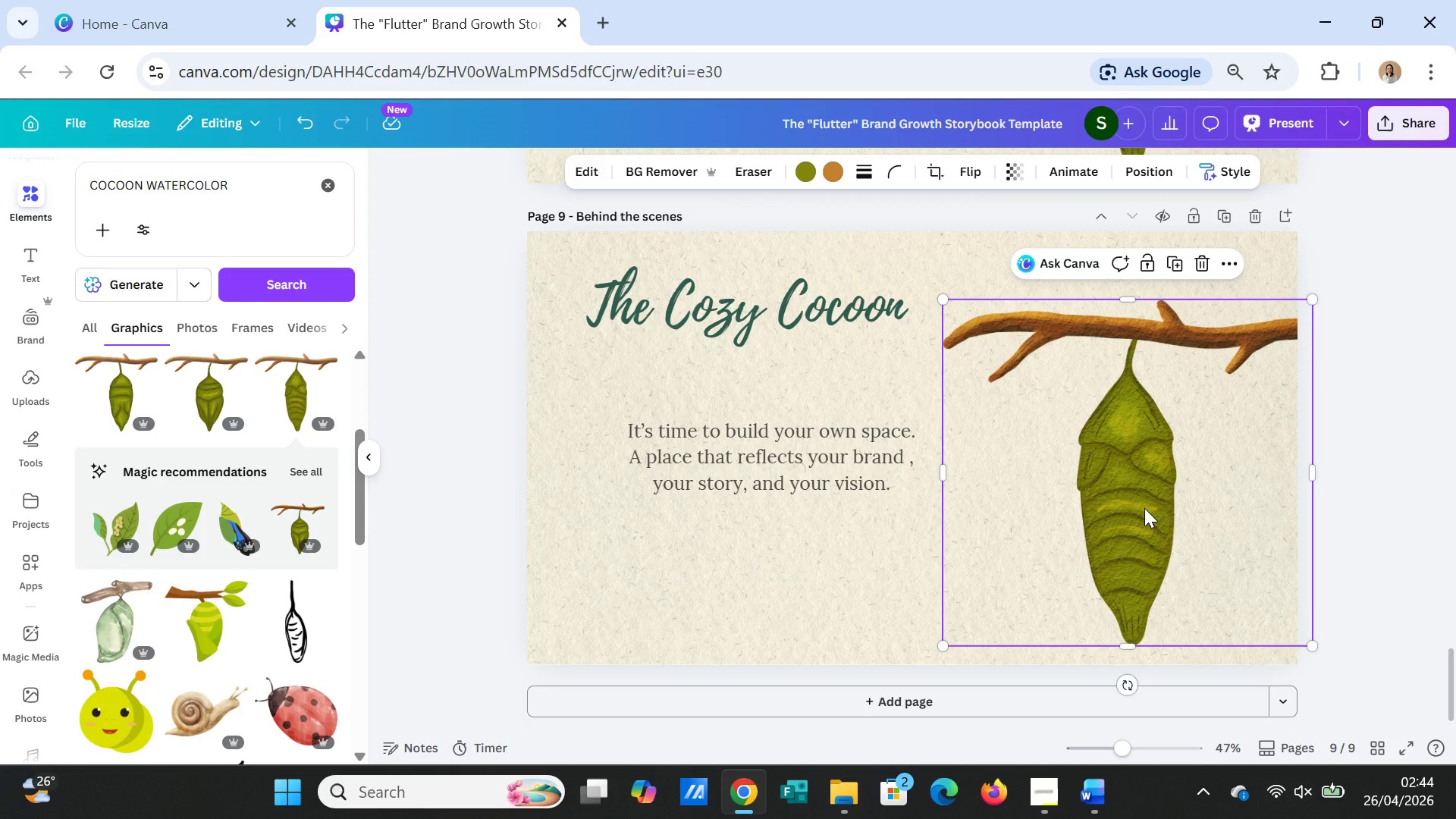 
wait(13.09)
 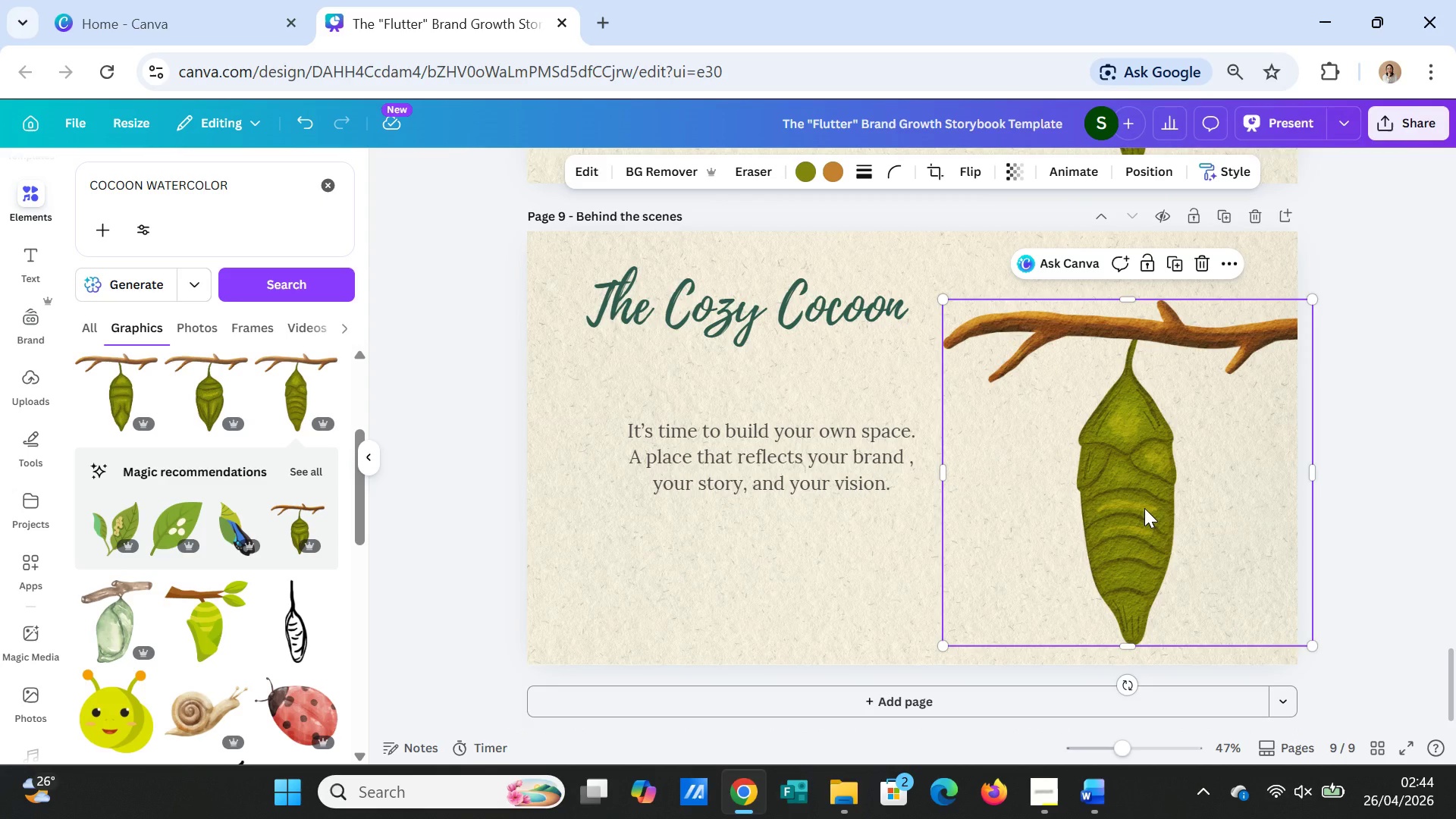 
scroll: coordinate [206, 565], scroll_direction: down, amount: 1.0
 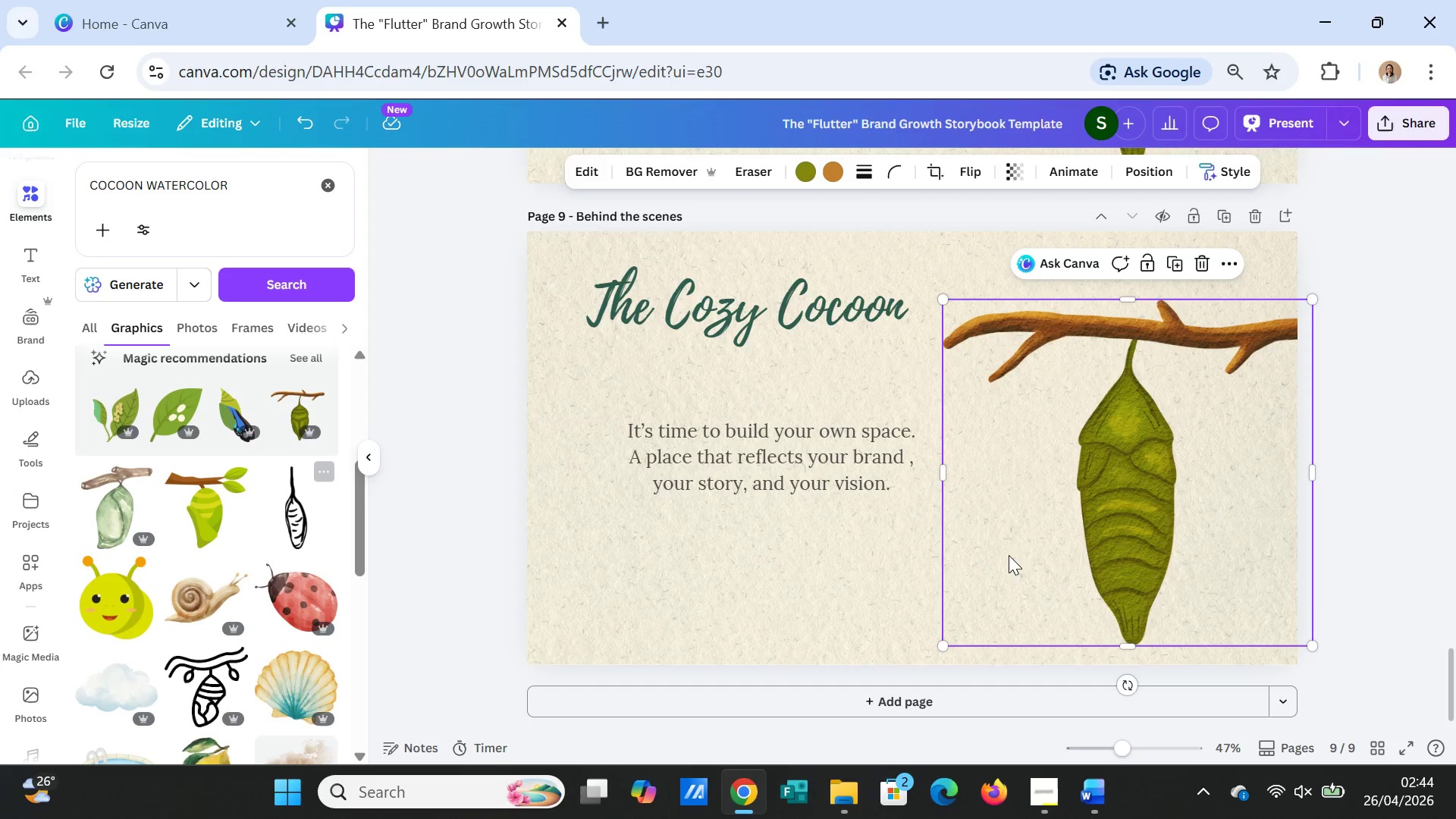 
left_click([1203, 541])
 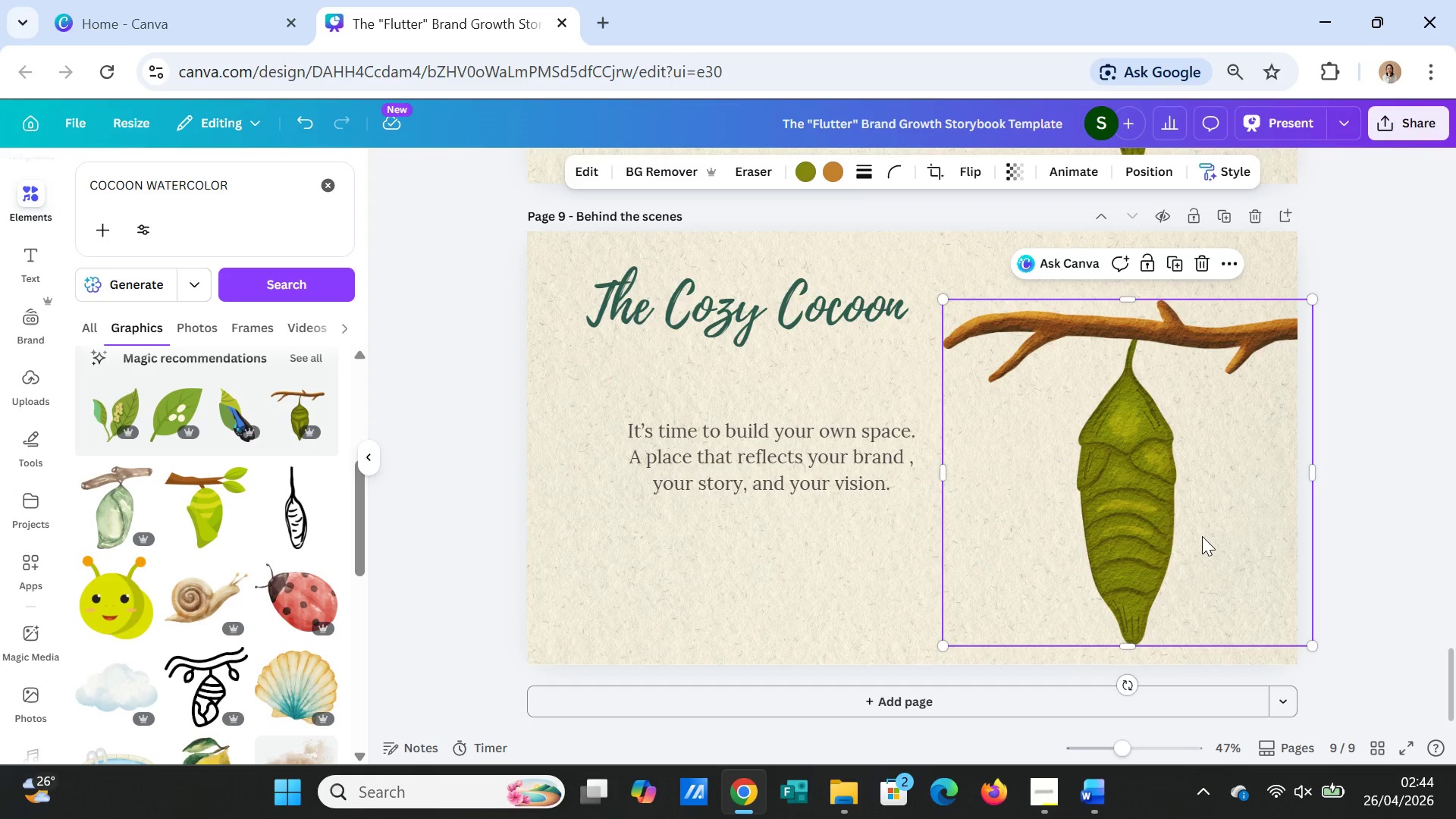 
key(Delete)
 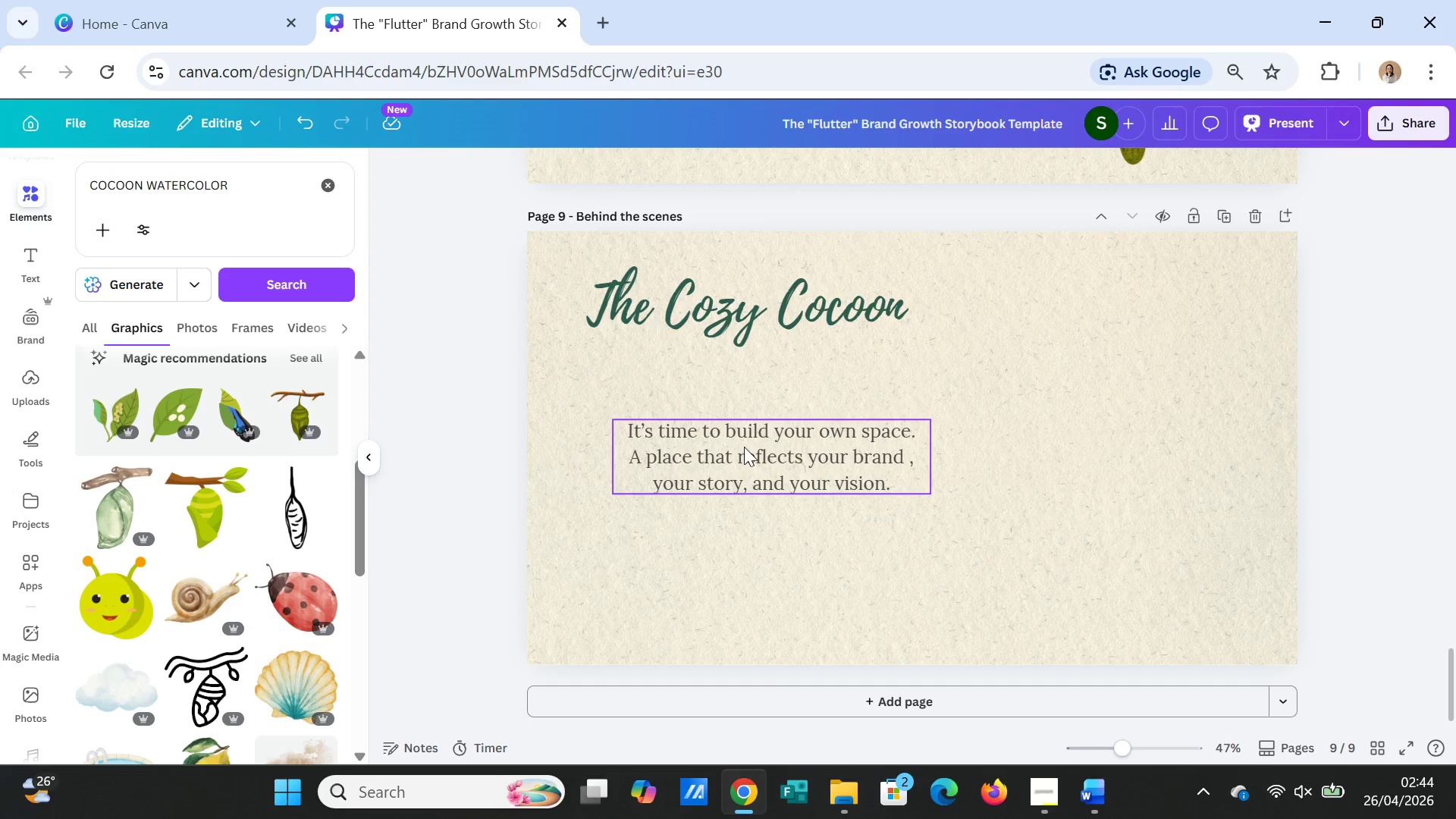 
double_click([744, 445])
 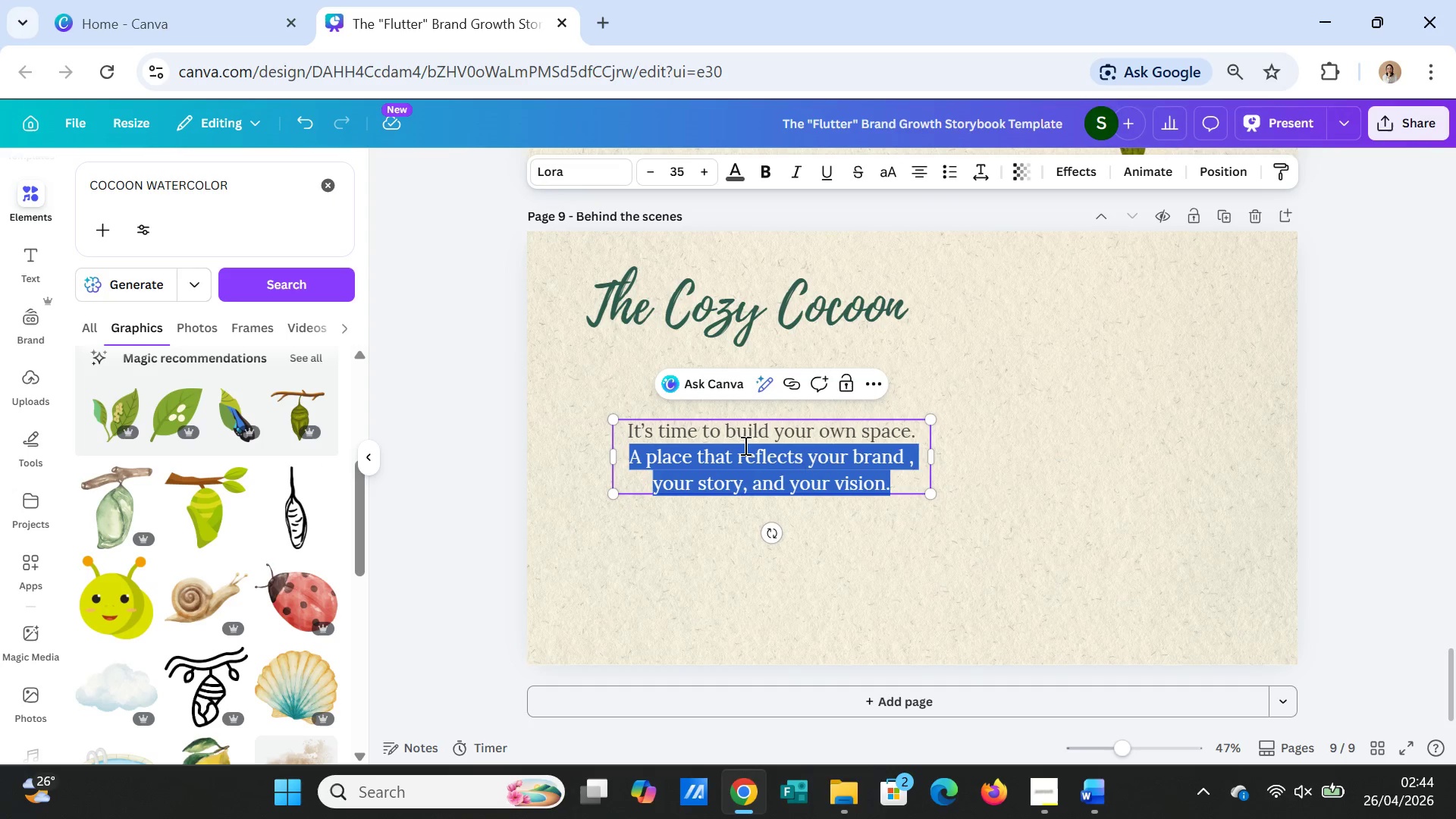 
triple_click([744, 445])
 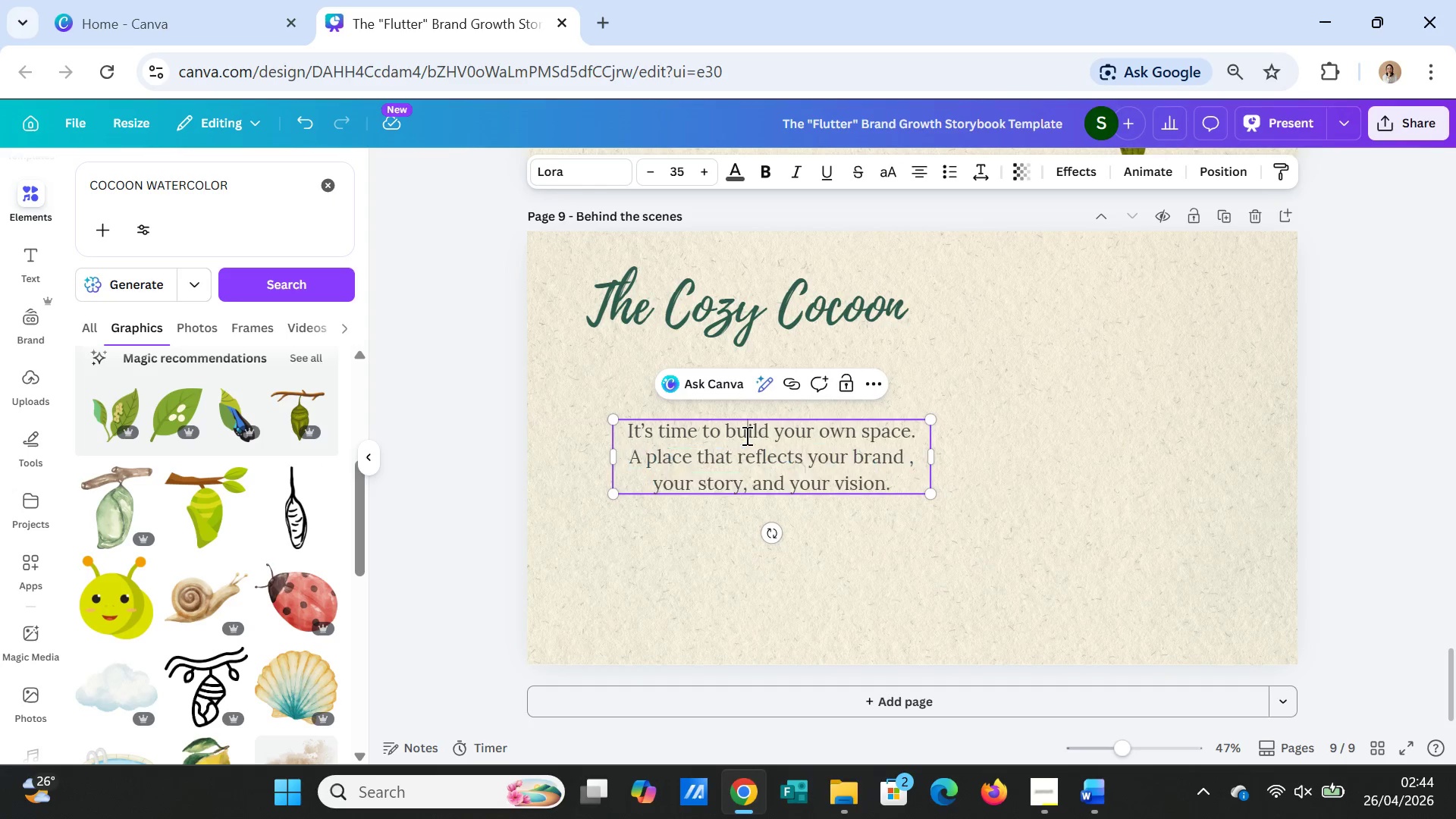 
double_click([745, 435])
 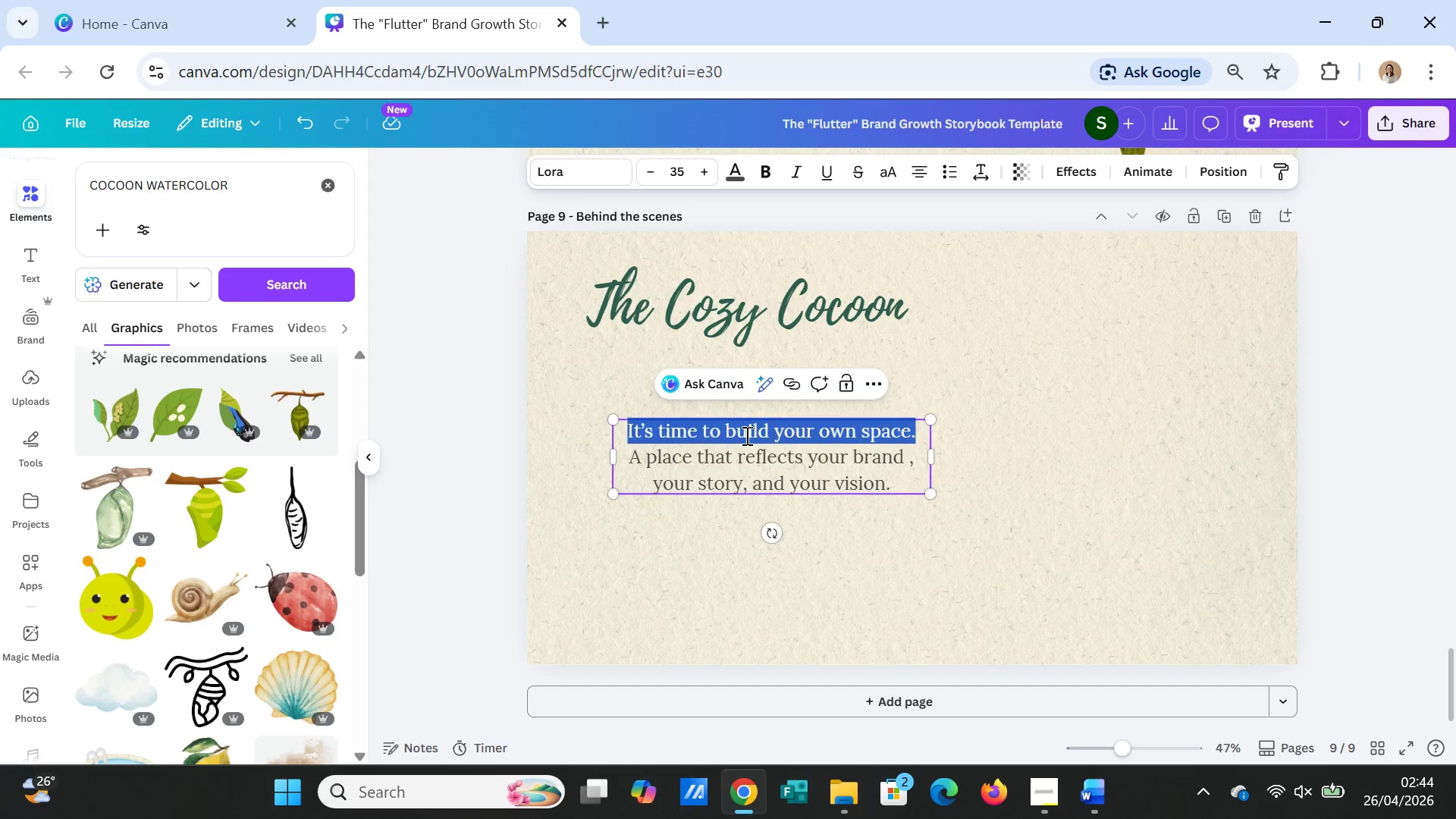 
triple_click([745, 435])
 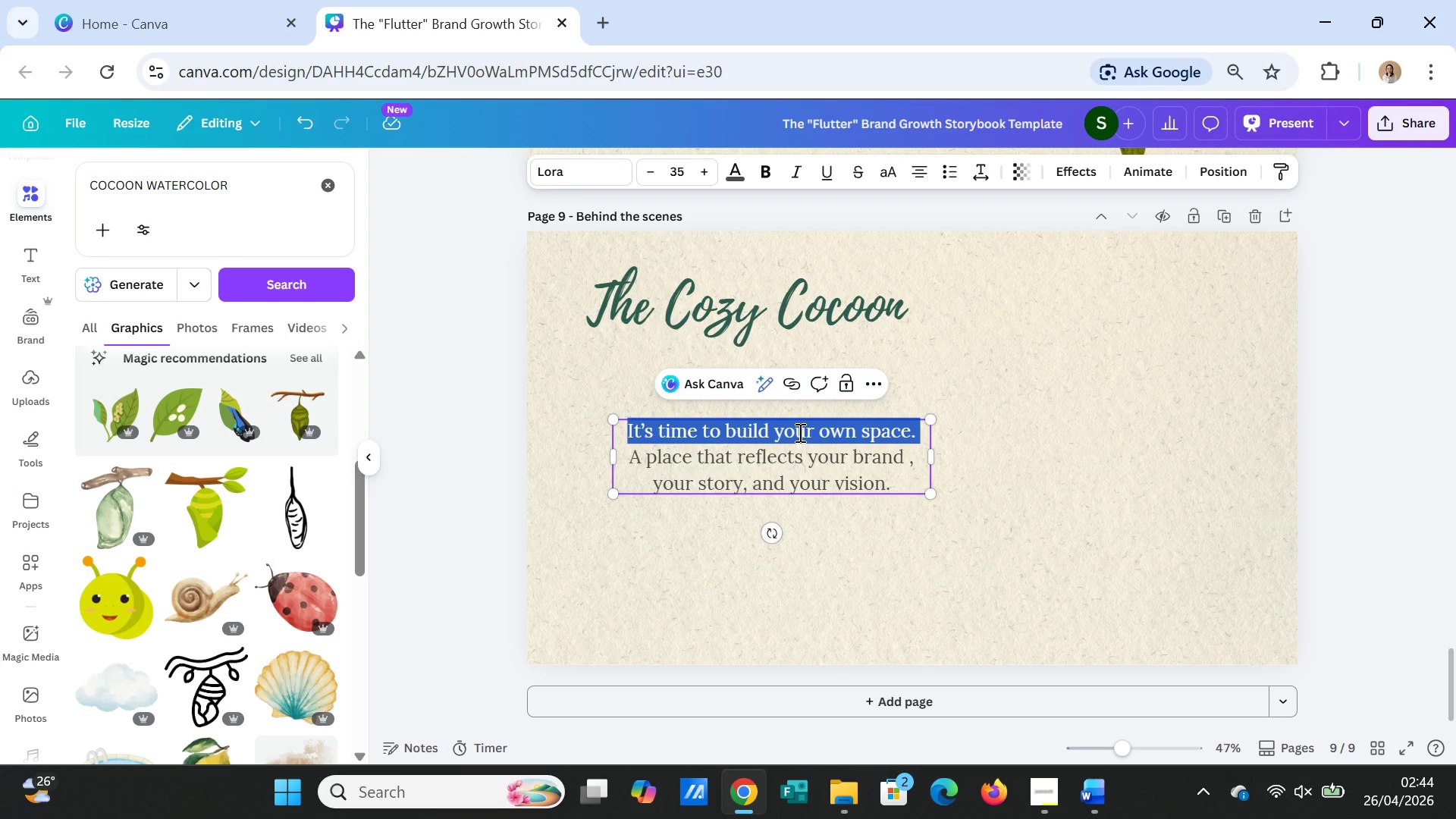 
key(Shift+ArrowDown)
 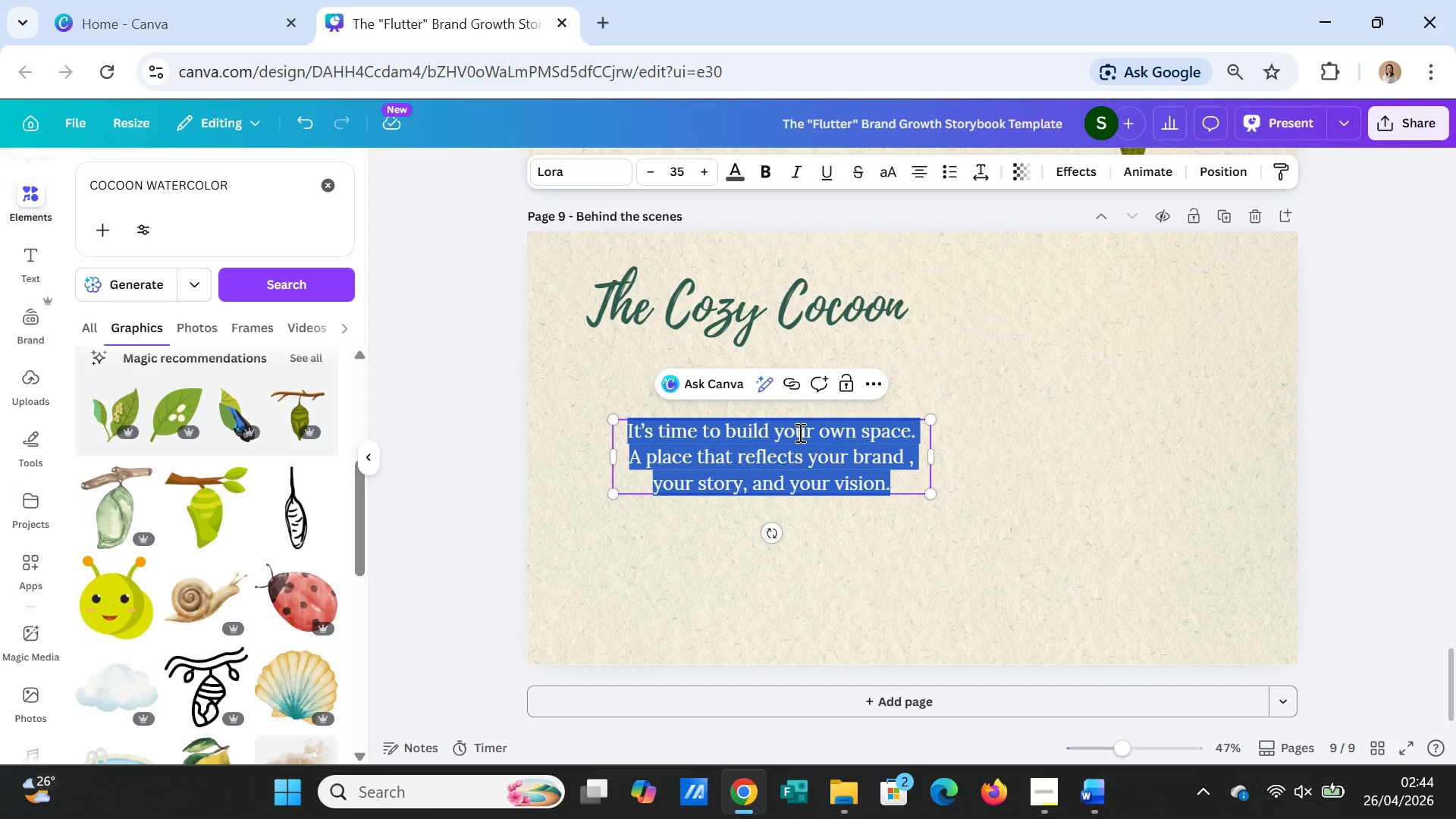 
key(Shift+ArrowDown)
 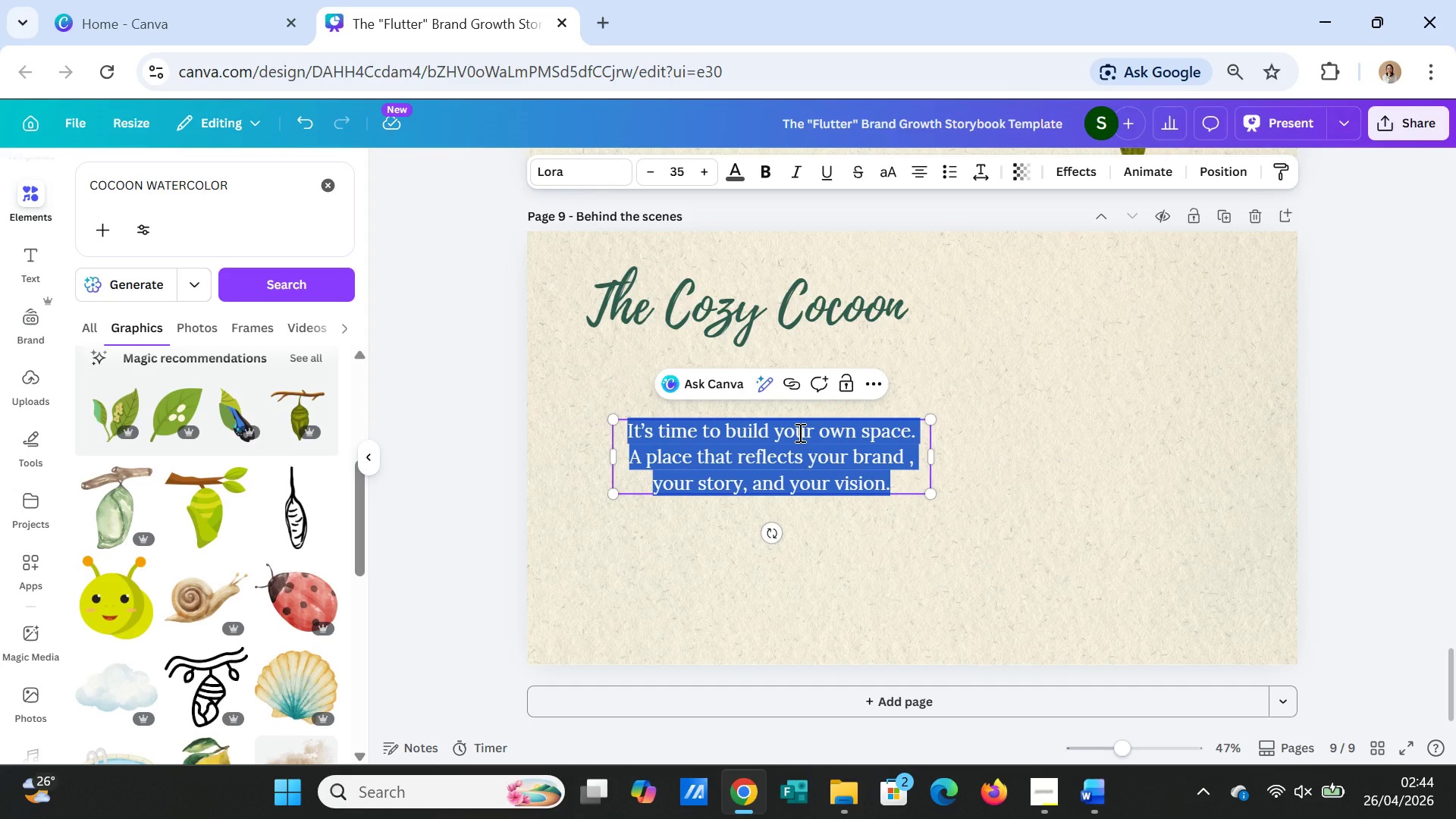 
key(Shift+ArrowDown)
 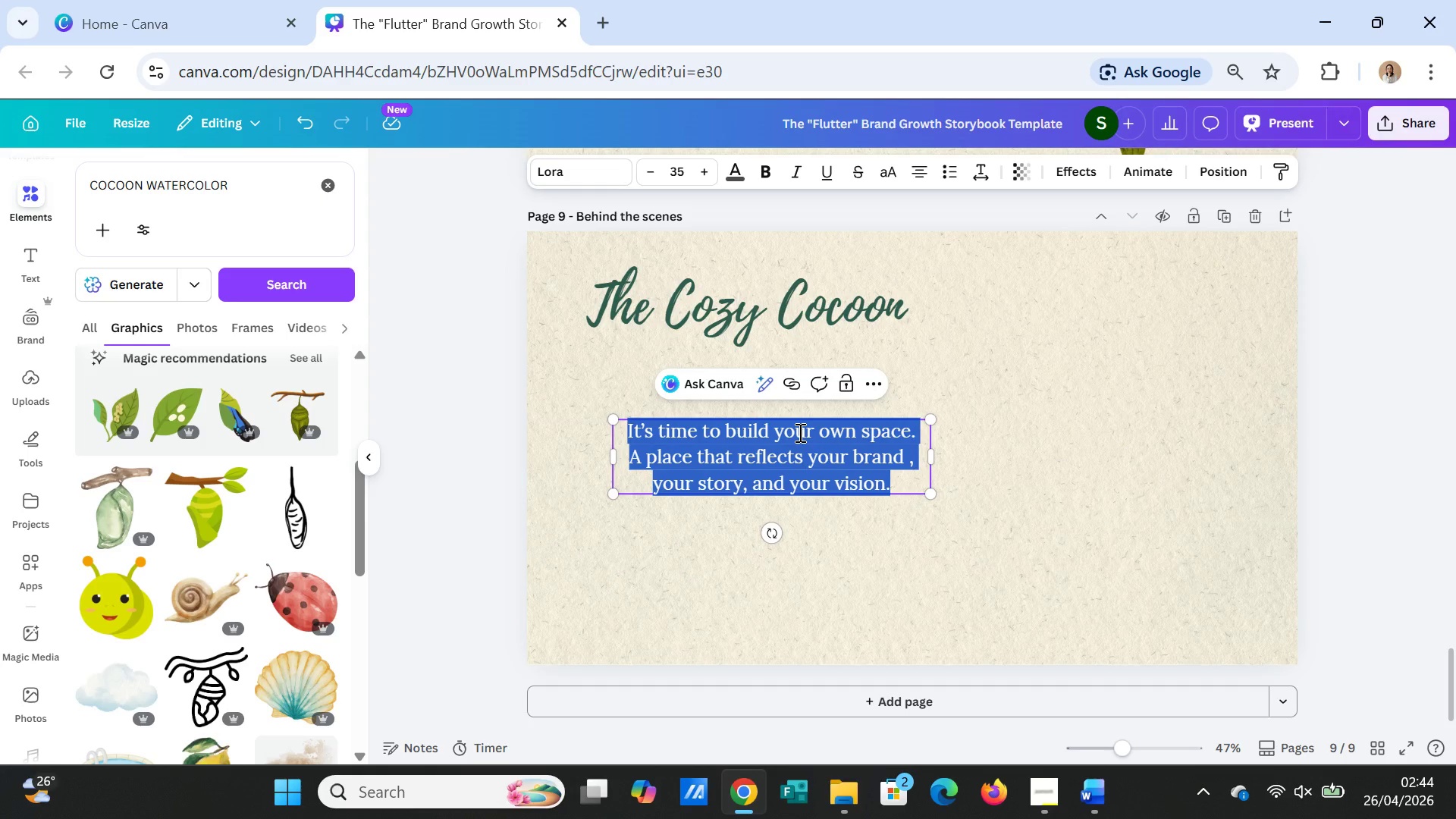 
wait(5.02)
 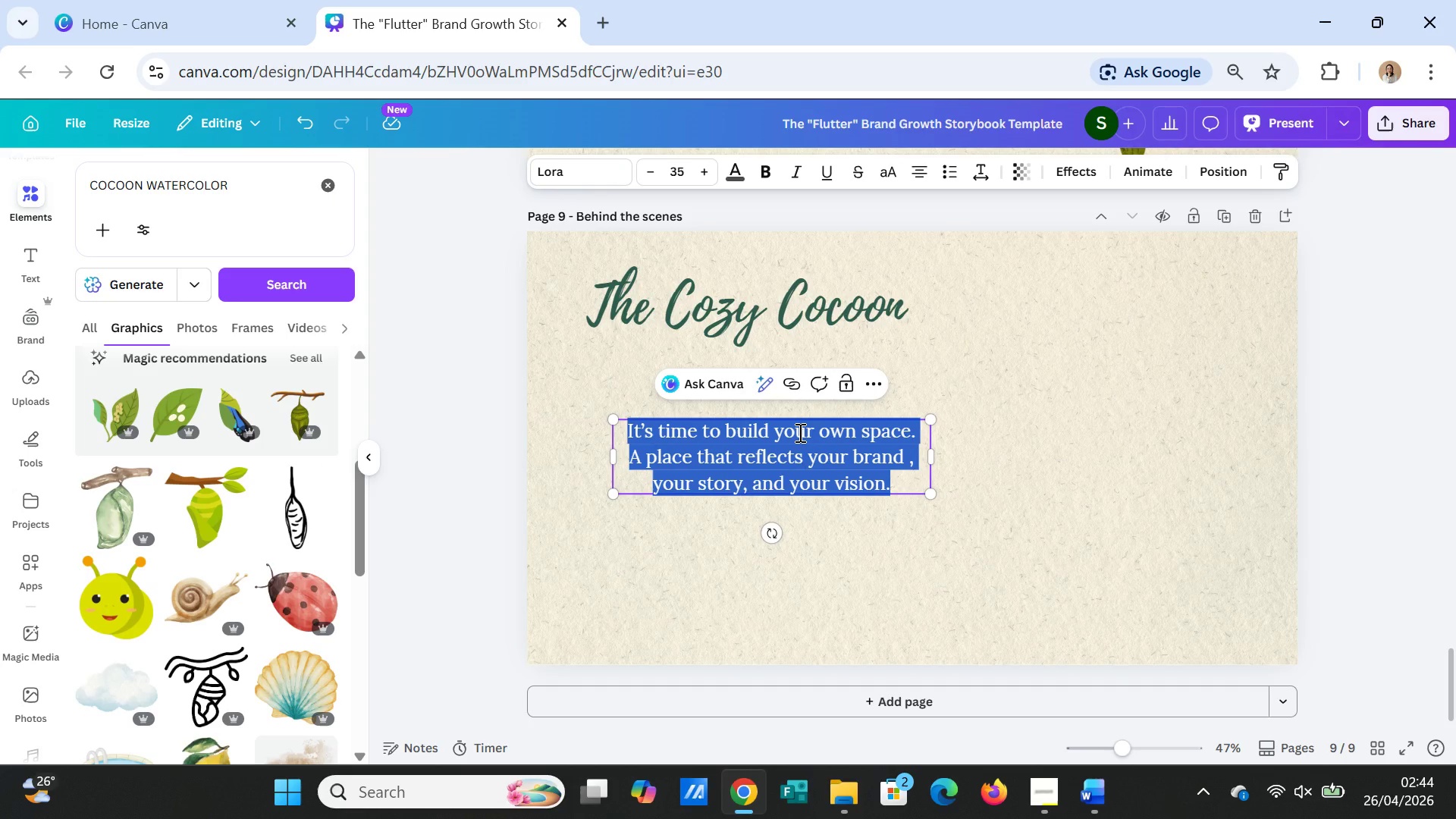 
type(Inside the w)
key(Backspace)
type(quiet)
 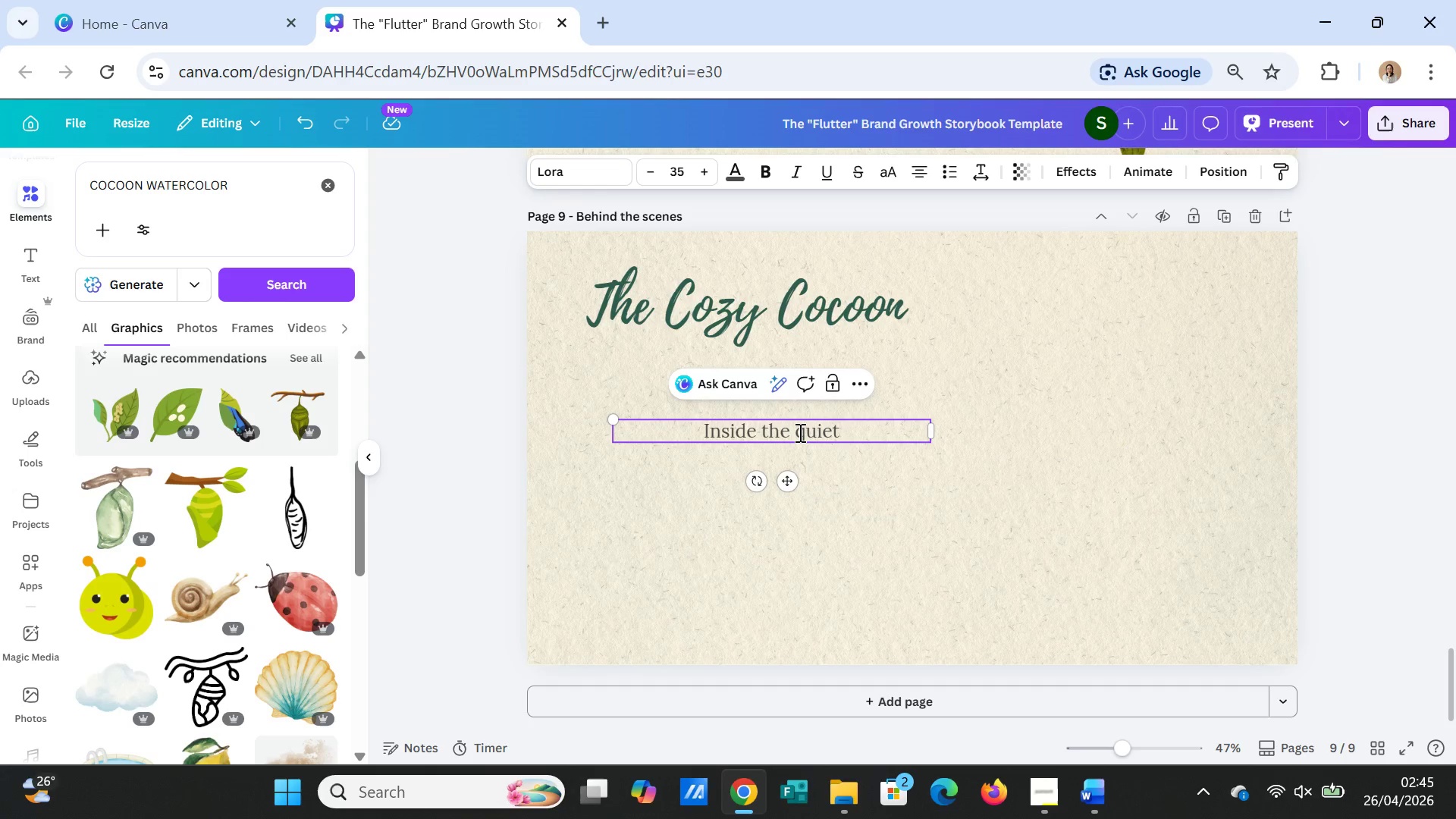 
type(. It's time to spin your own digital so)
key(Backspace)
type(ilk aplace )
 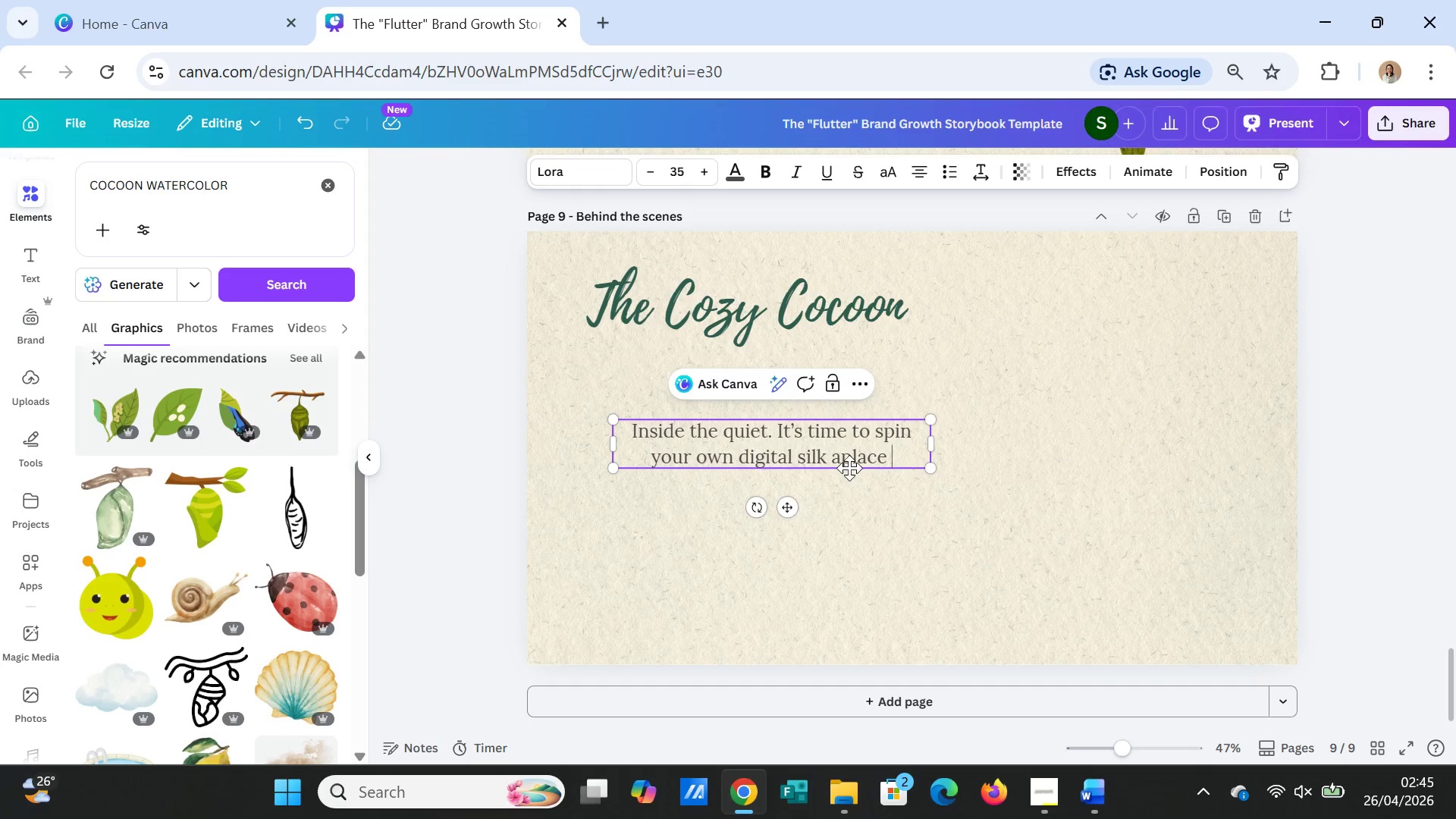 
left_click([843, 459])
 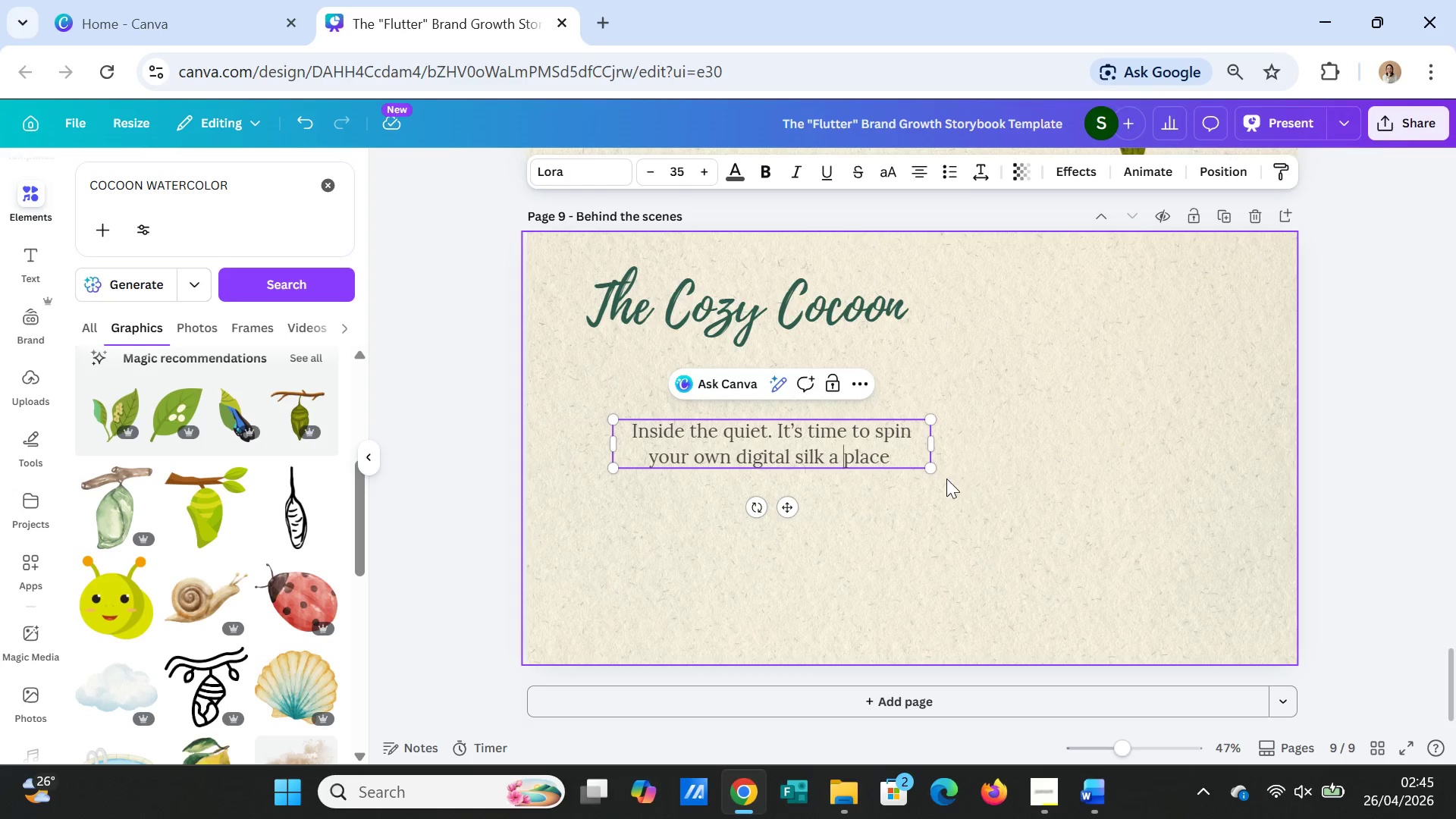 
key(Space)
 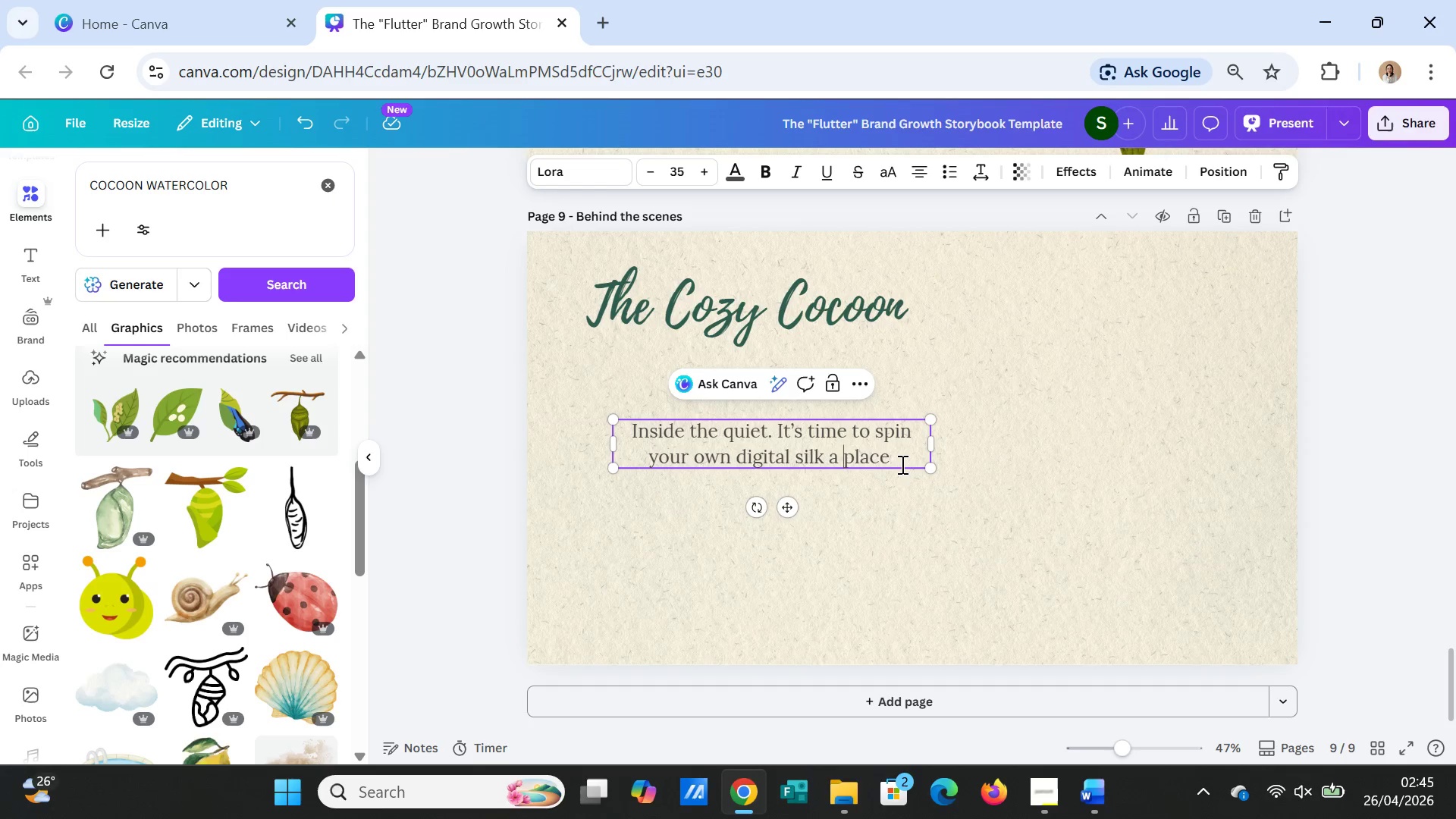 
left_click([901, 463])
 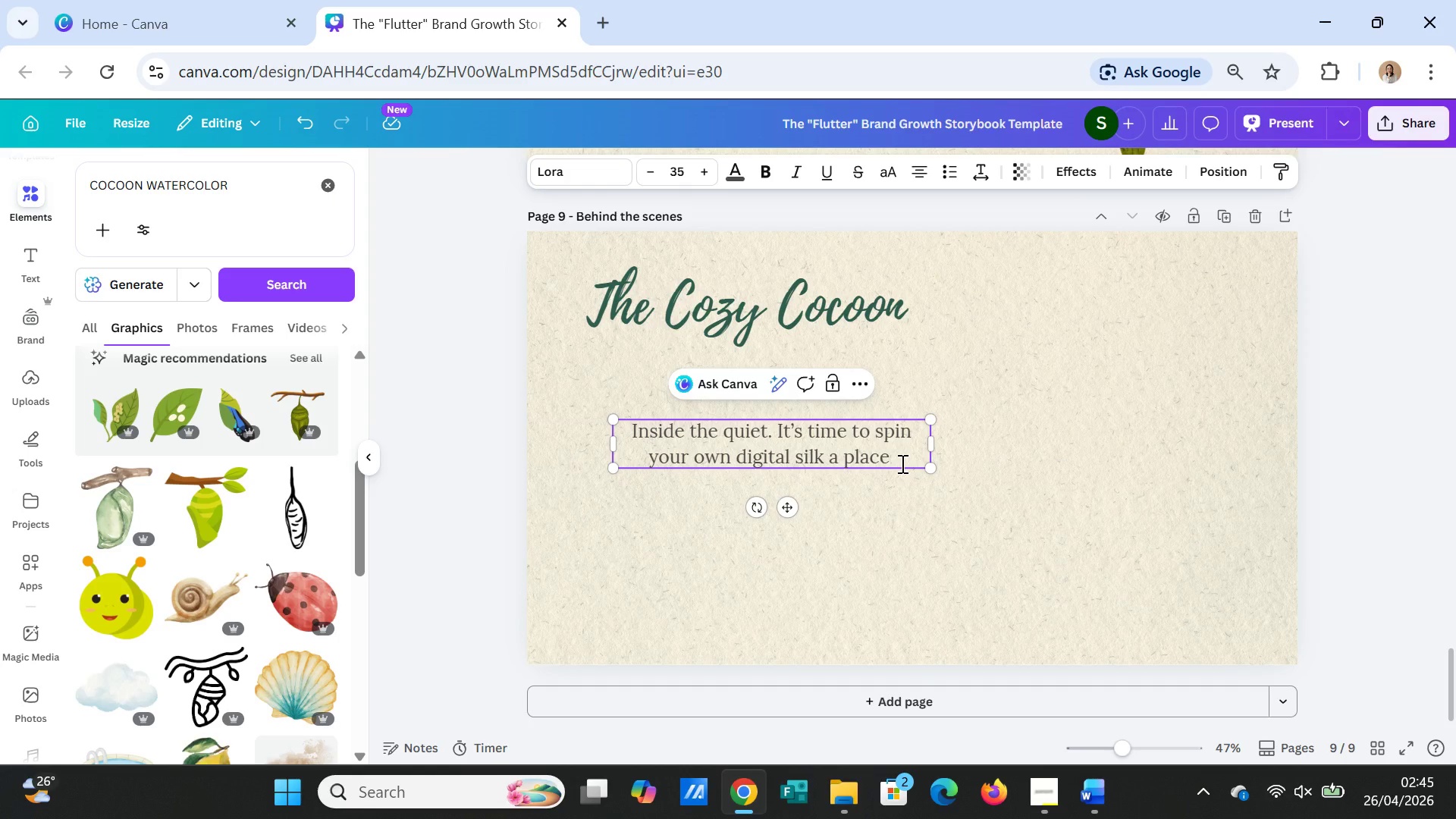 
type(that finally looks, feels, and speaks exactly )
 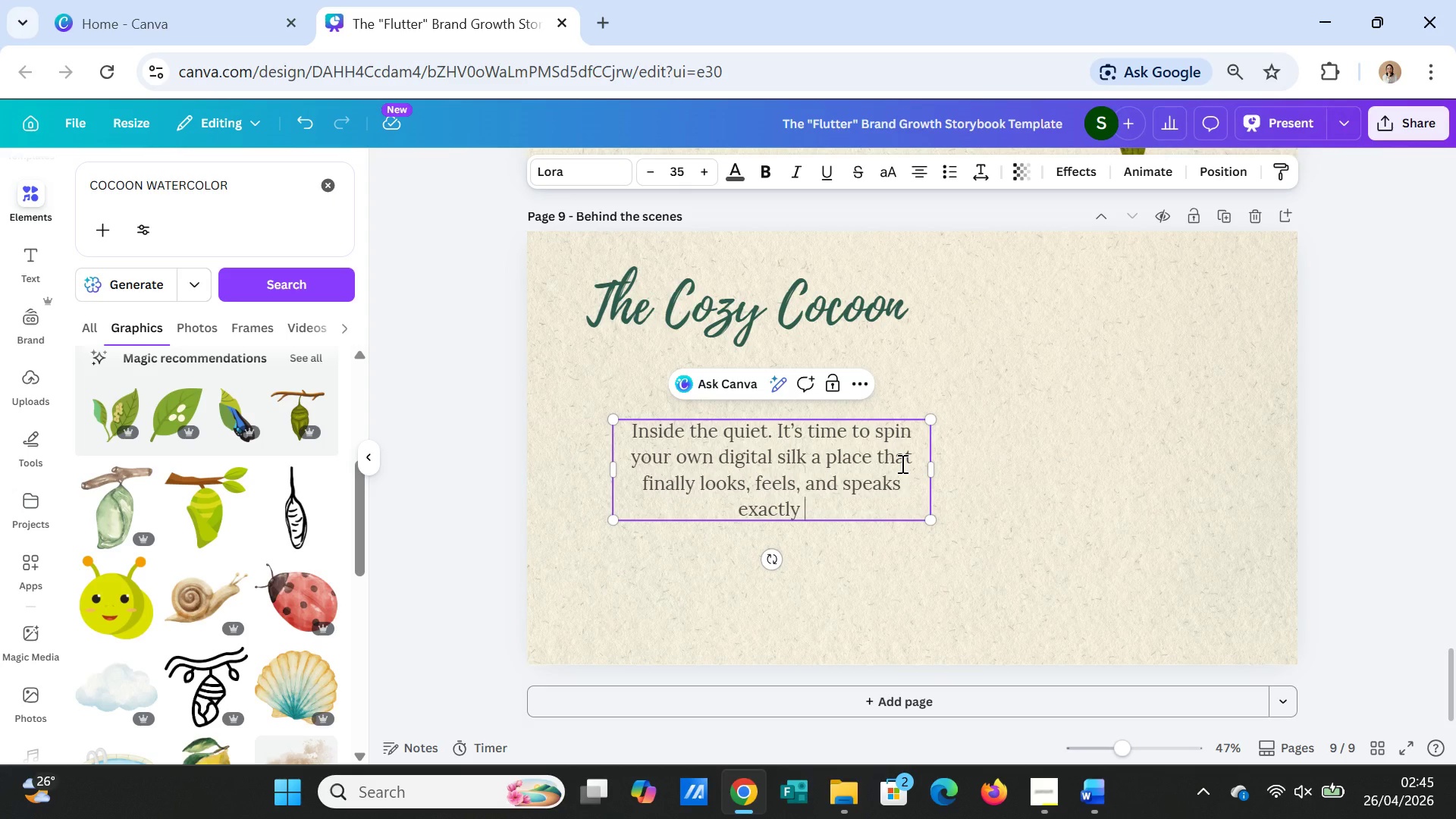 
wait(5.88)
 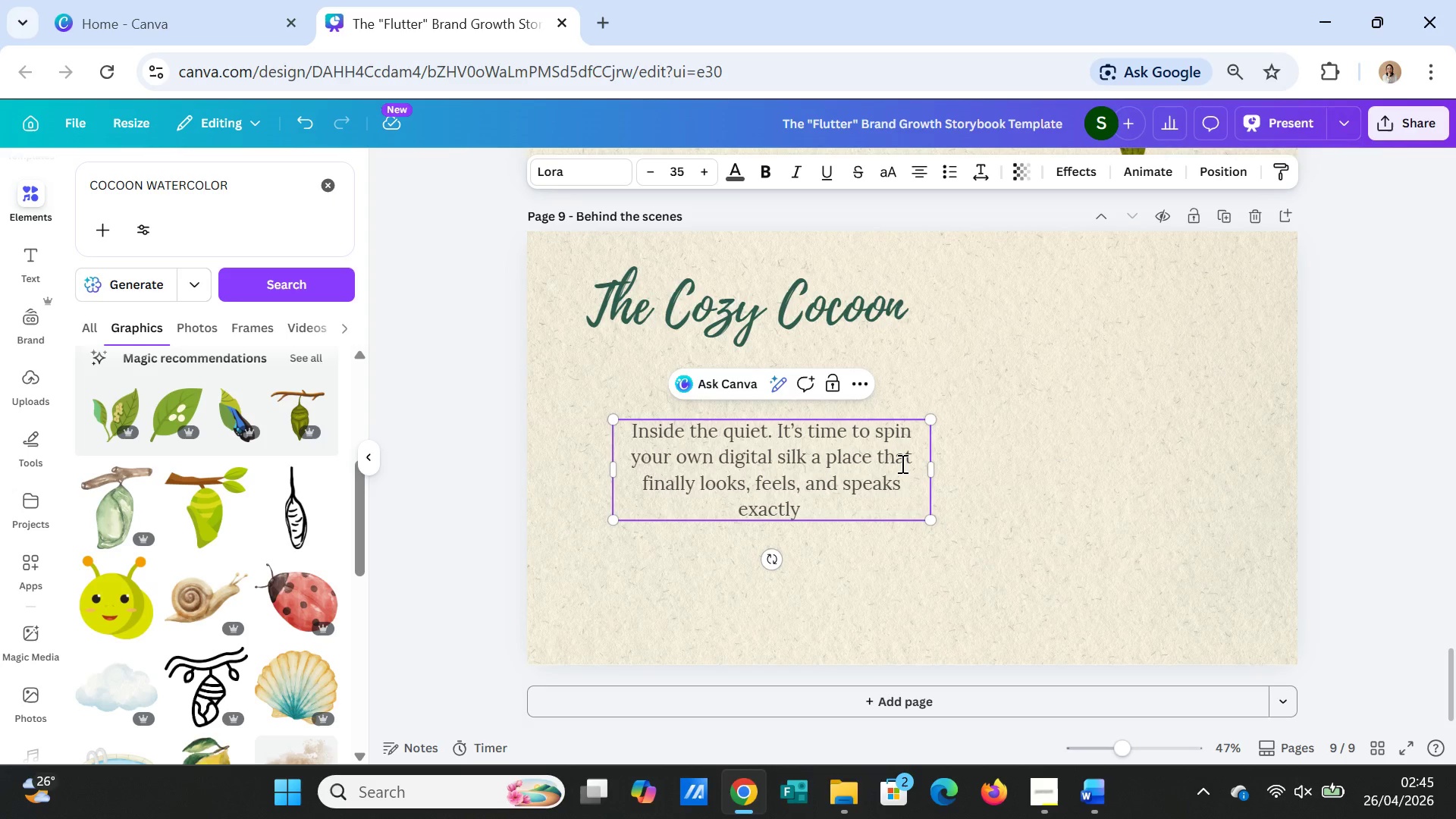 
type(like you.)
 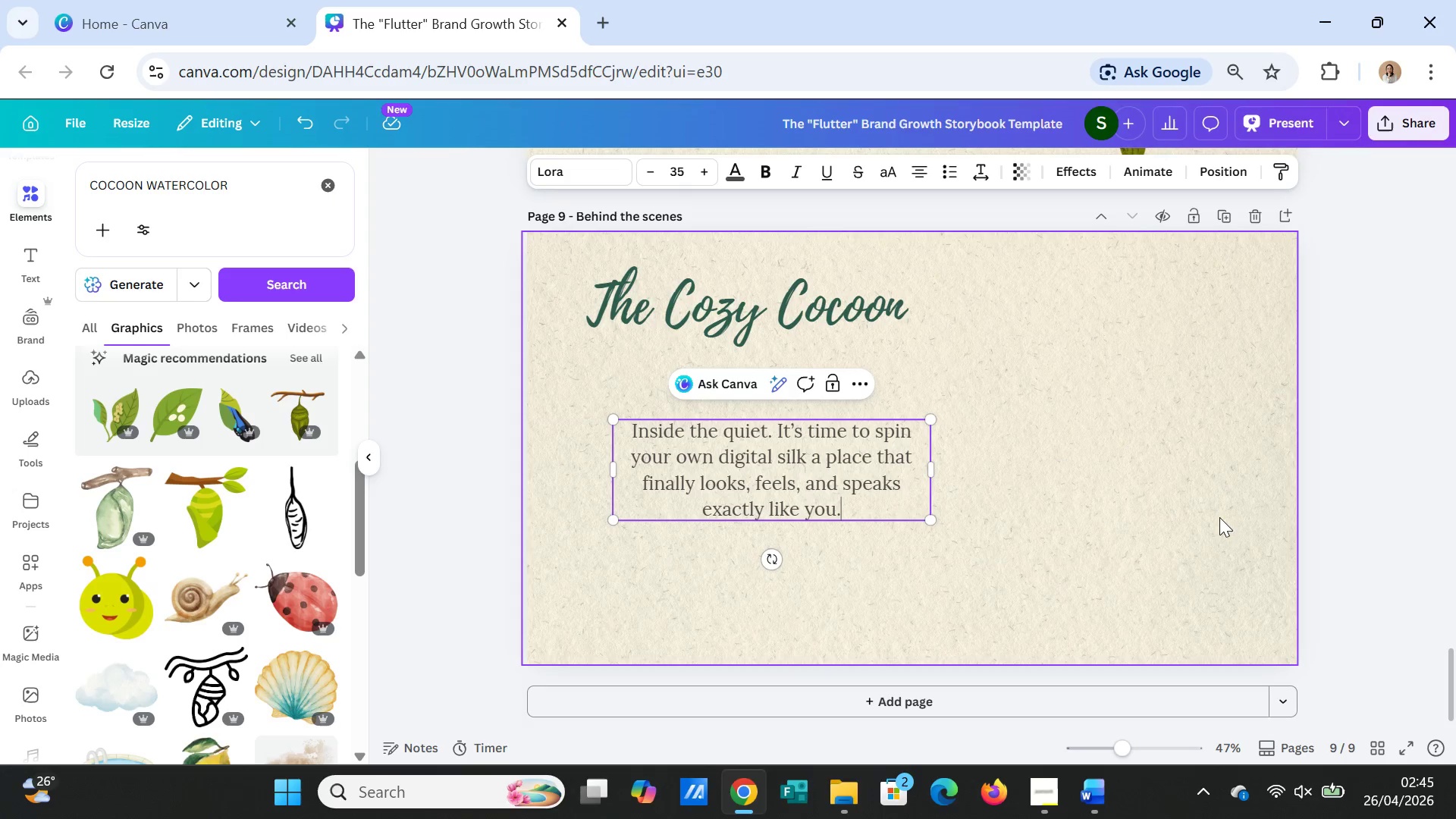 
left_click([1188, 524])
 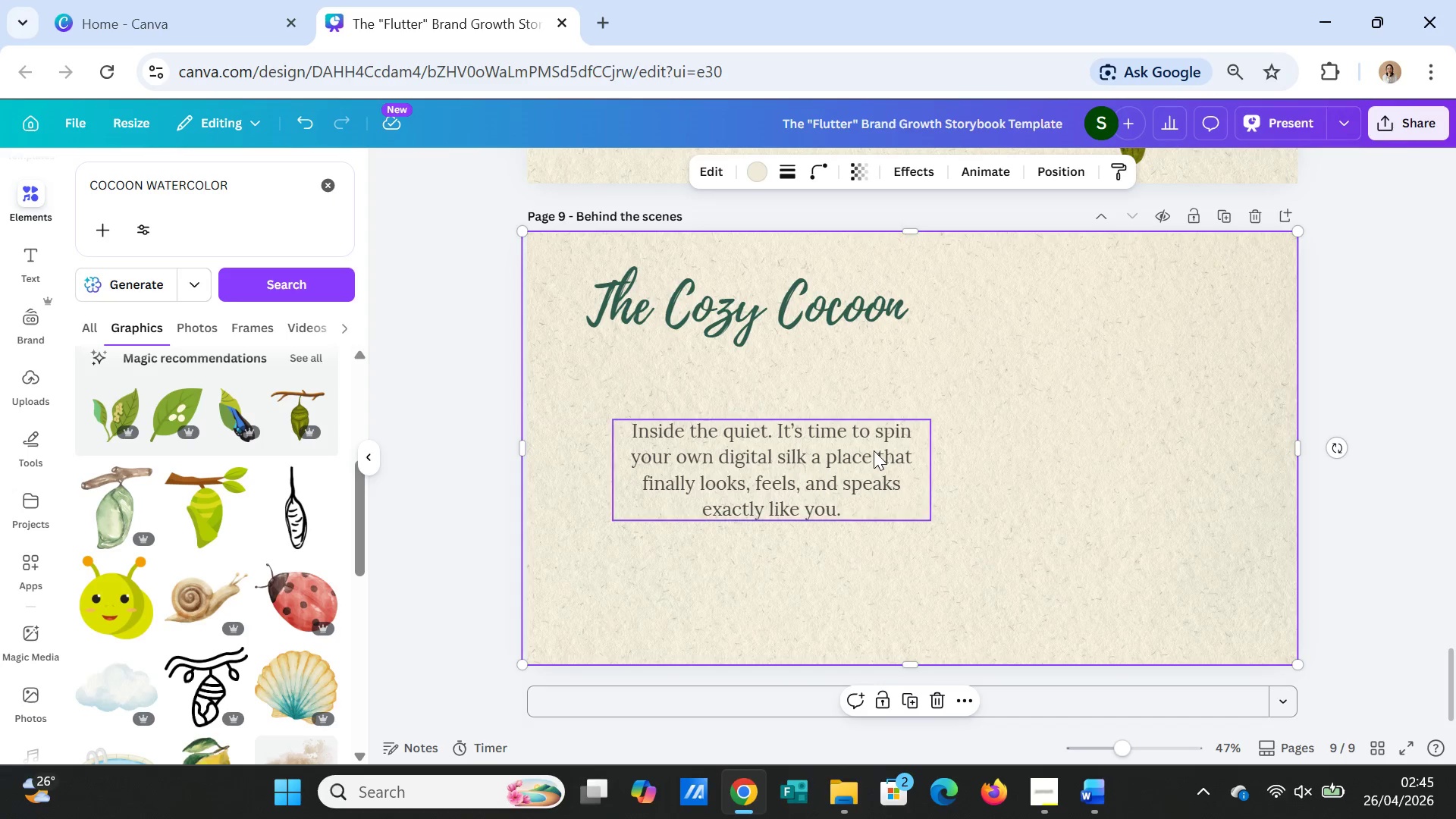 
left_click_drag(start_coordinate=[874, 450], to_coordinate=[857, 453])
 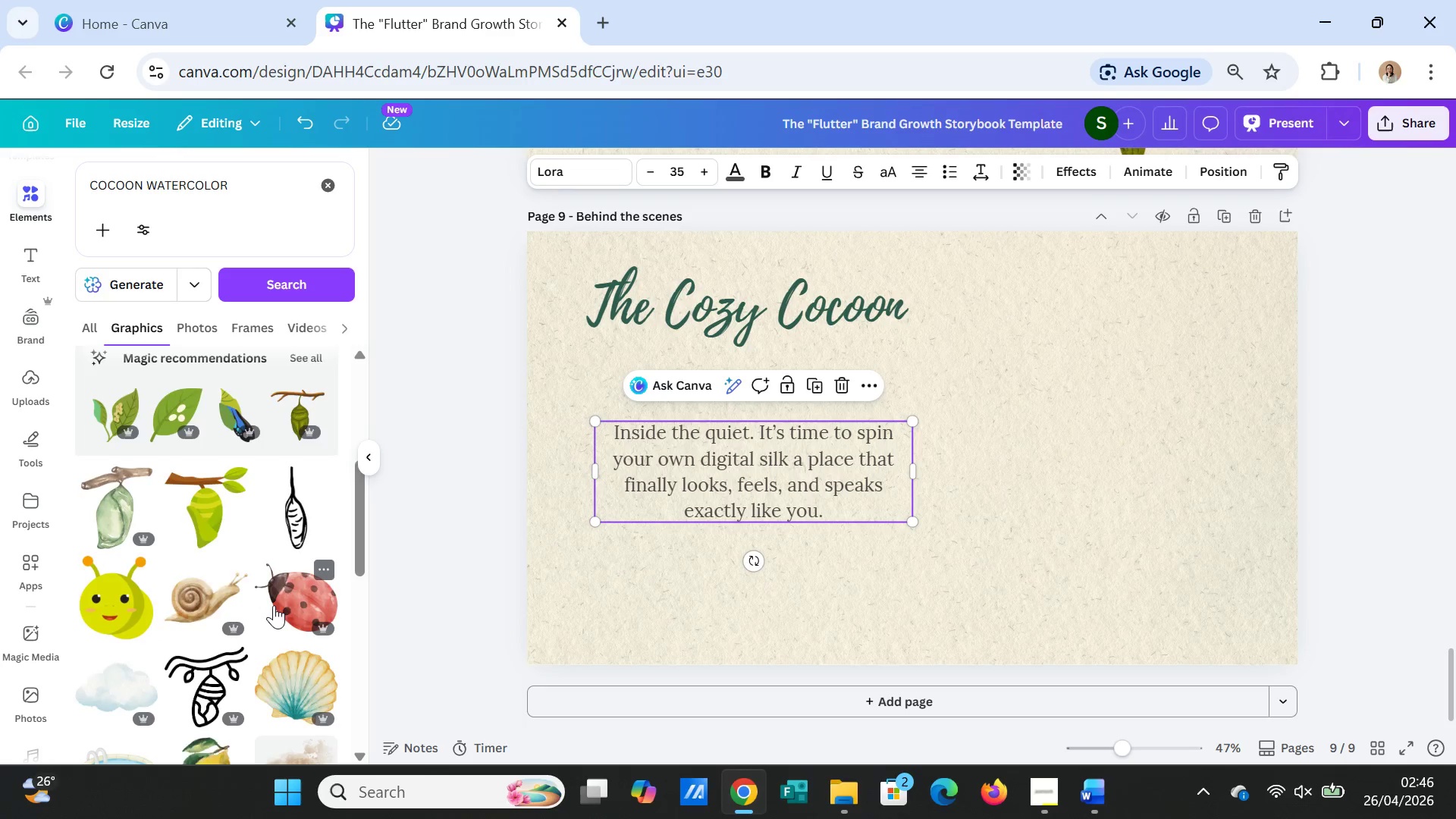 
scroll: coordinate [272, 605], scroll_direction: down, amount: 2.0
 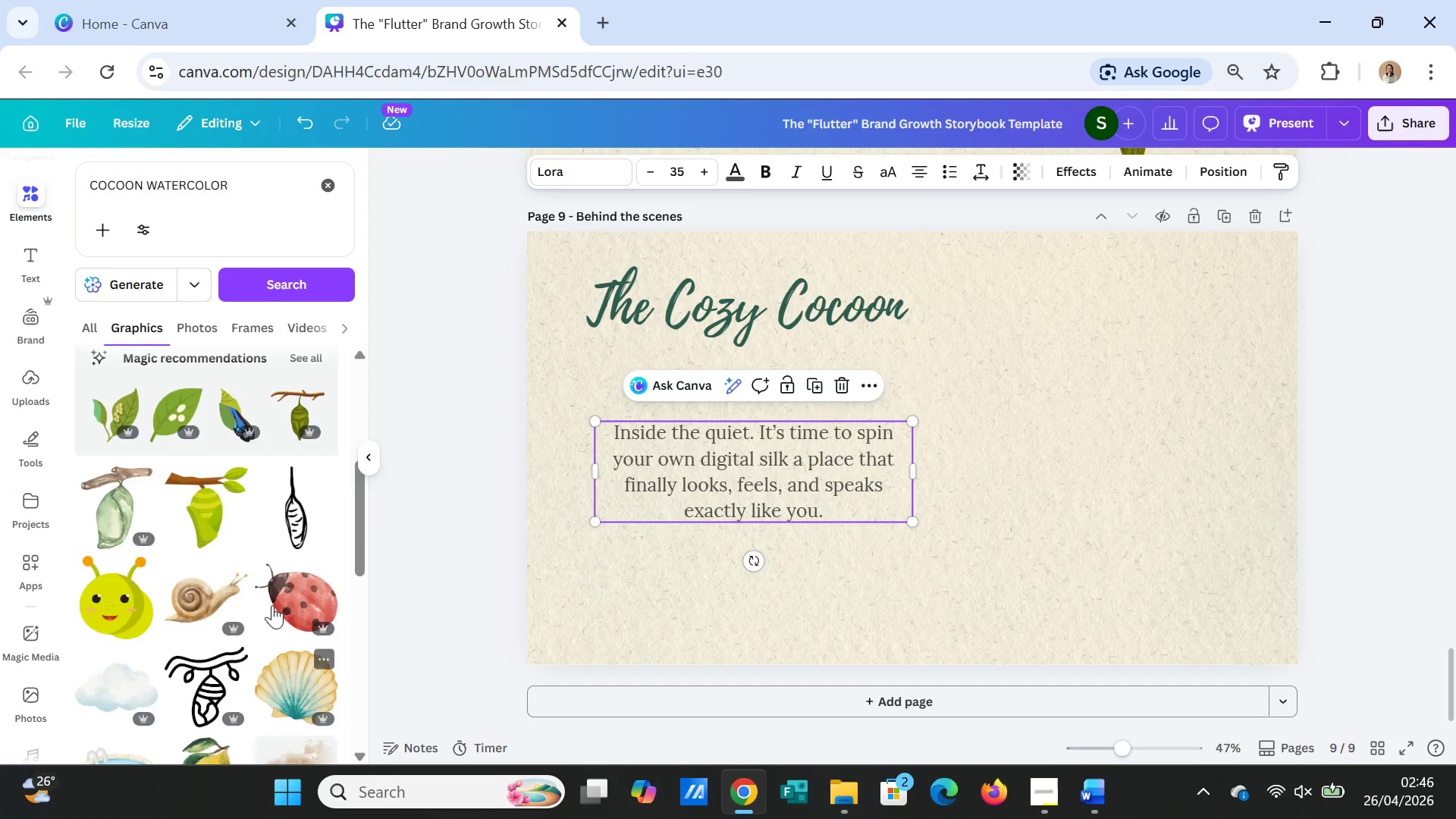 
scroll: coordinate [272, 605], scroll_direction: up, amount: 4.0
 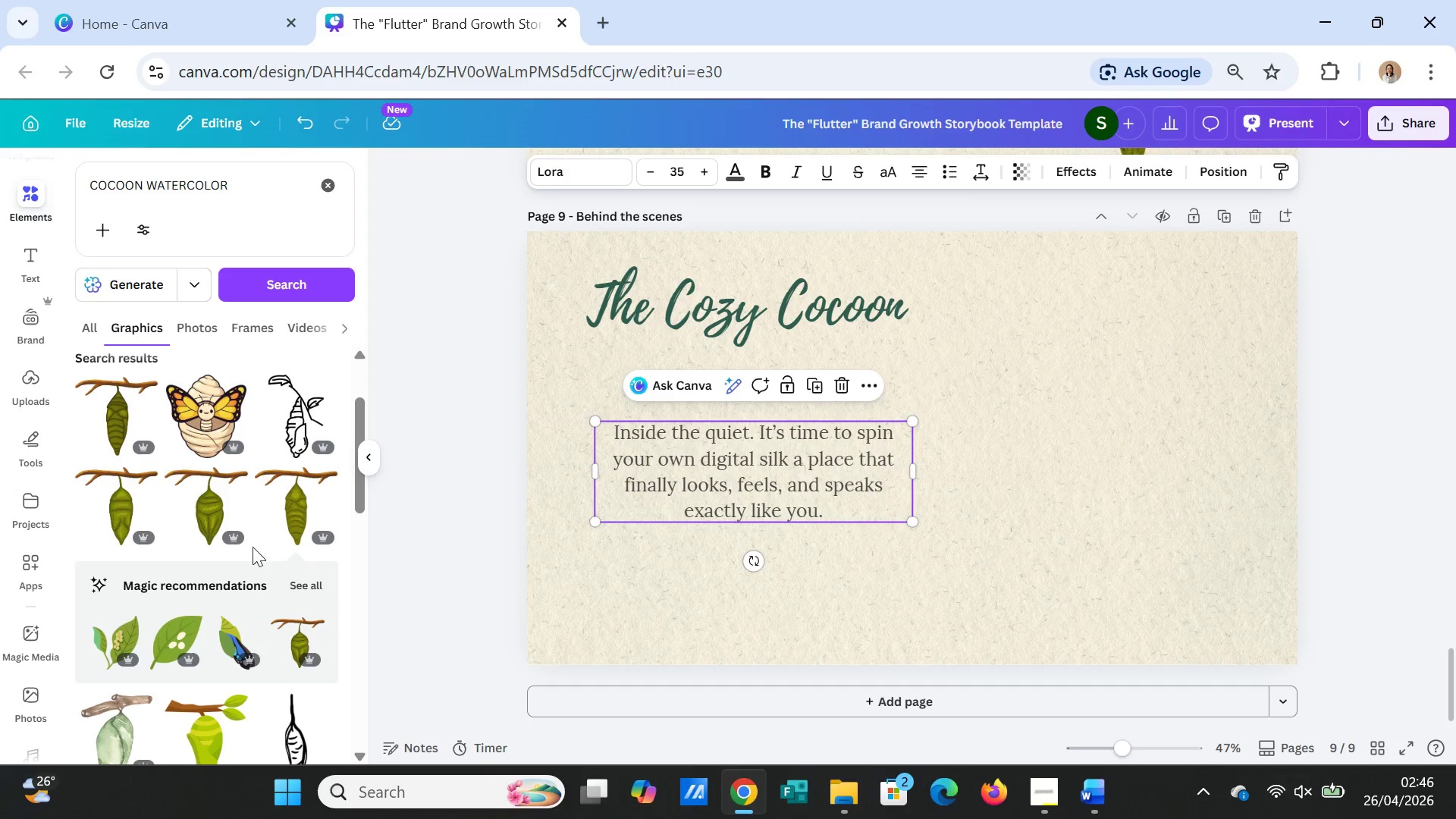 
left_click([218, 512])
 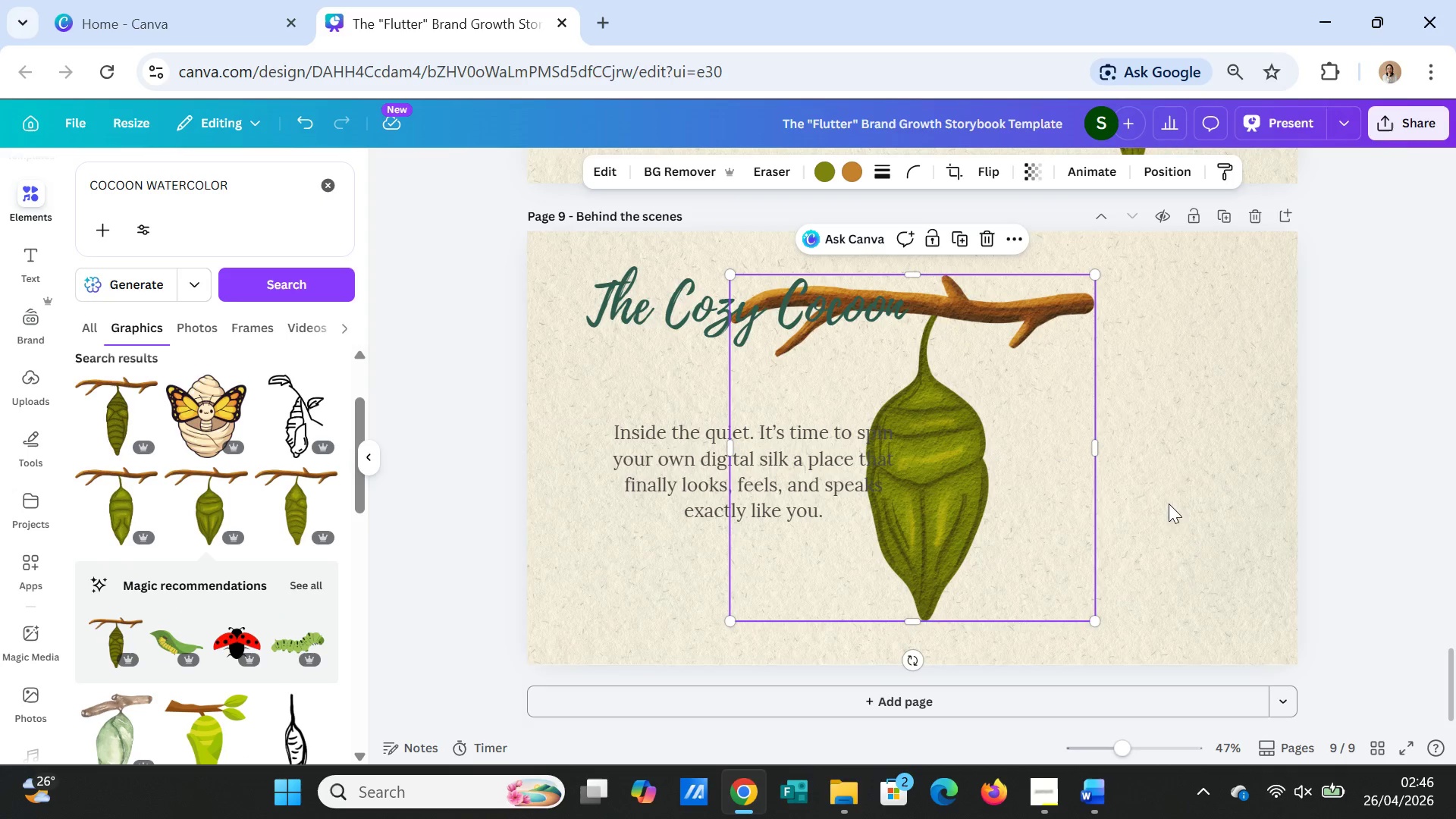 
scroll: coordinate [1335, 522], scroll_direction: up, amount: 3.0
 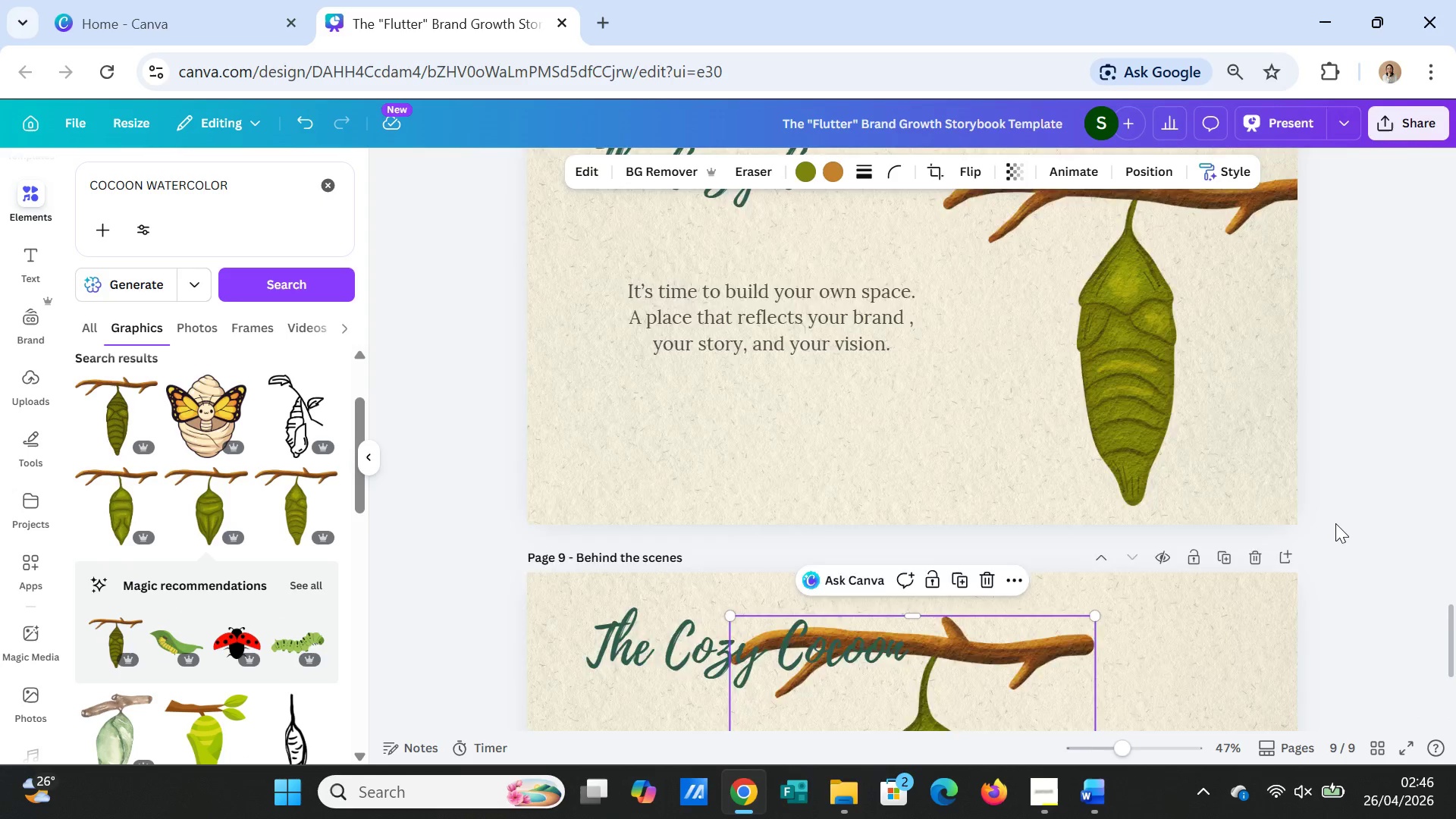 
scroll: coordinate [1335, 523], scroll_direction: down, amount: 3.0
 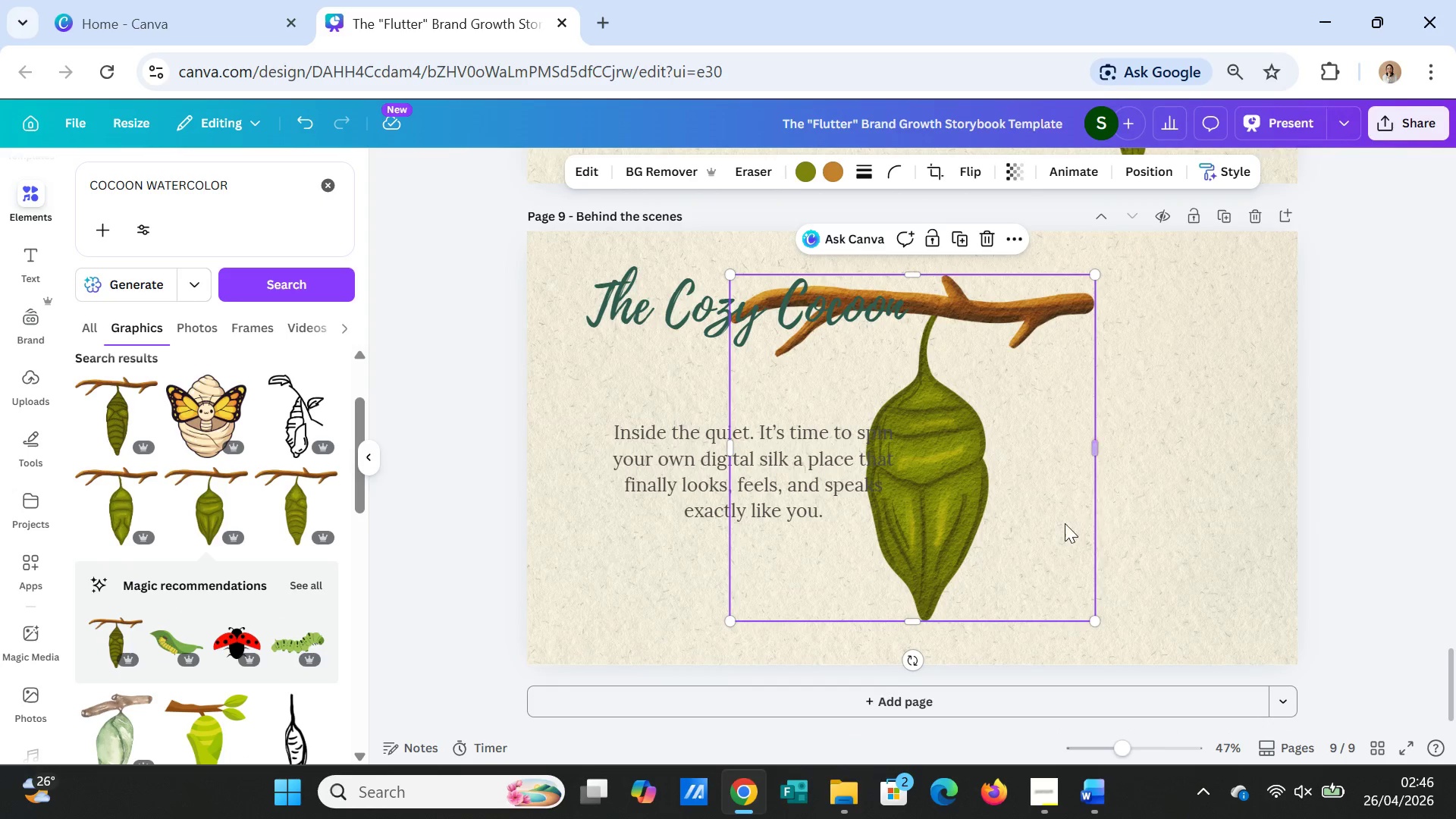 
left_click_drag(start_coordinate=[1064, 523], to_coordinate=[1277, 550])
 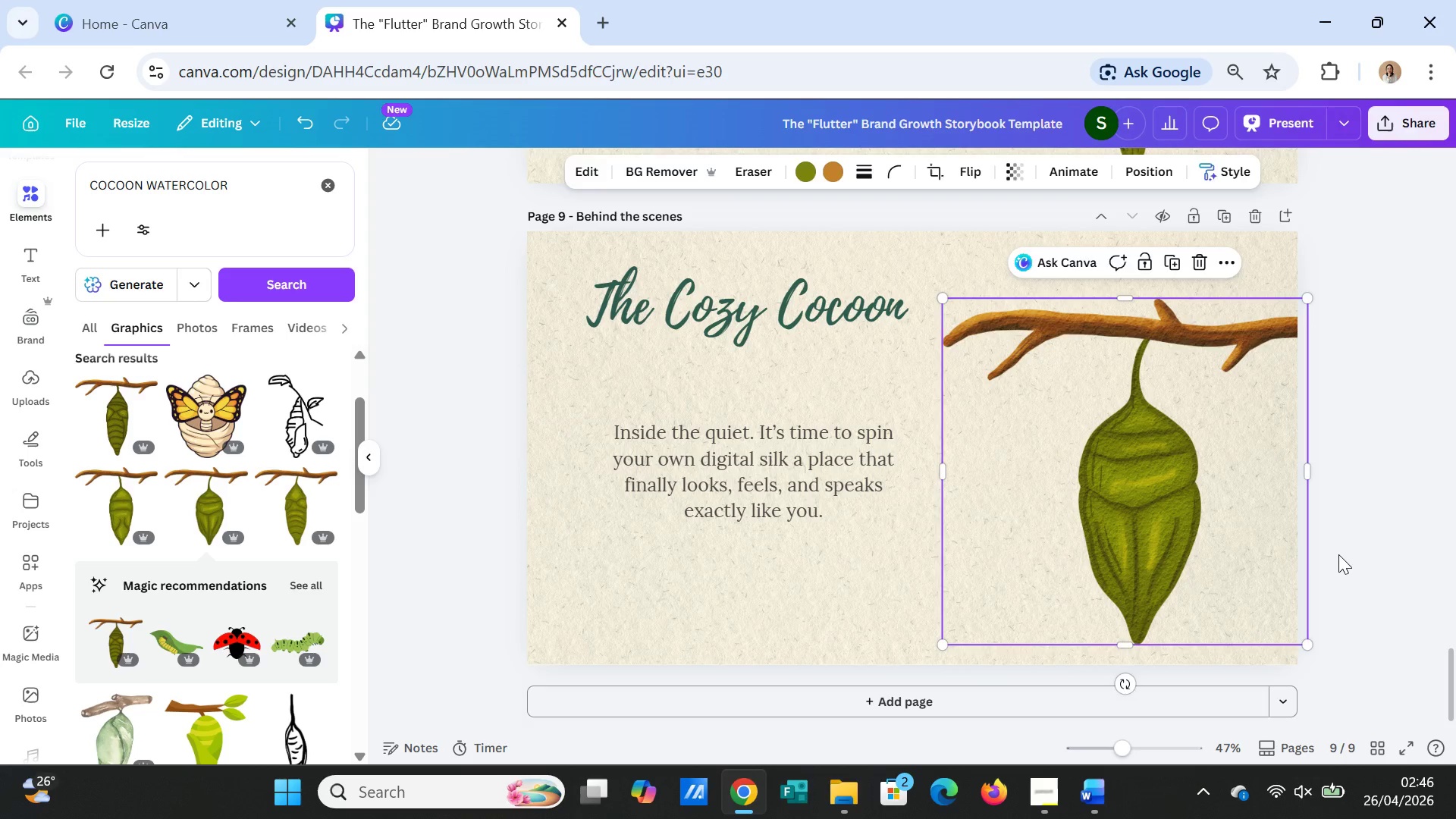 
left_click([1338, 554])
 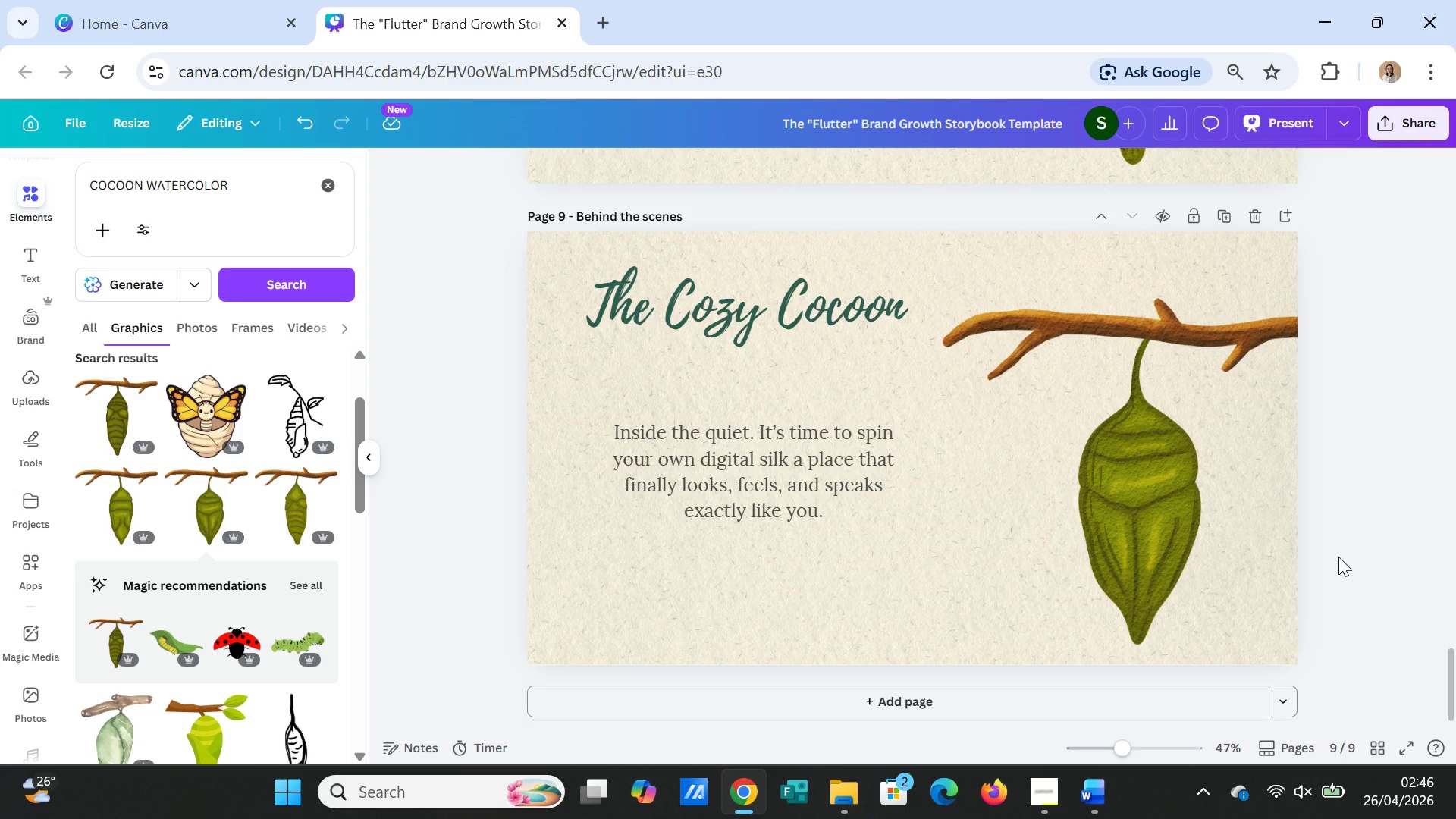 
scroll: coordinate [1338, 557], scroll_direction: up, amount: 3.0
 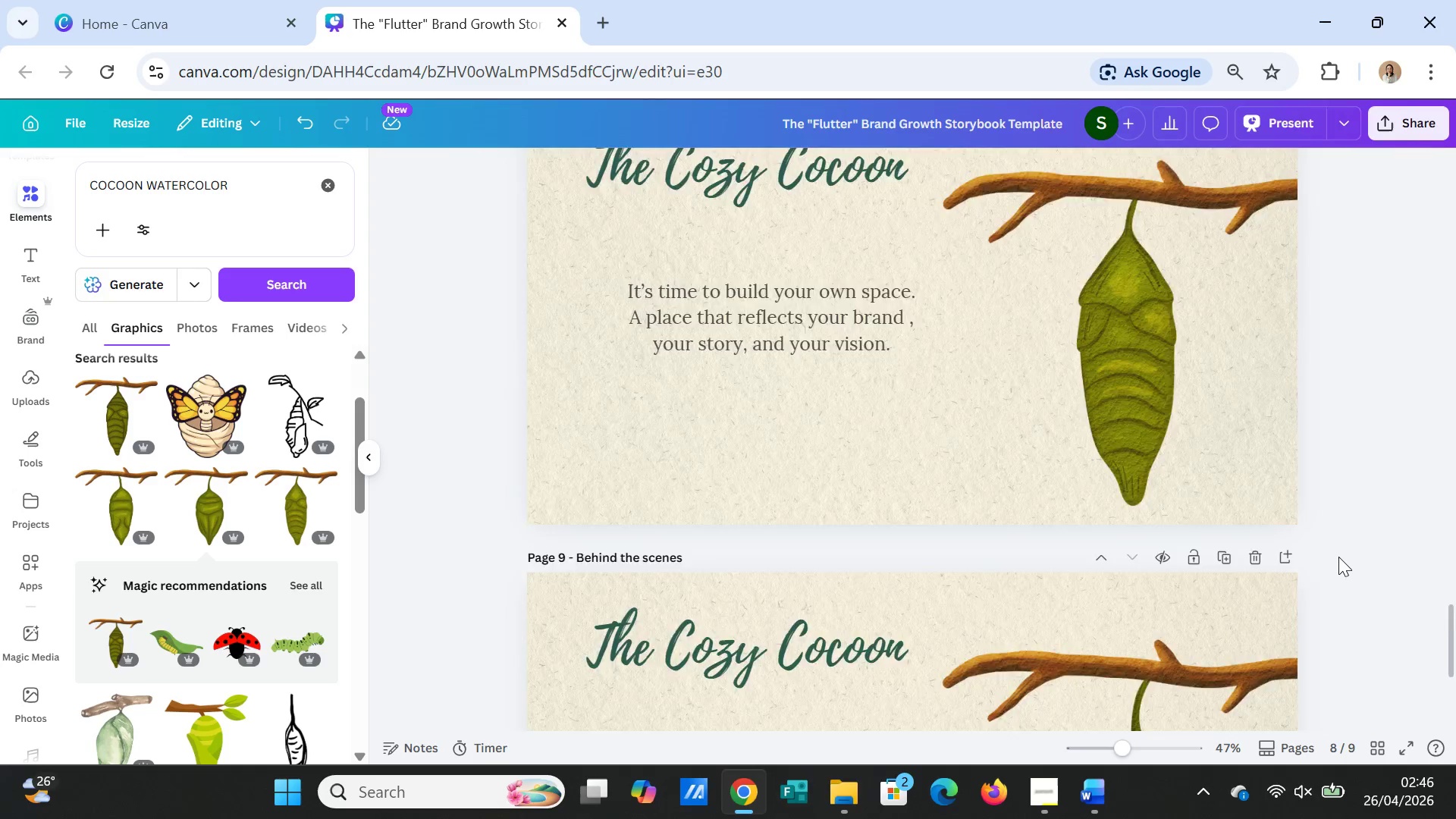 
scroll: coordinate [1338, 557], scroll_direction: down, amount: 3.0
 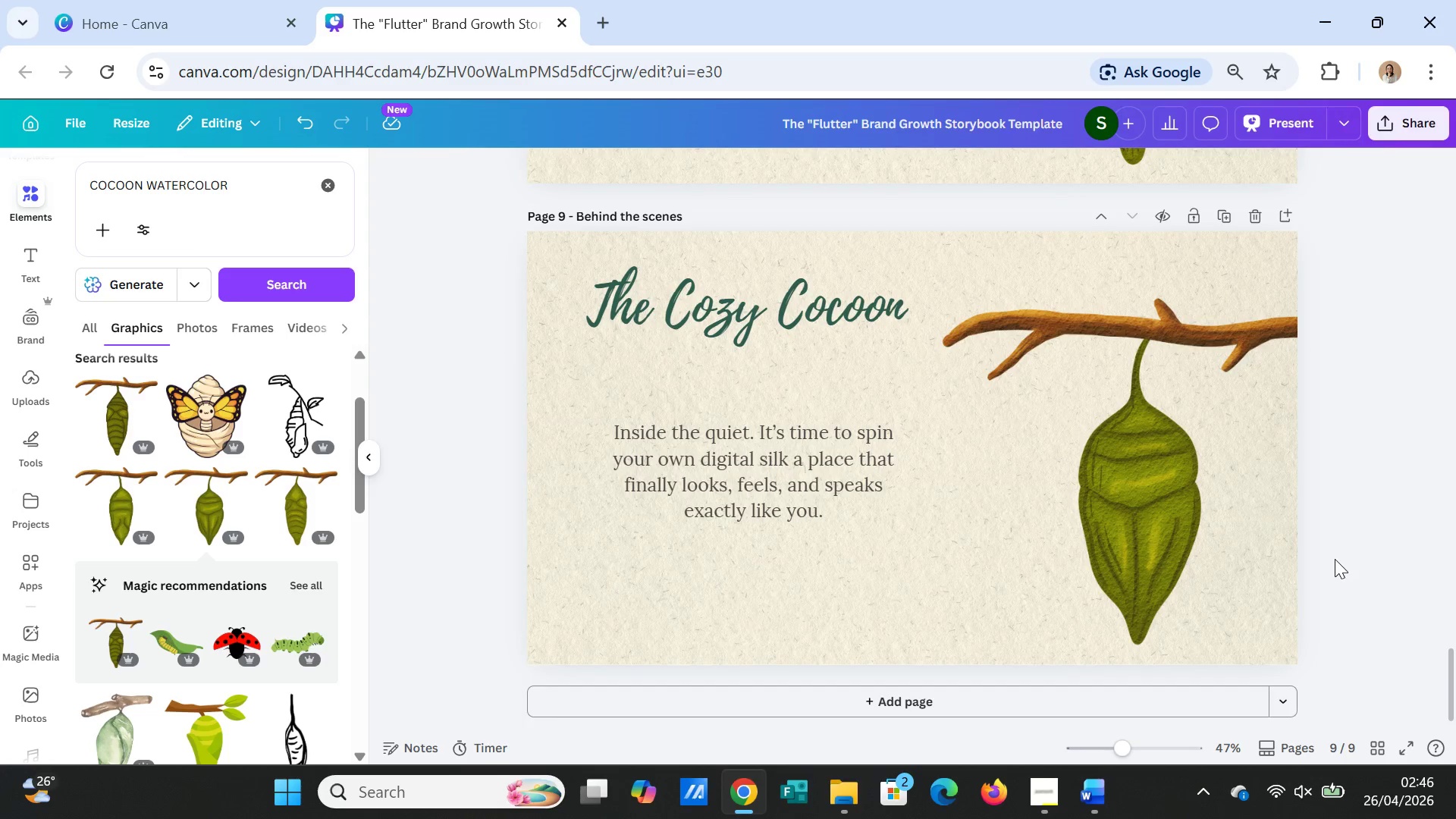 
scroll: coordinate [1285, 525], scroll_direction: up, amount: 2.0
 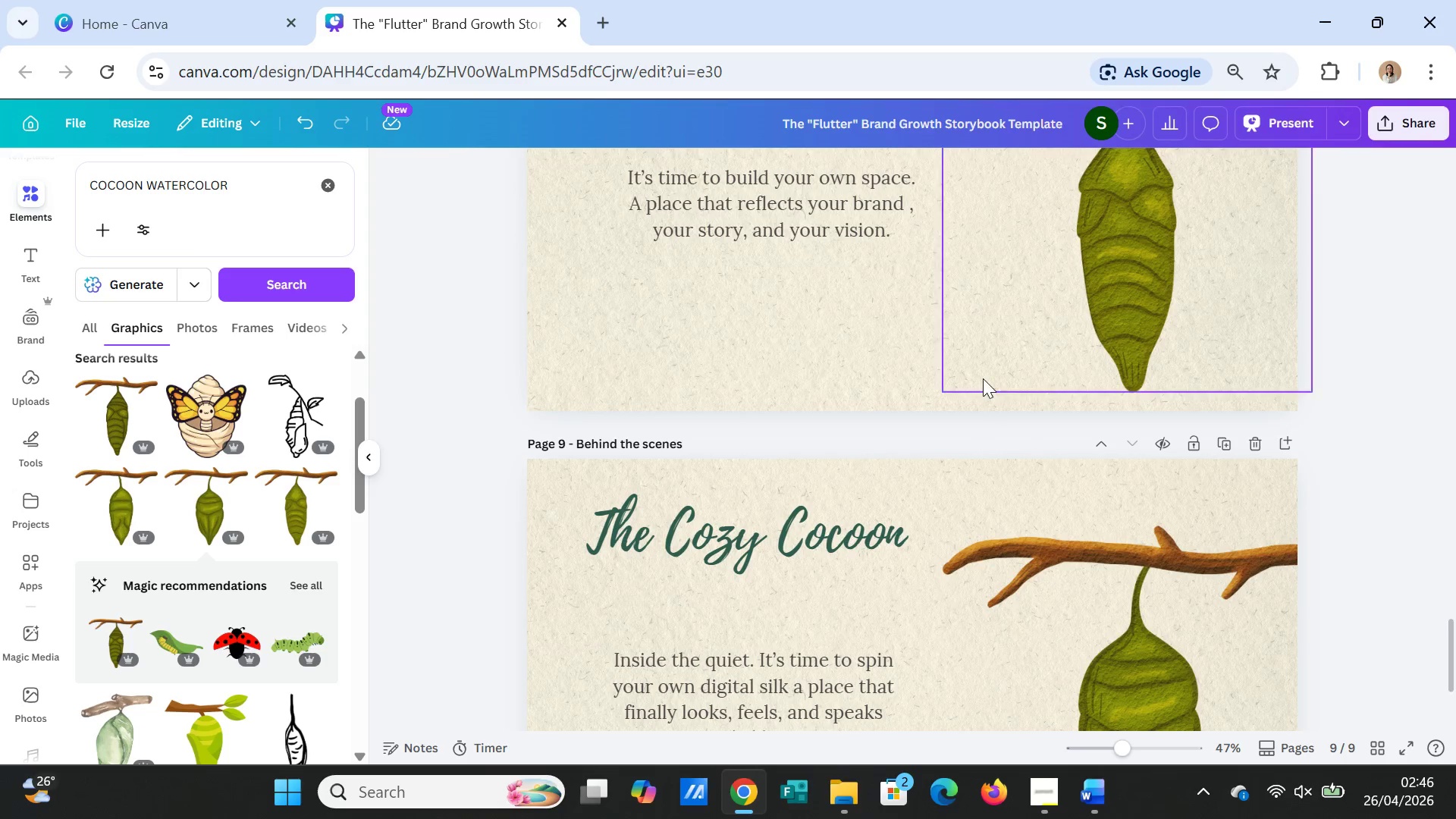 
left_click([983, 377])
 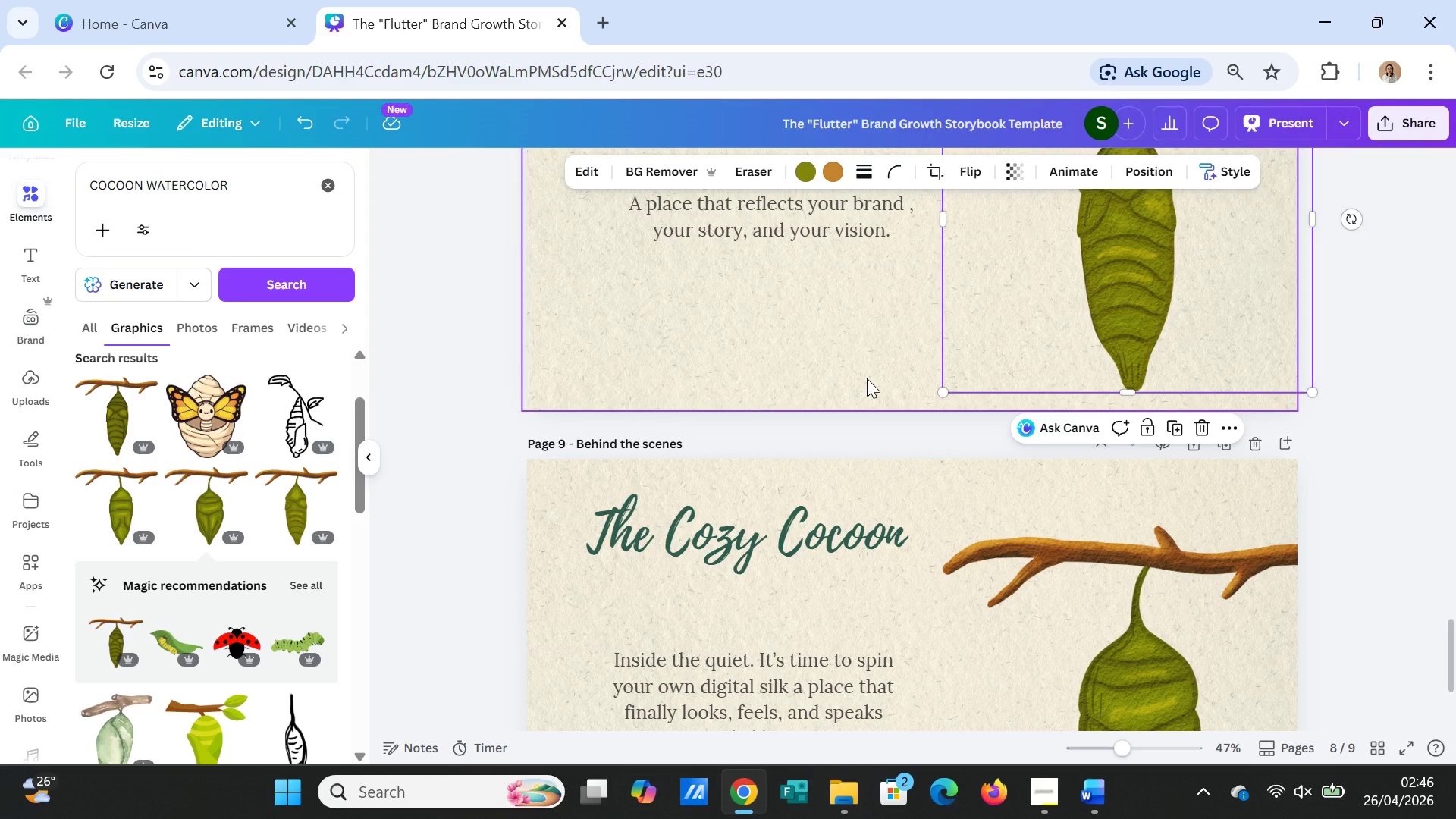 
left_click([867, 378])
 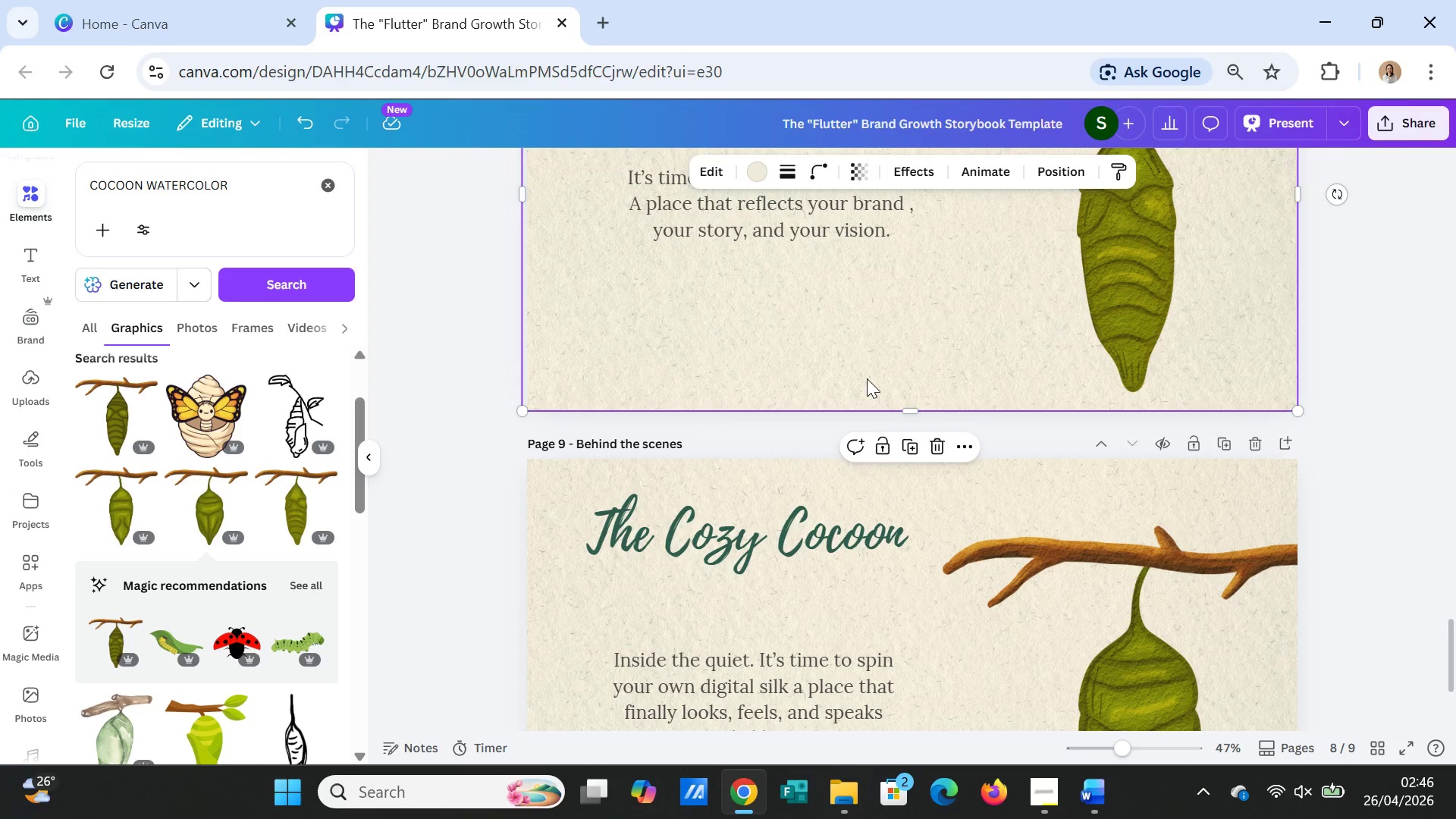 
key(Control+C)
 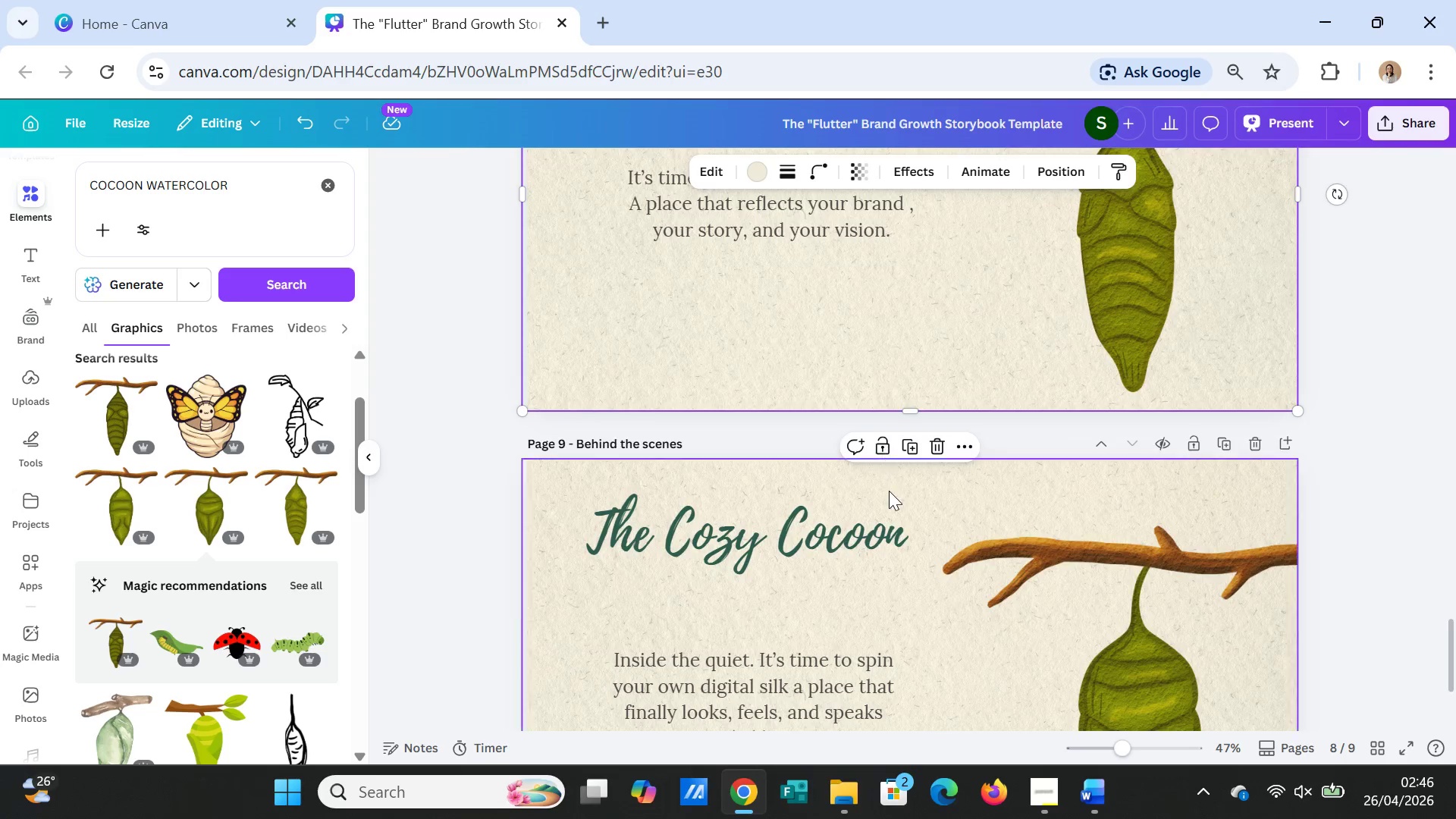 
scroll: coordinate [889, 491], scroll_direction: down, amount: 3.0
 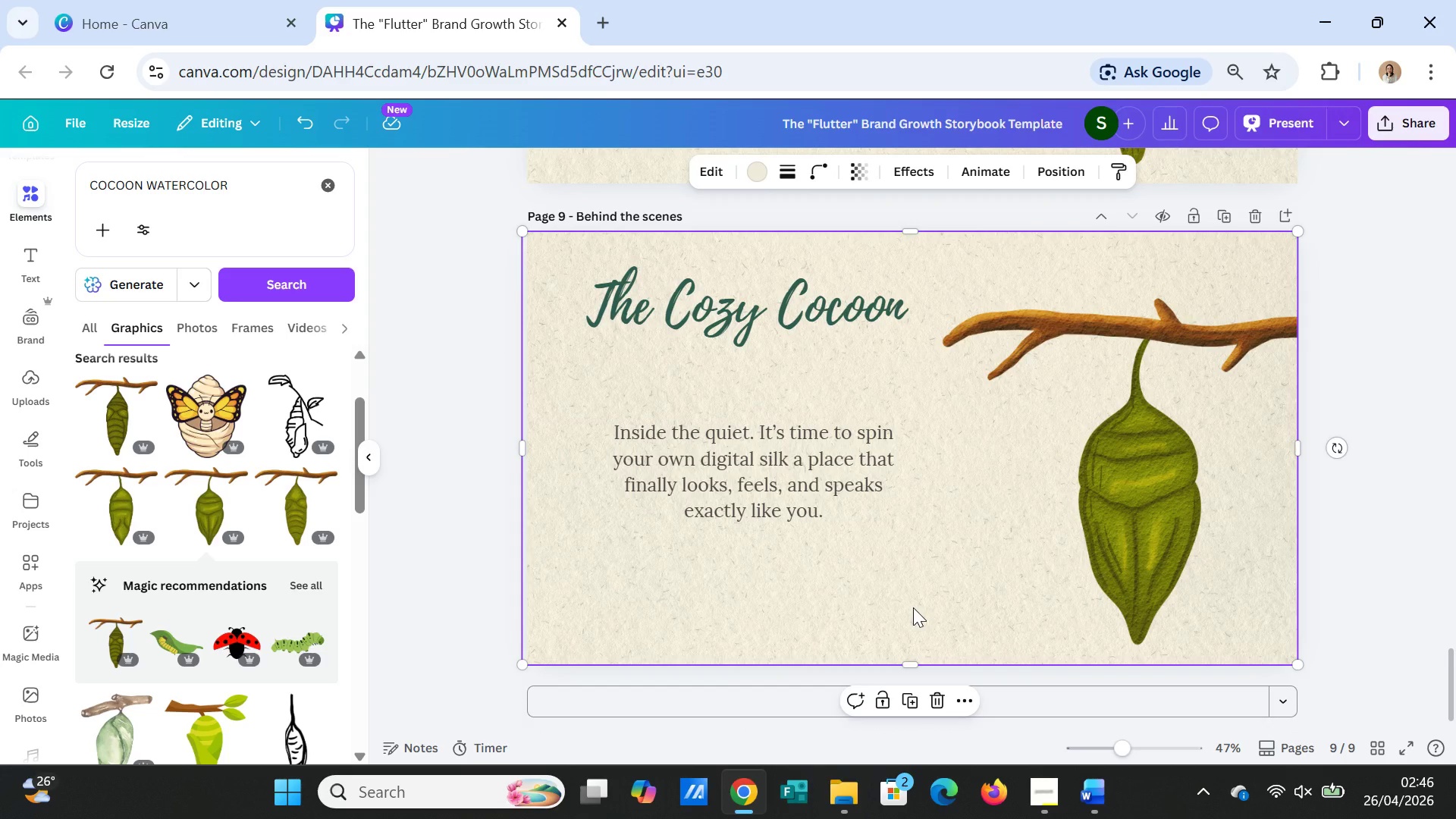 
key(Control+V)
 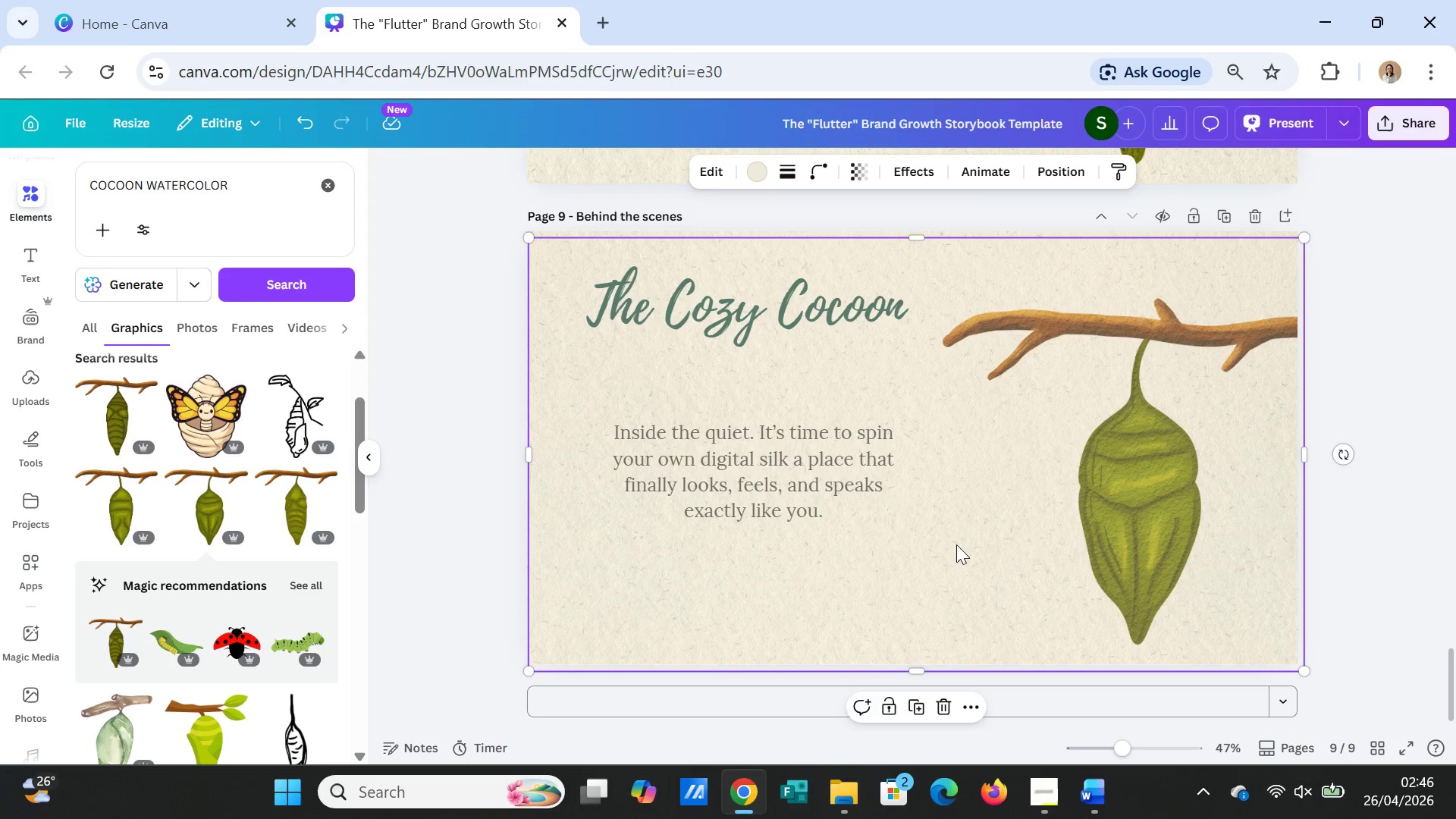 
right_click([957, 540])
 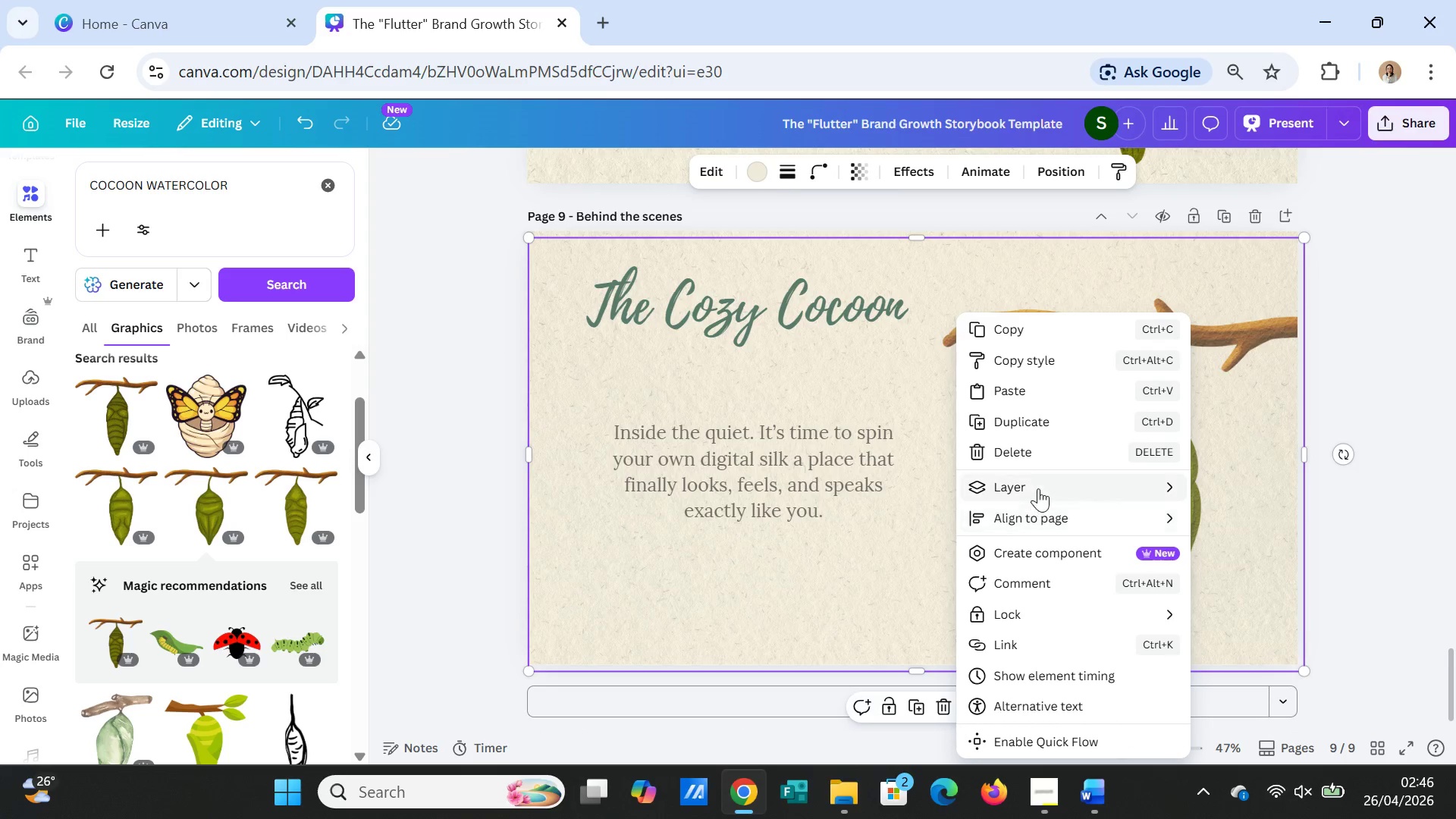 
left_click([1039, 485])
 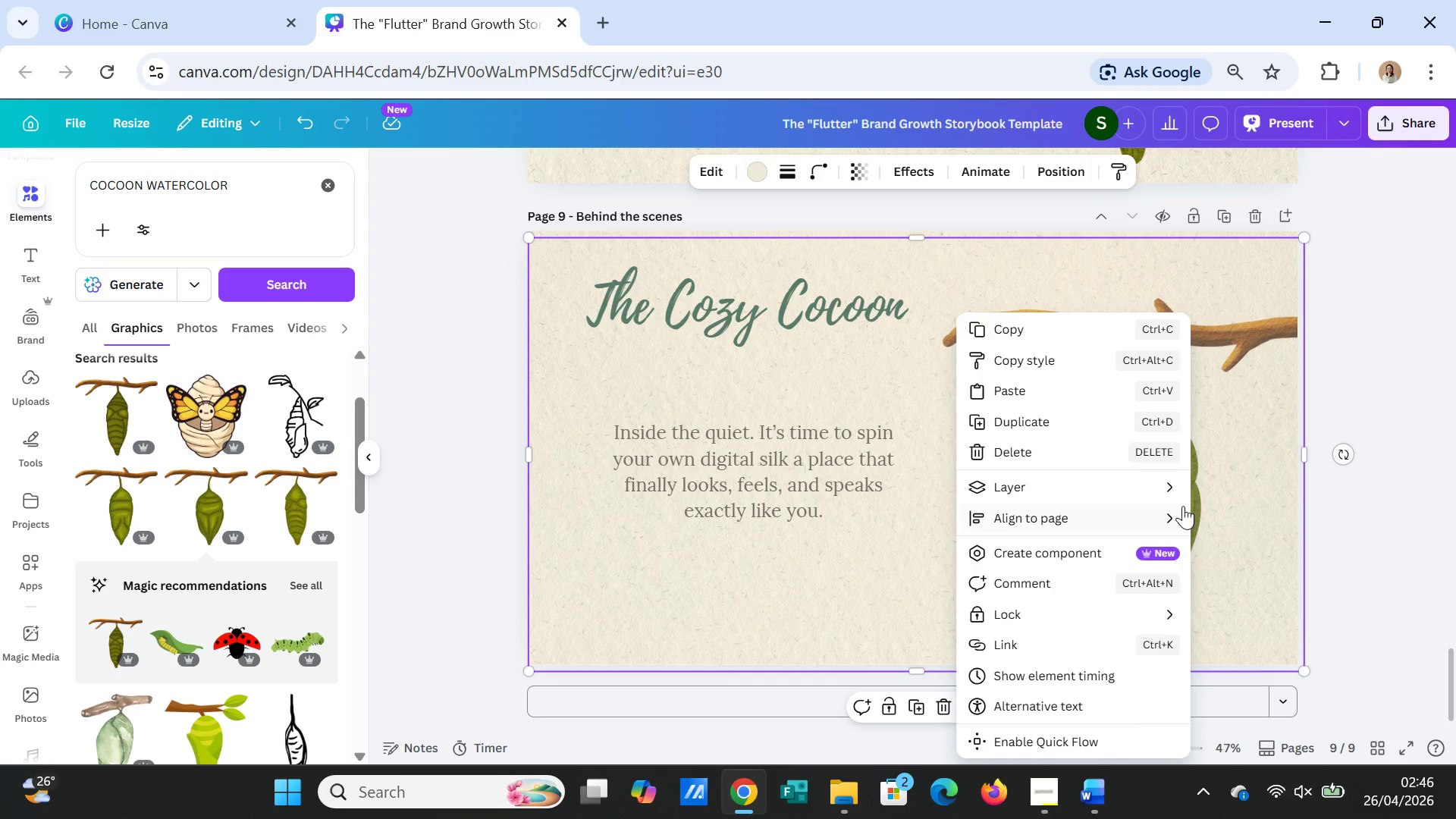 
left_click([1166, 488])
 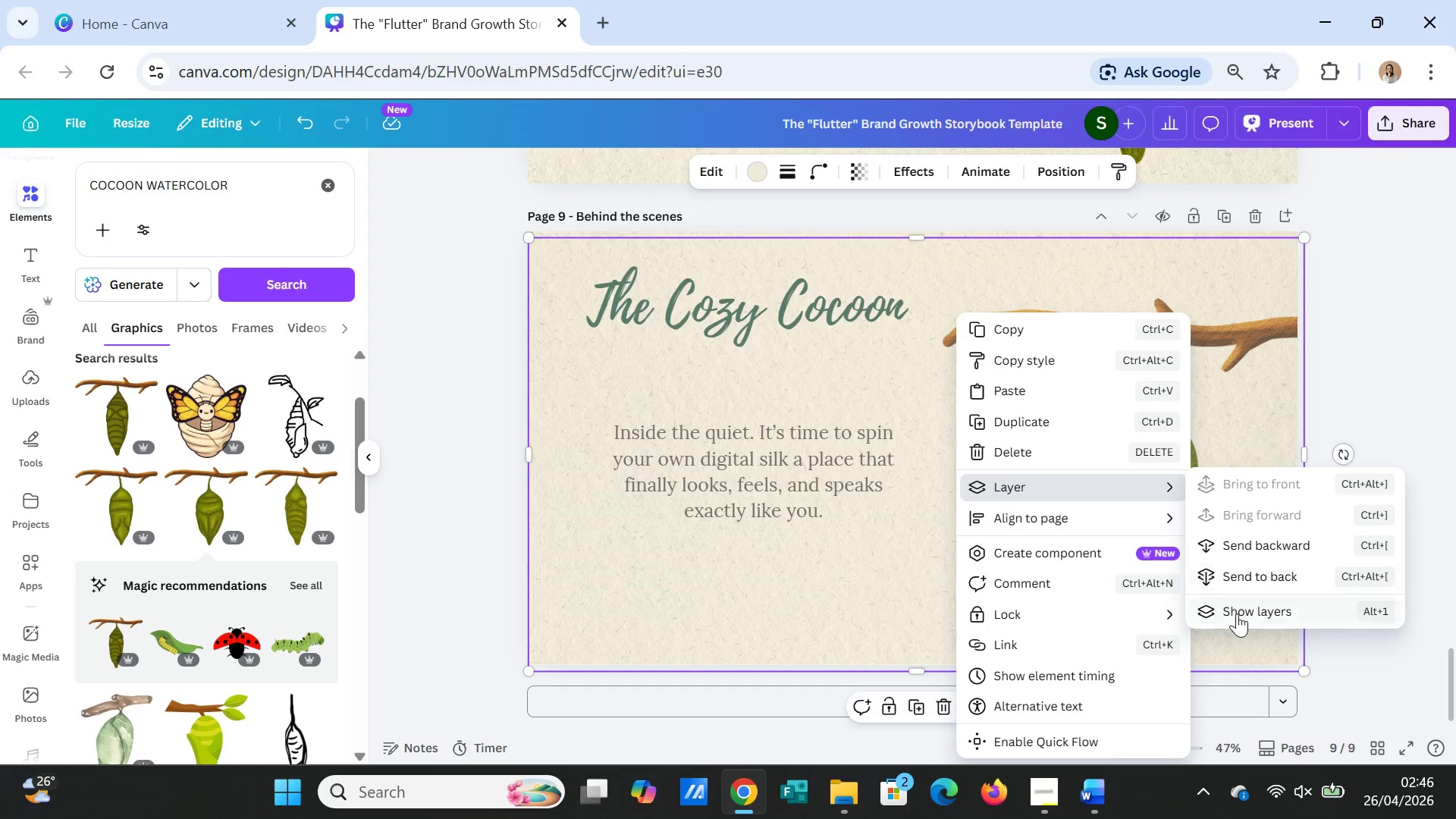 
left_click([1237, 613])
 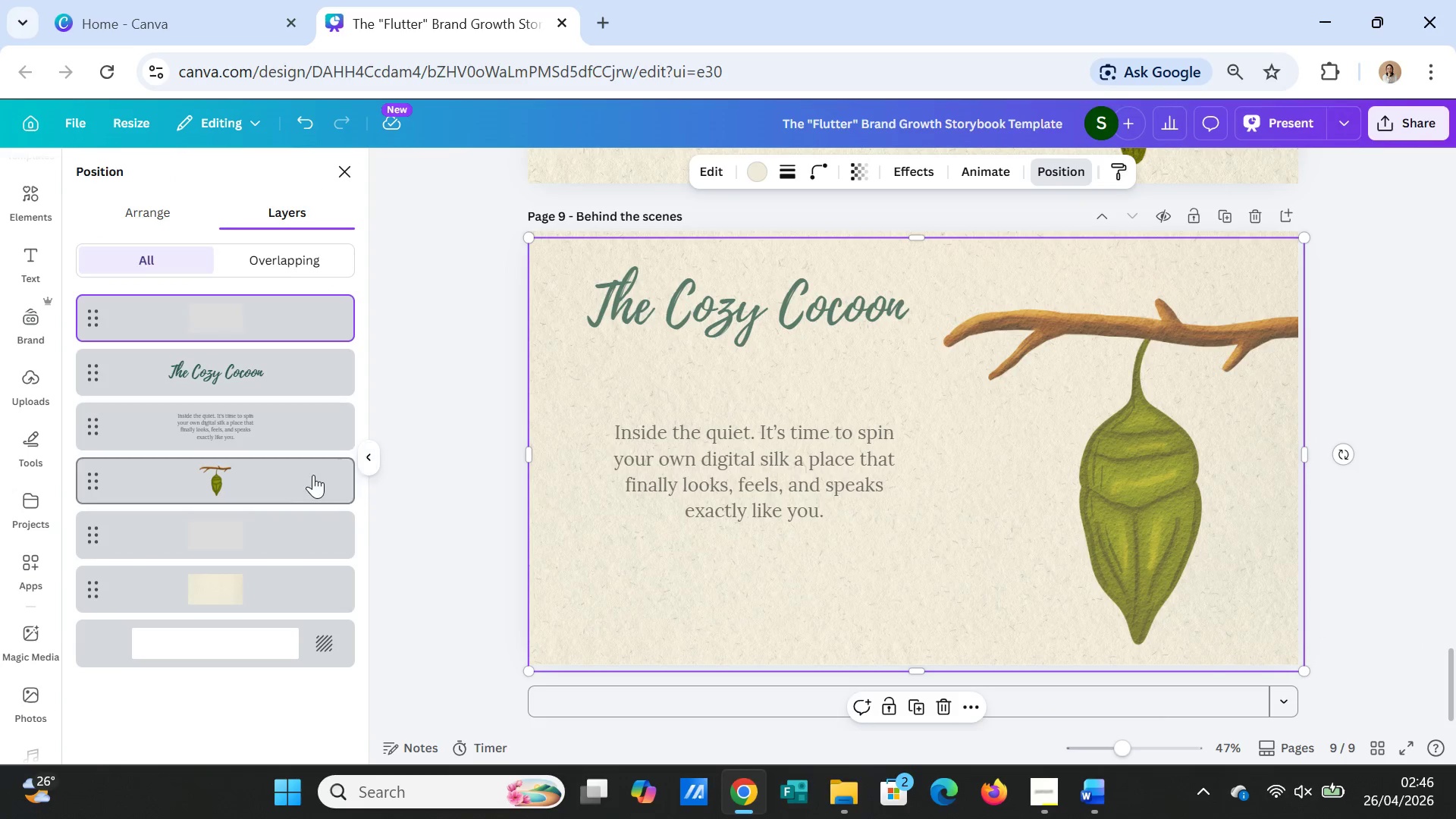 
left_click_drag(start_coordinate=[299, 475], to_coordinate=[298, 370])
 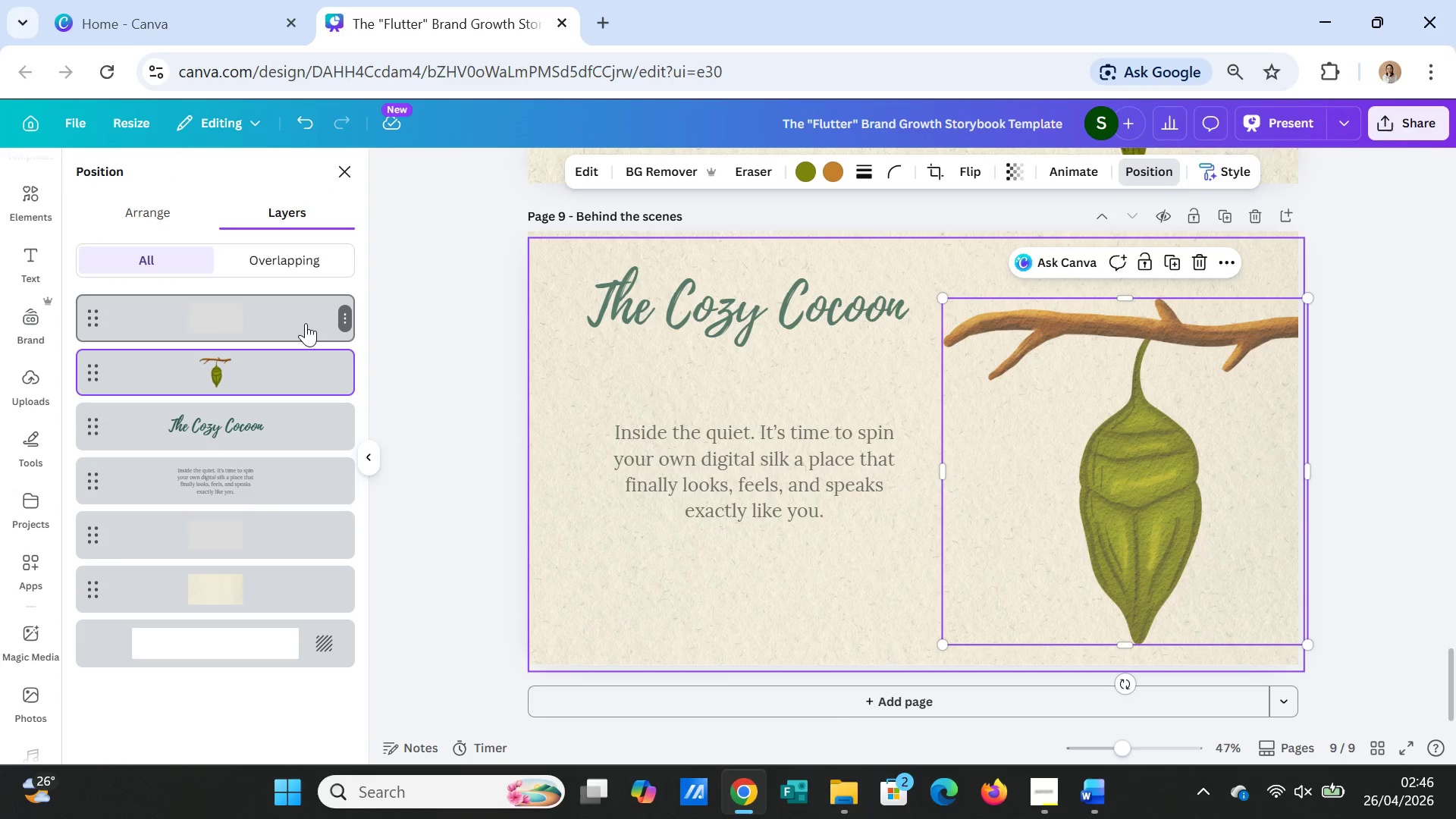 
left_click_drag(start_coordinate=[306, 323], to_coordinate=[281, 498])
 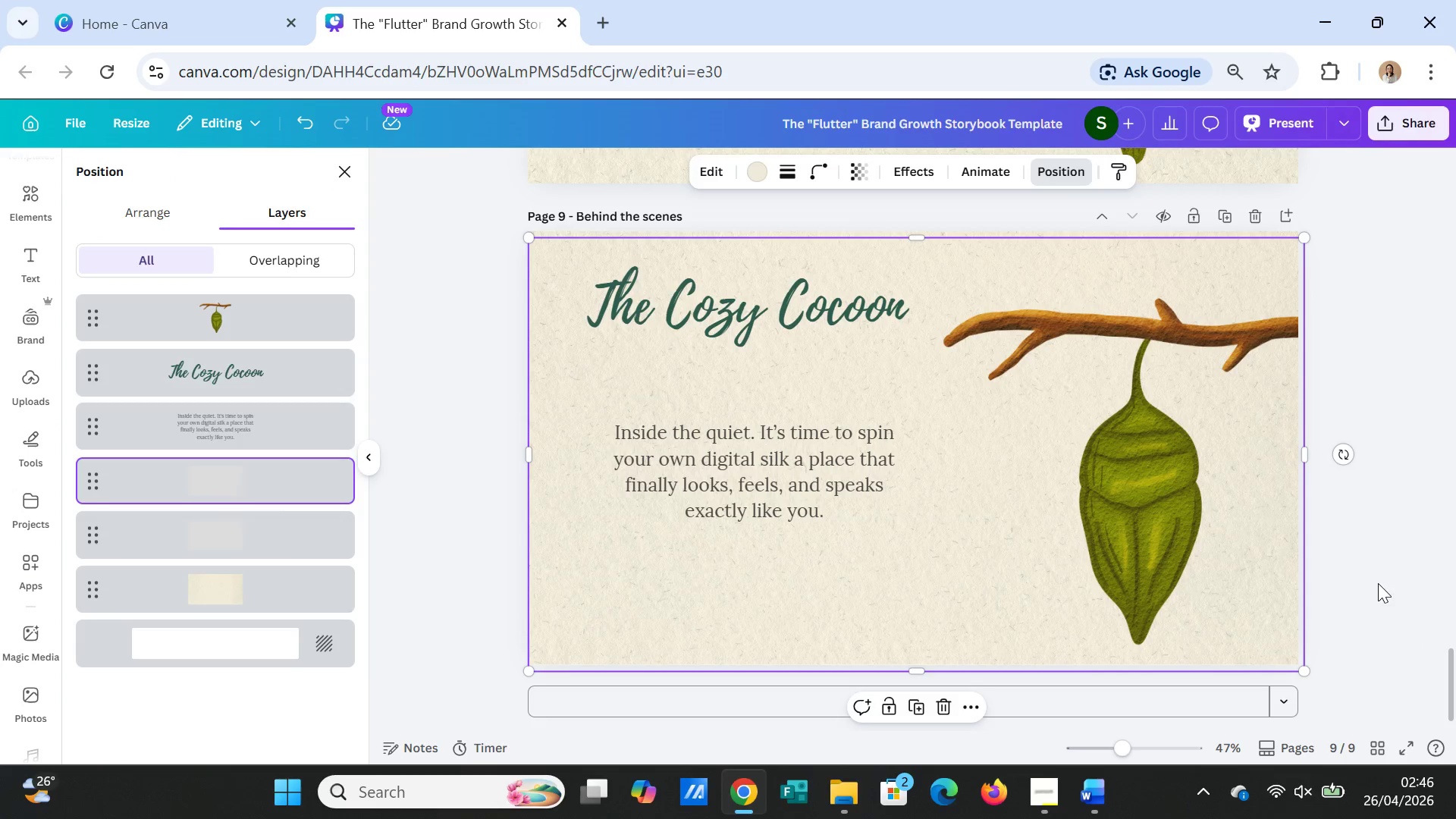 
double_click([1376, 589])
 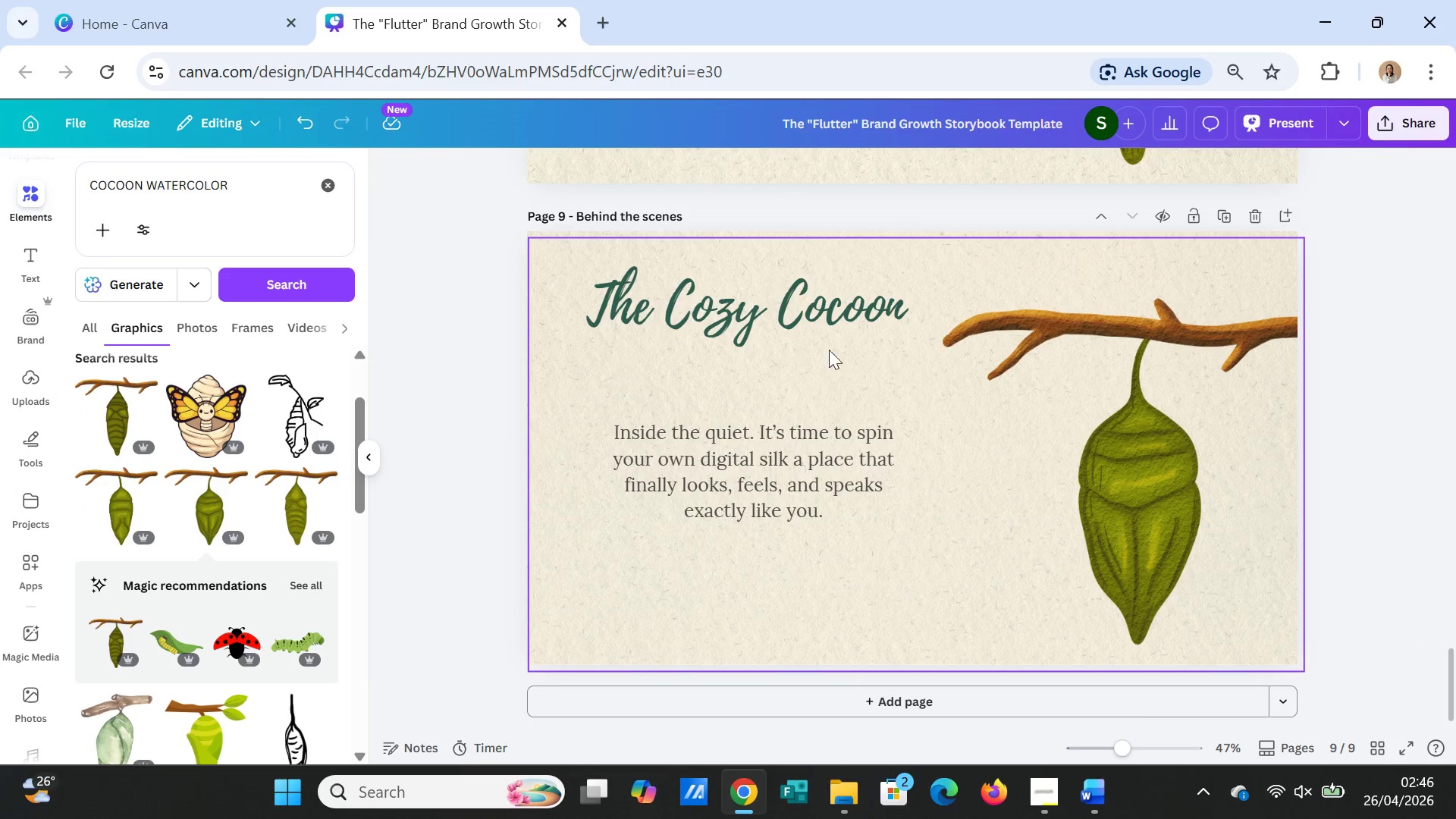 
left_click_drag(start_coordinate=[828, 325], to_coordinate=[831, 338])
 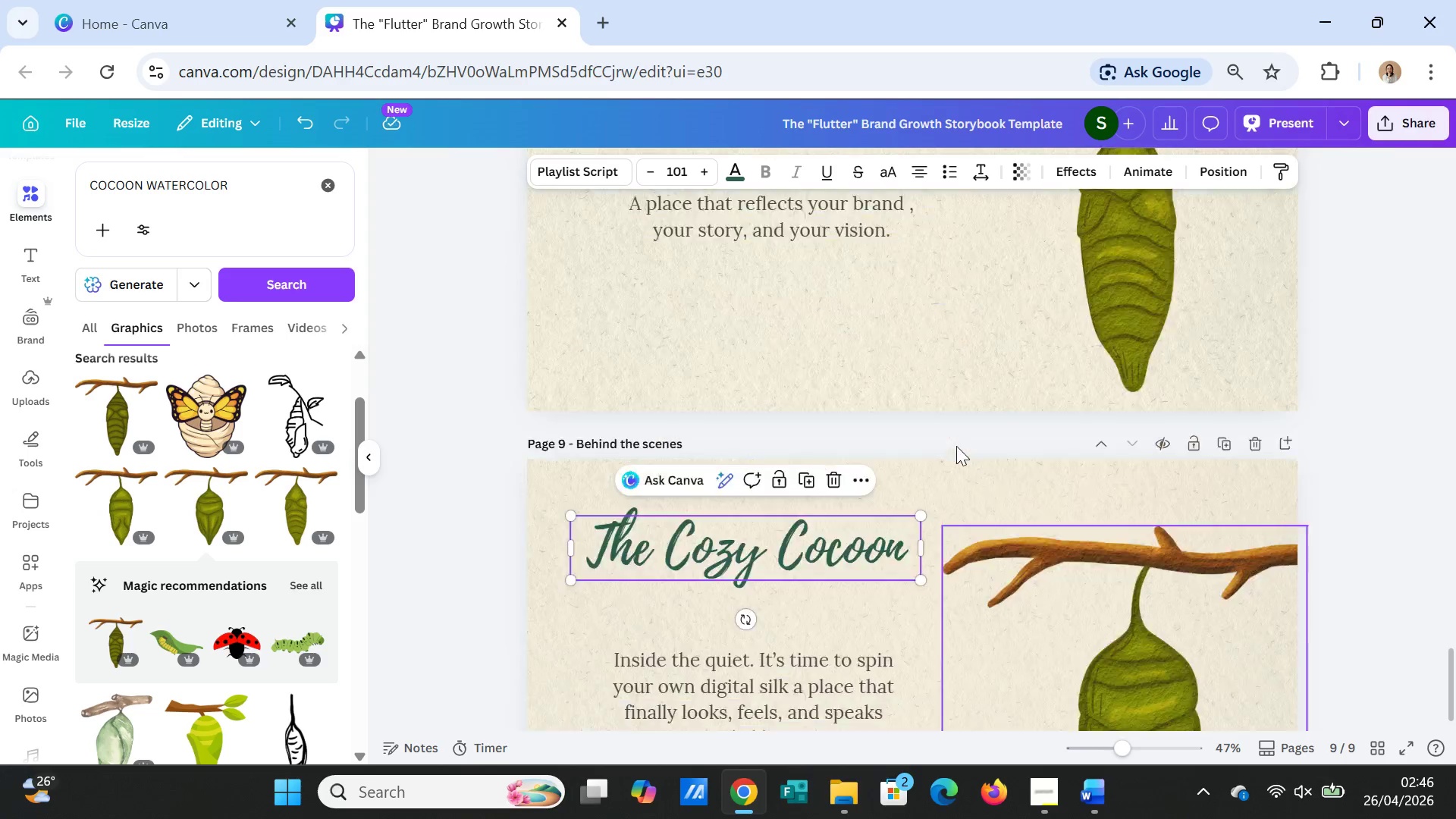 
scroll: coordinate [959, 452], scroll_direction: up, amount: 5.0
 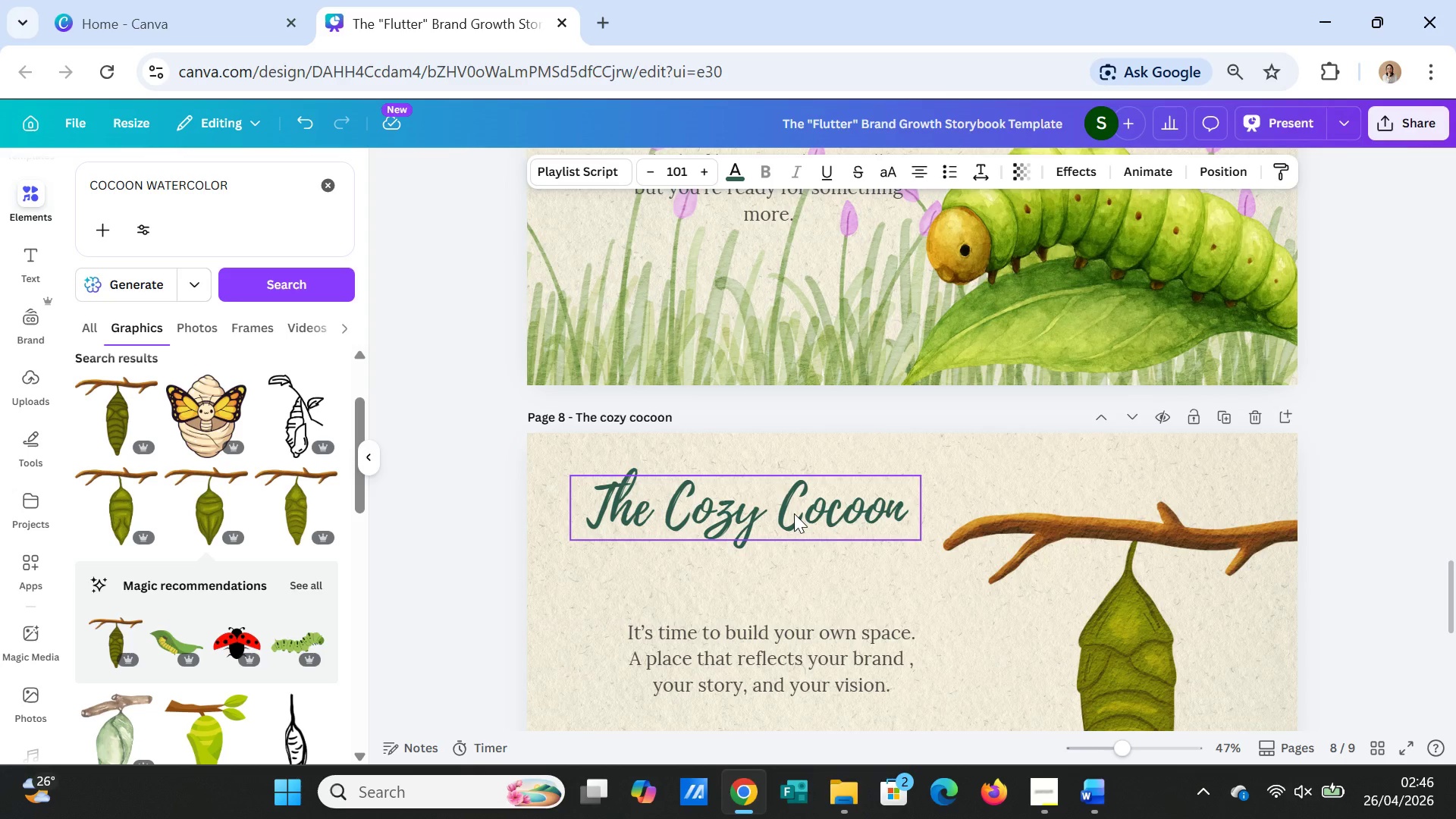 
left_click_drag(start_coordinate=[794, 513], to_coordinate=[794, 547])
 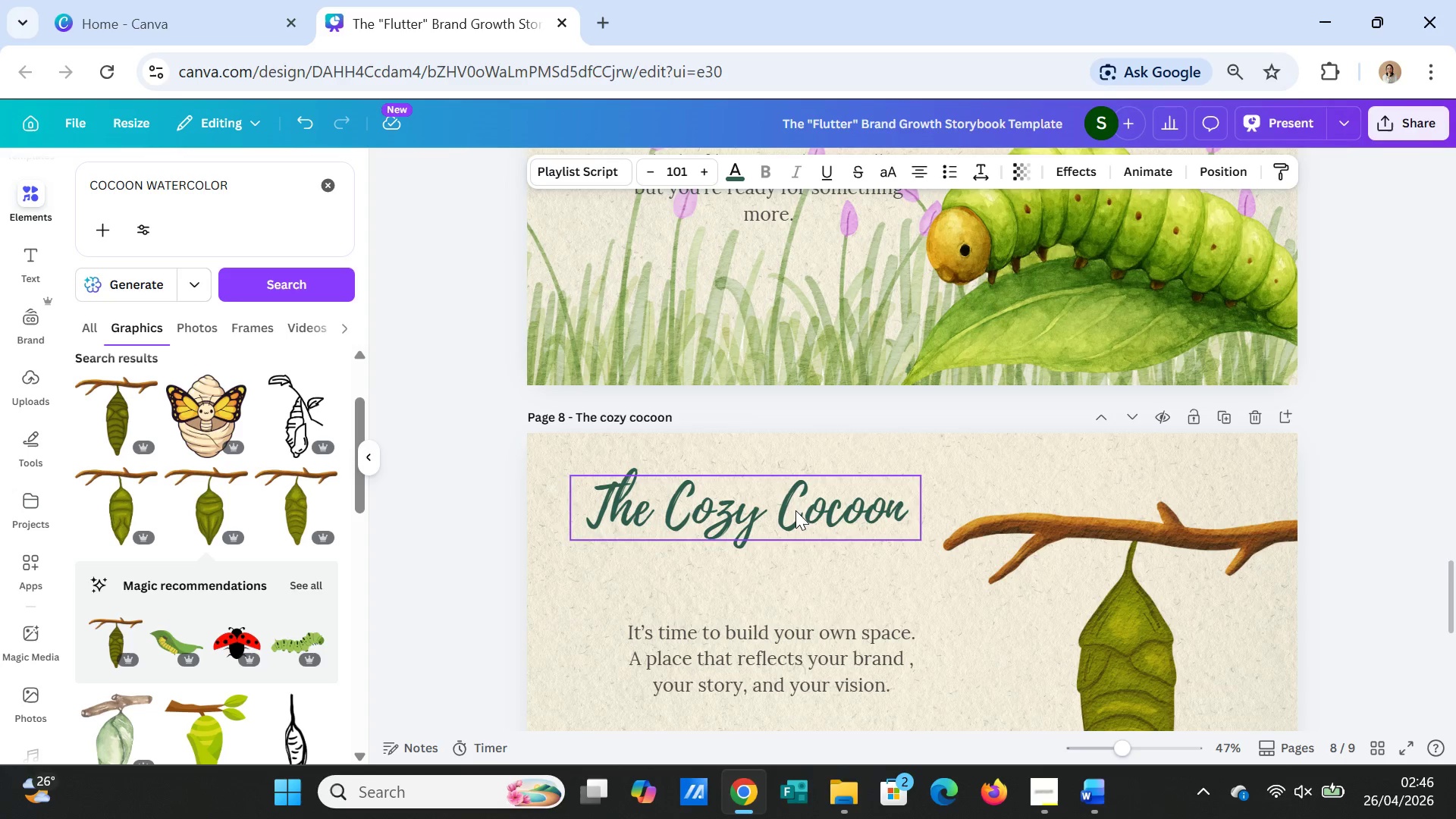 
left_click([795, 510])
 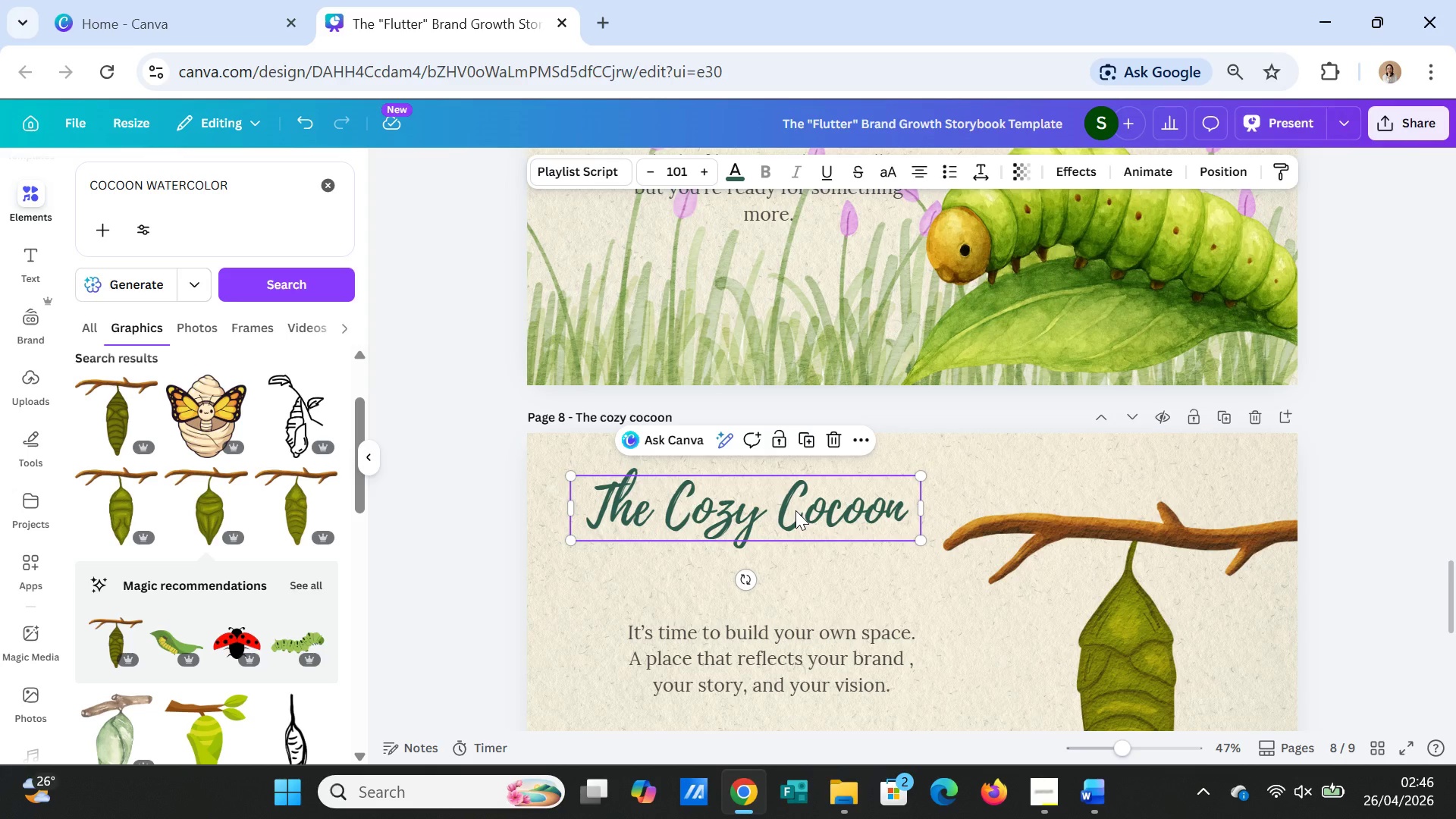 
left_click_drag(start_coordinate=[795, 510], to_coordinate=[798, 526])
 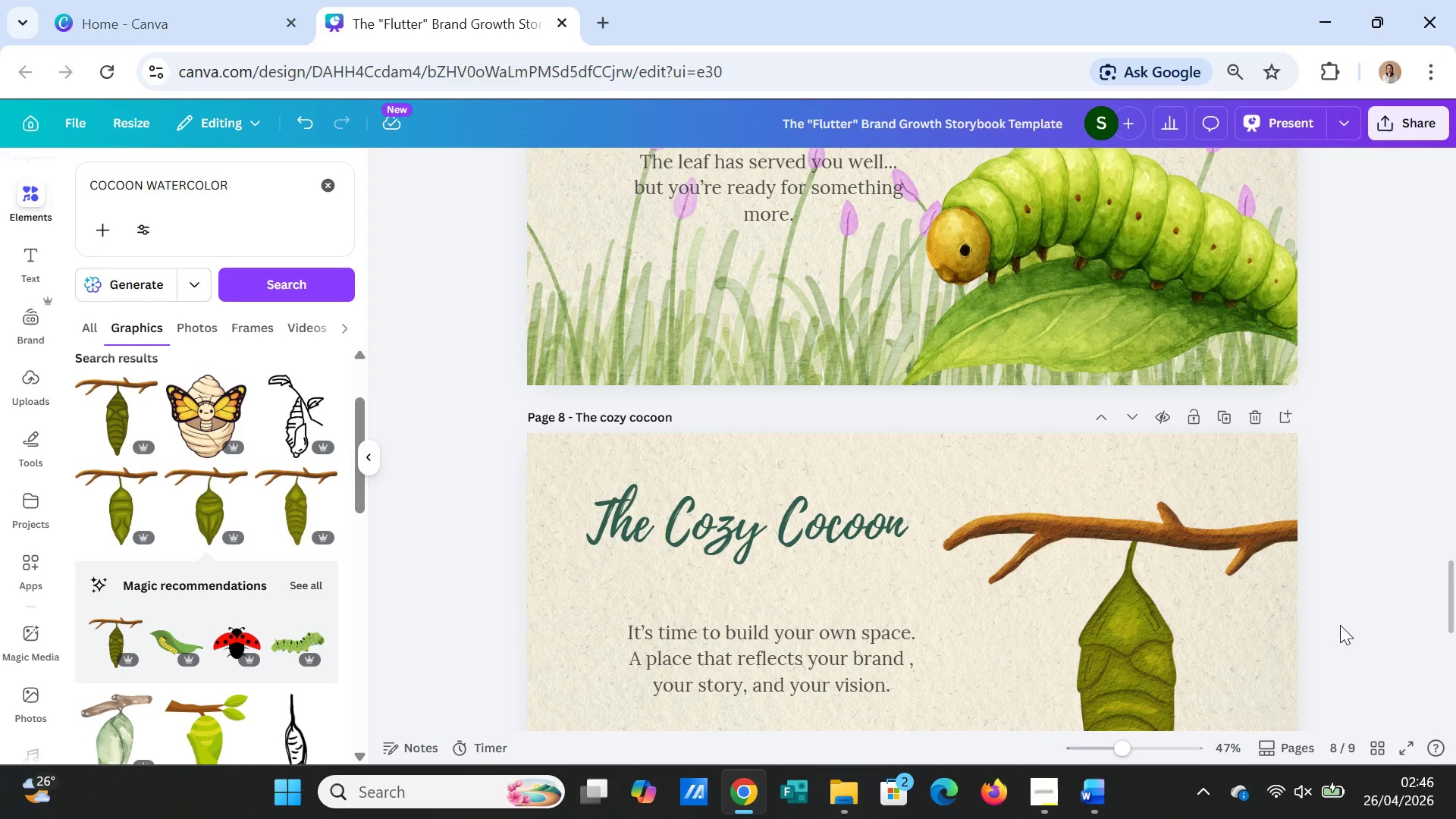 
scroll: coordinate [1340, 624], scroll_direction: down, amount: 6.0
 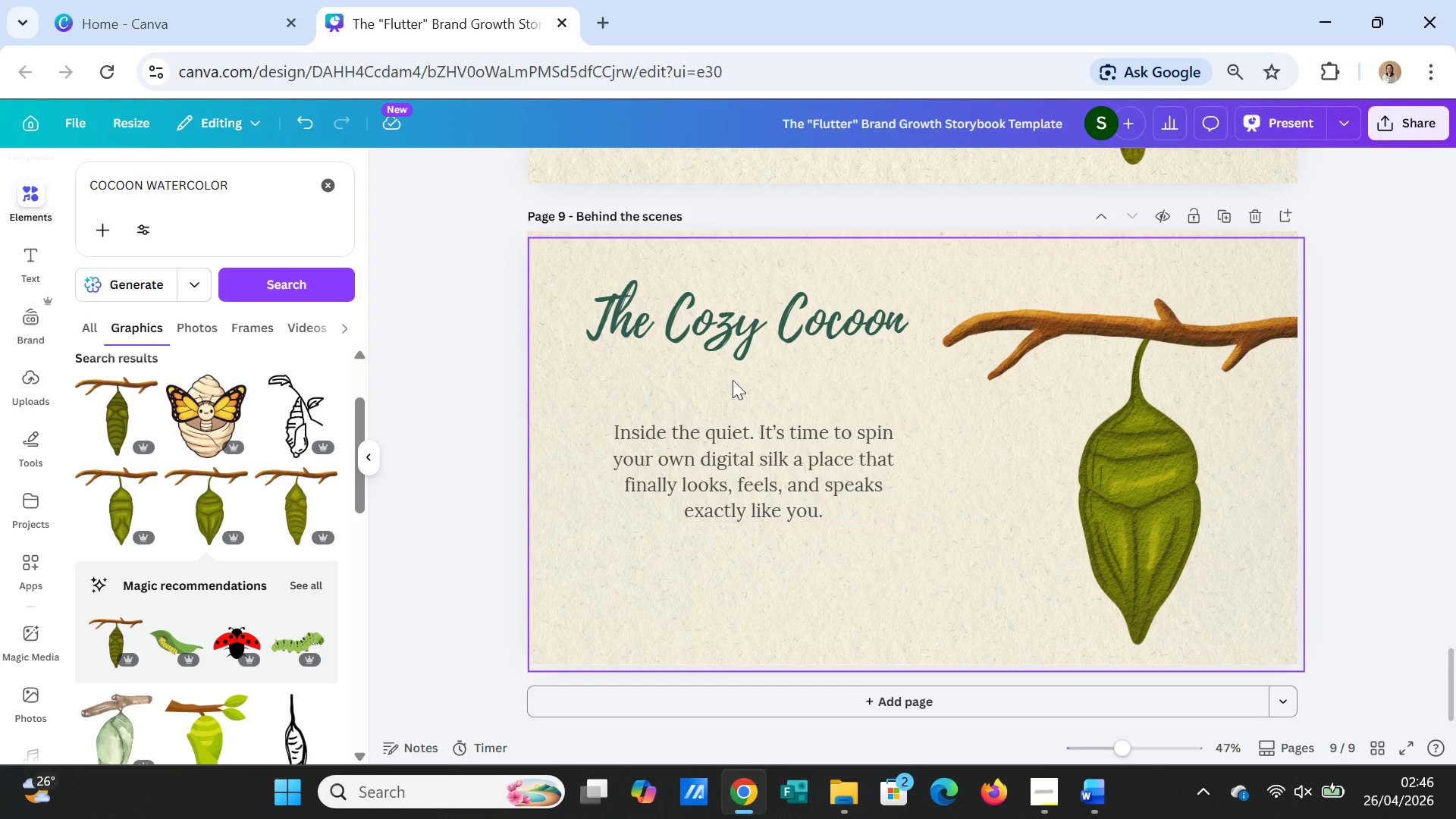 
double_click([731, 347])
 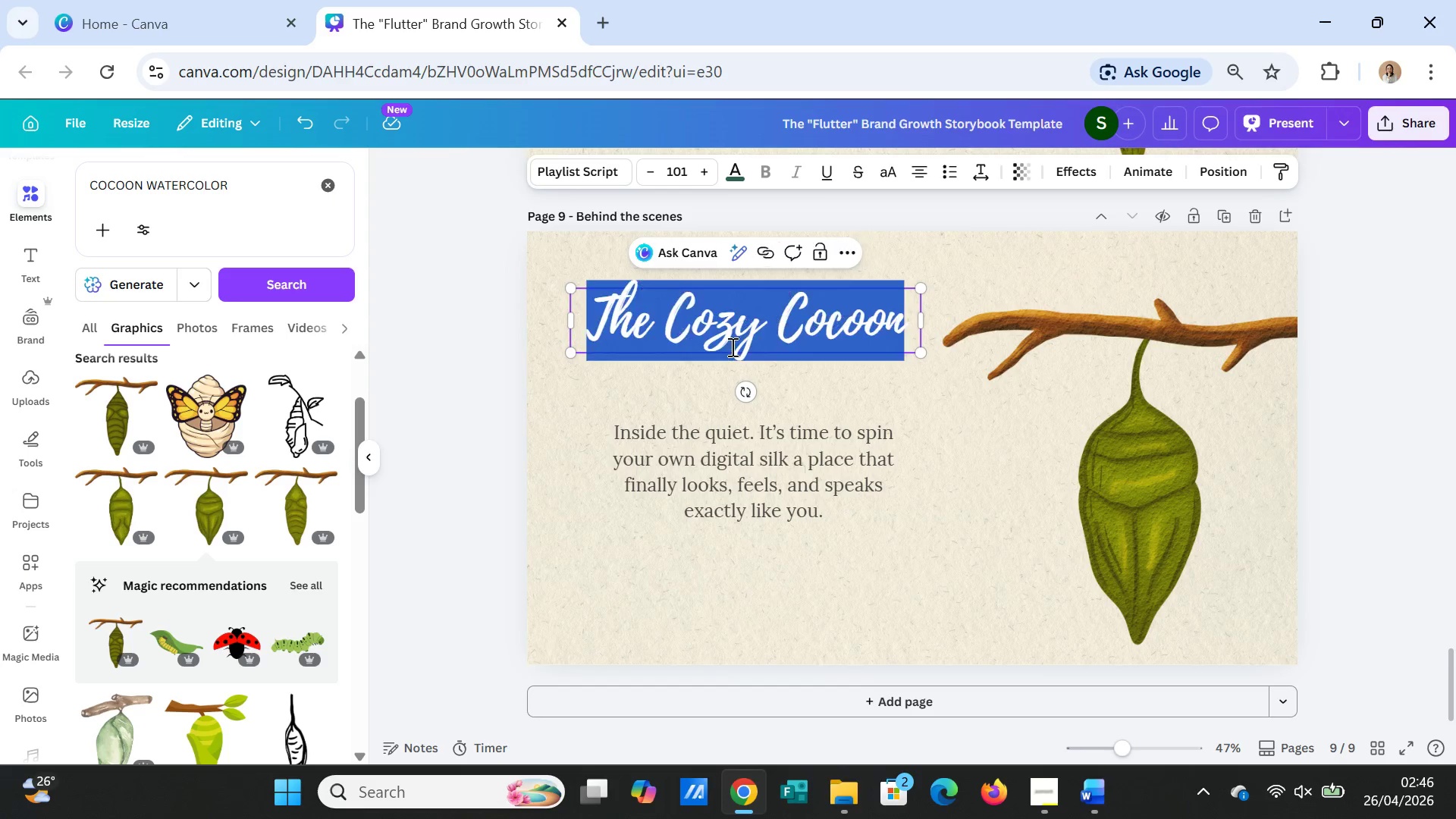 
triple_click([731, 347])
 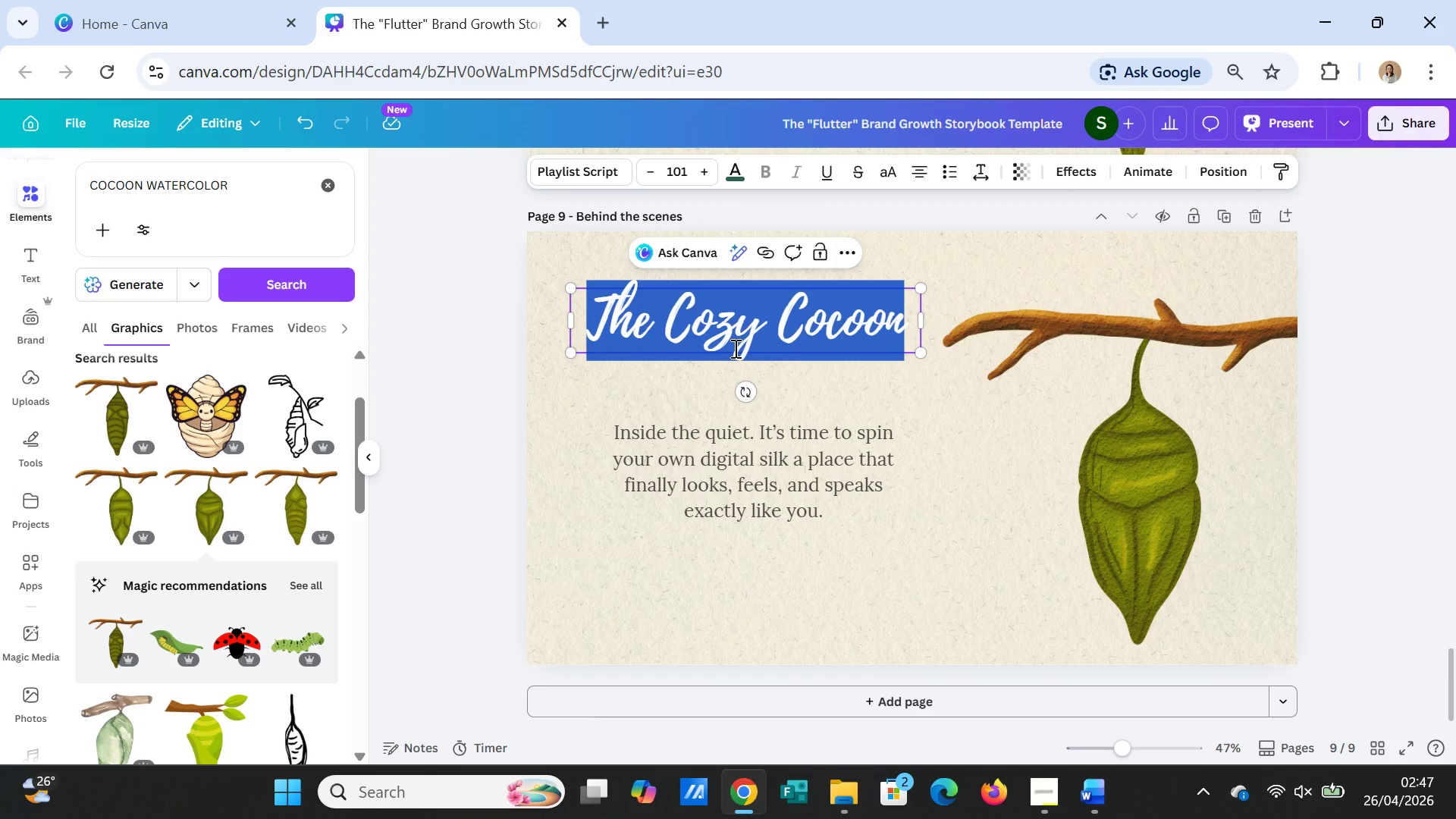 
type(Behind the Scenes)
 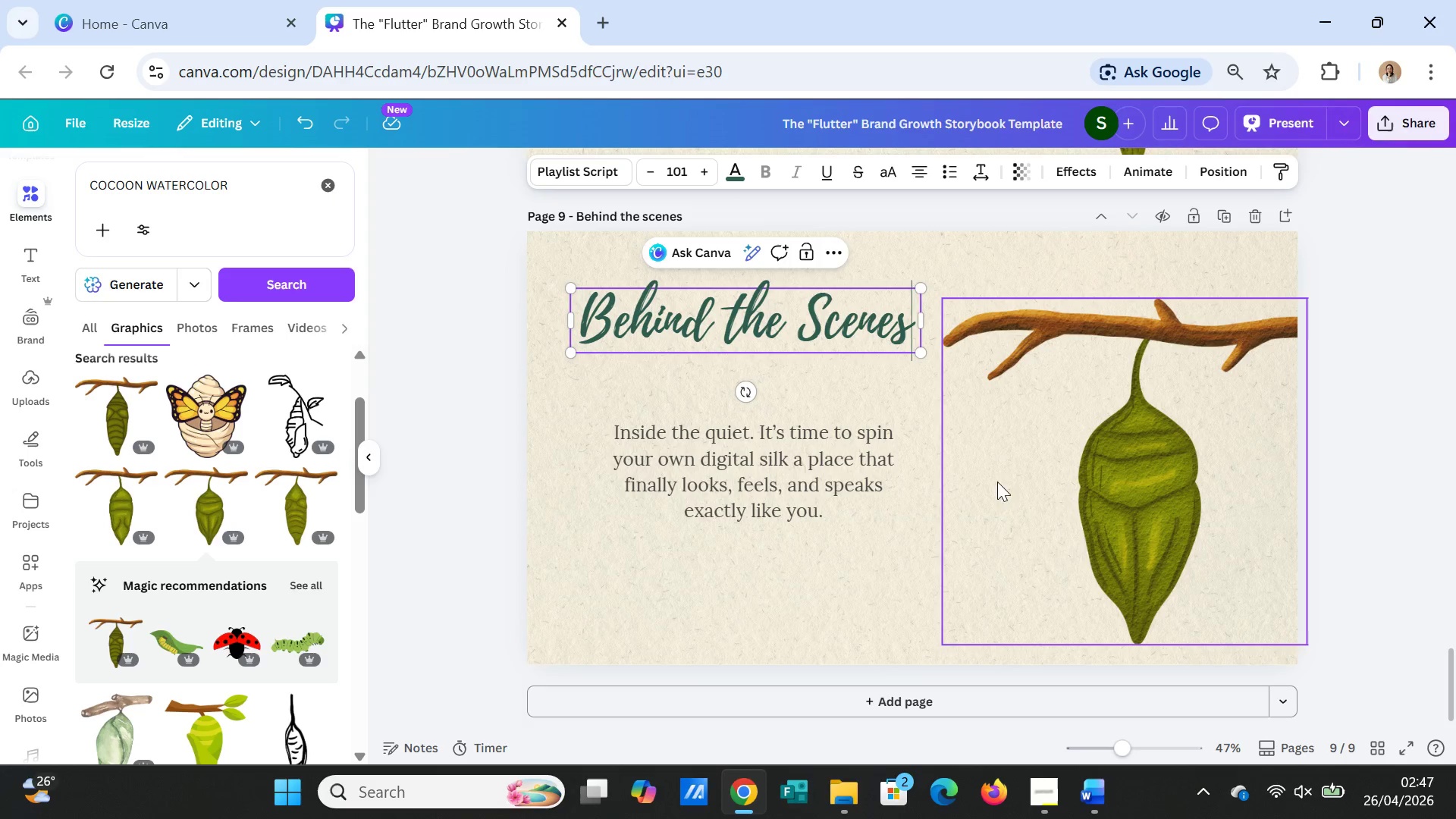 
left_click([1345, 495])
 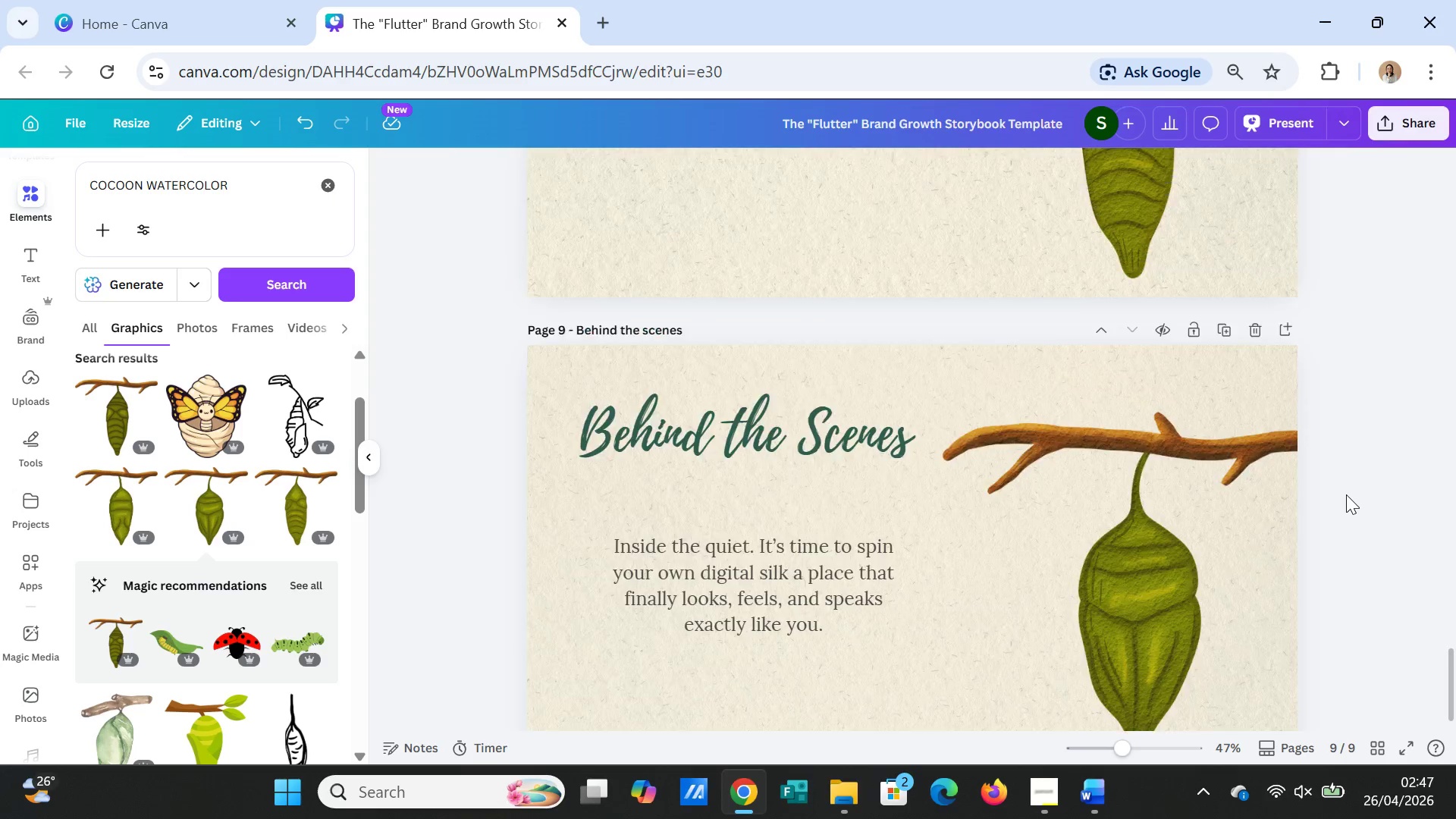 
scroll: coordinate [1346, 494], scroll_direction: up, amount: 1.0
 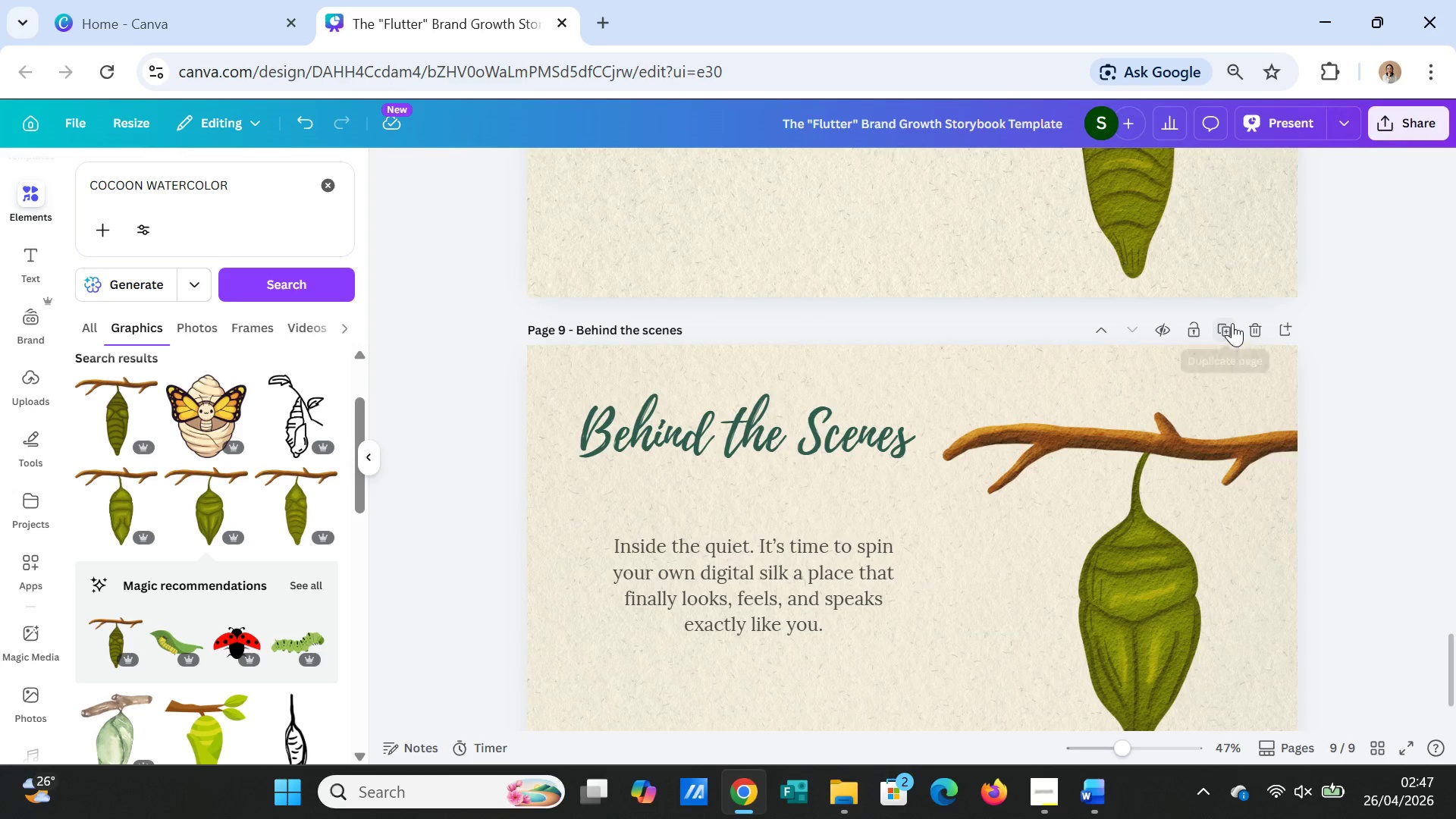 
left_click([1232, 323])
 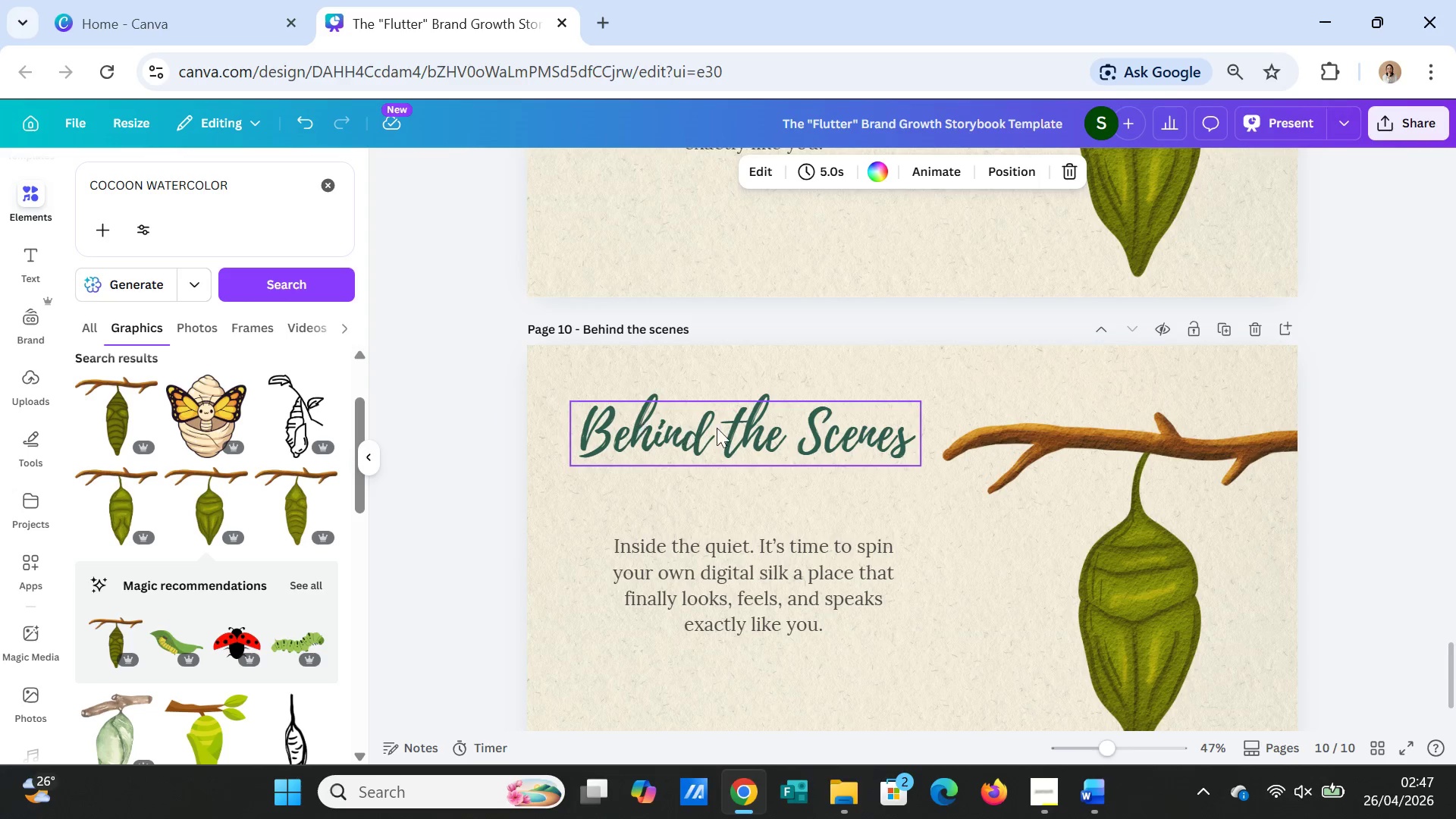 
left_click([756, 428])
 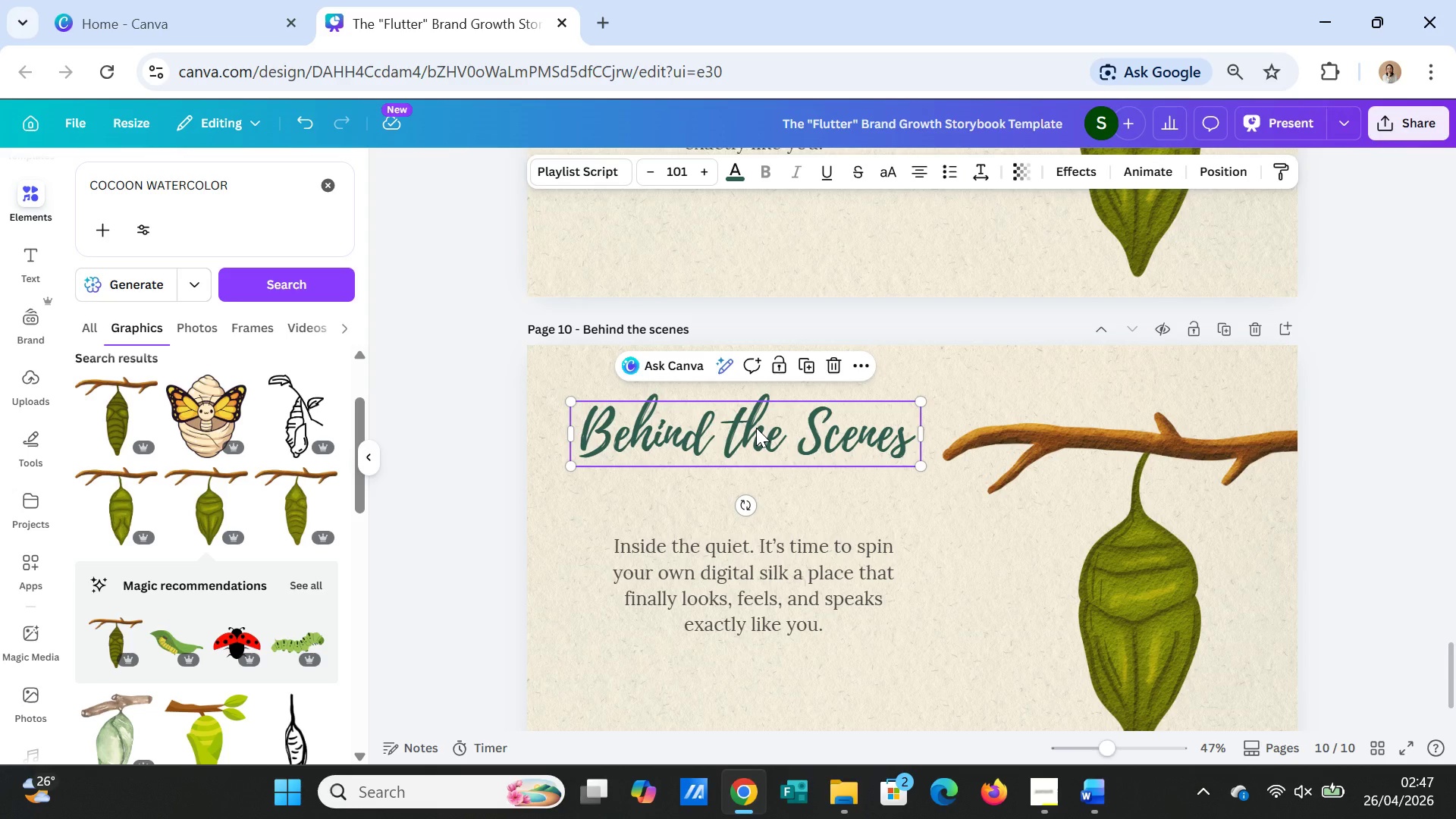 
wait(17.62)
 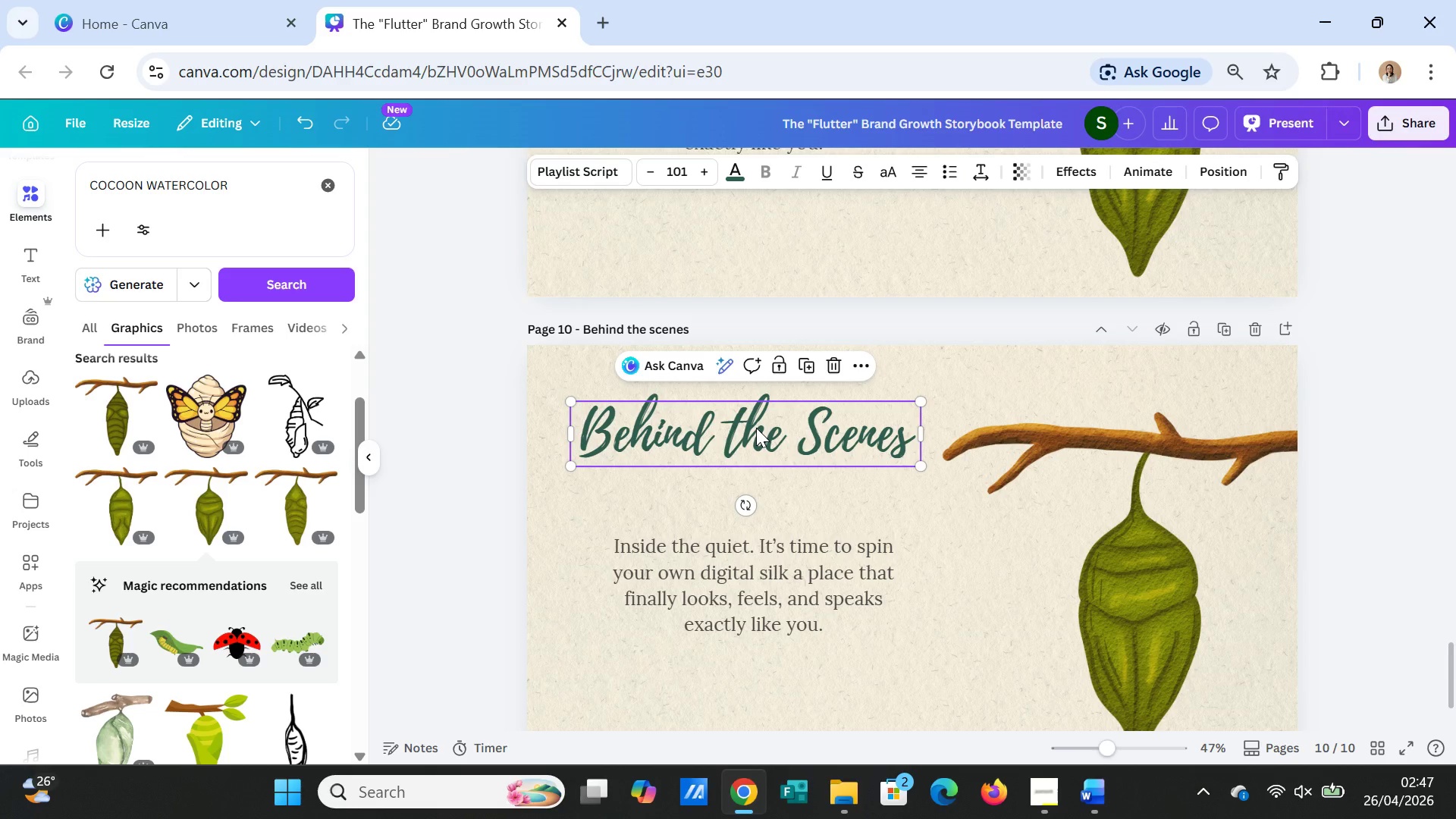 
left_click([1112, 536])
 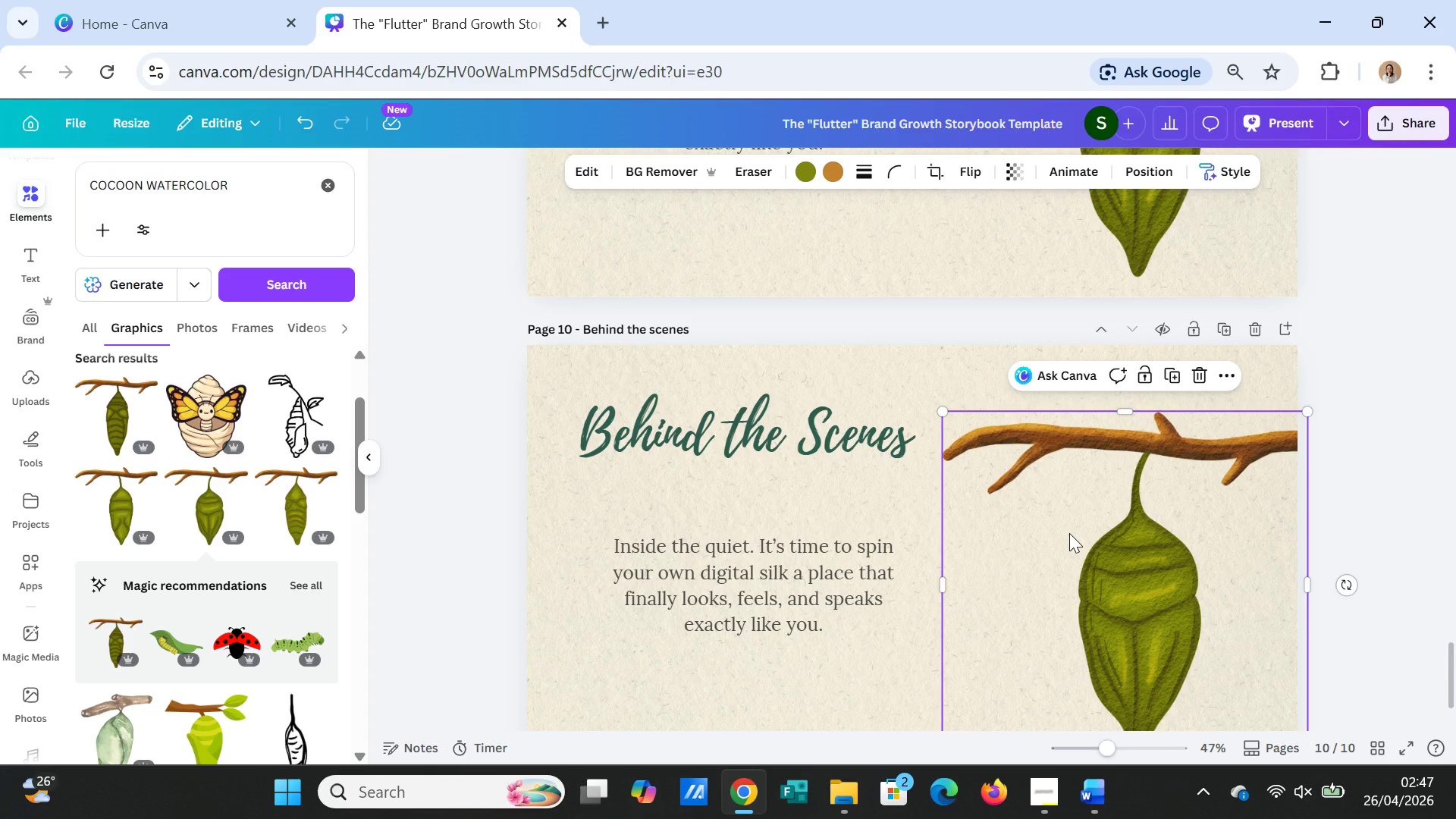 
key(Delete)
 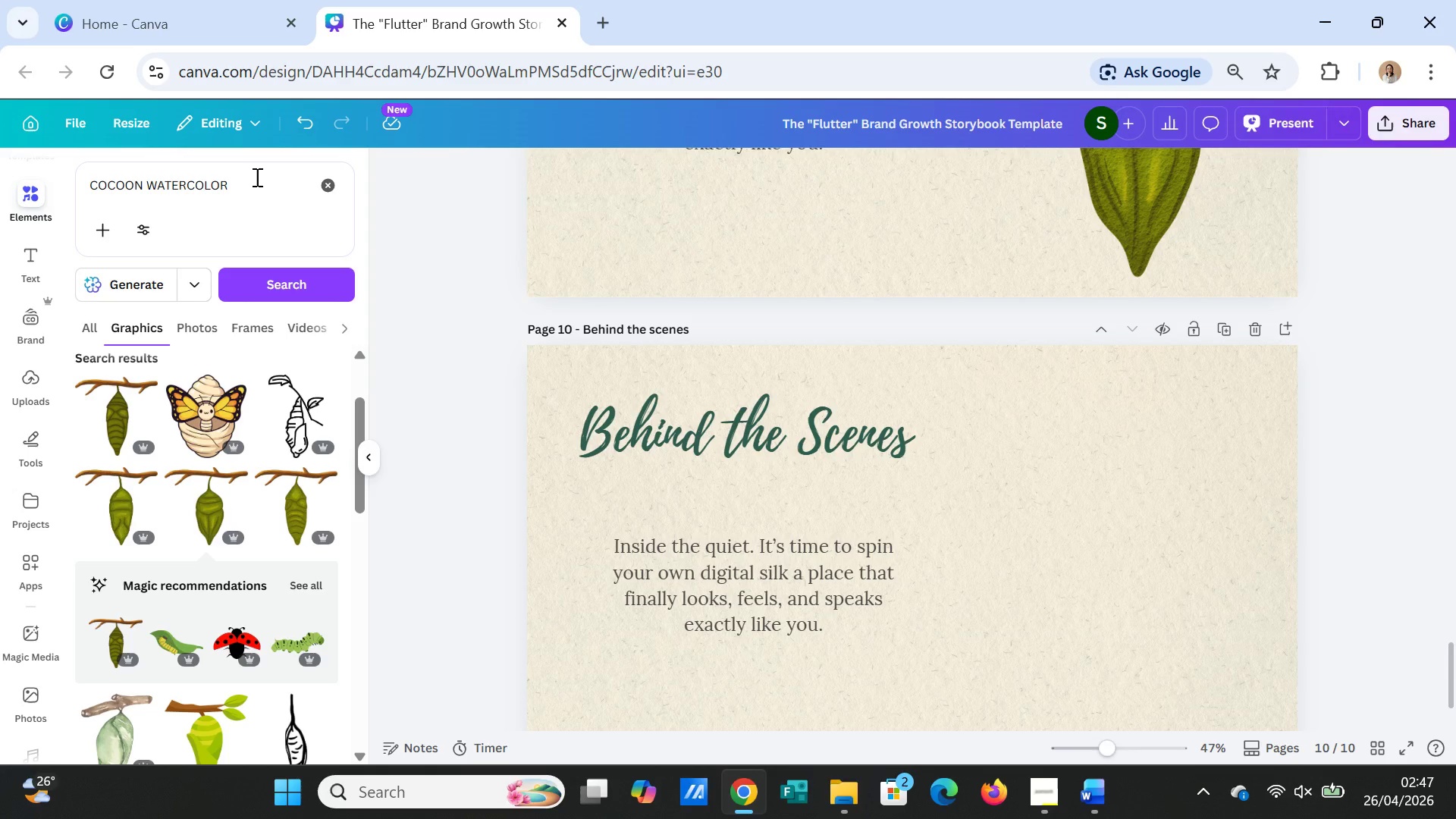 
left_click_drag(start_coordinate=[256, 177], to_coordinate=[14, 170])
 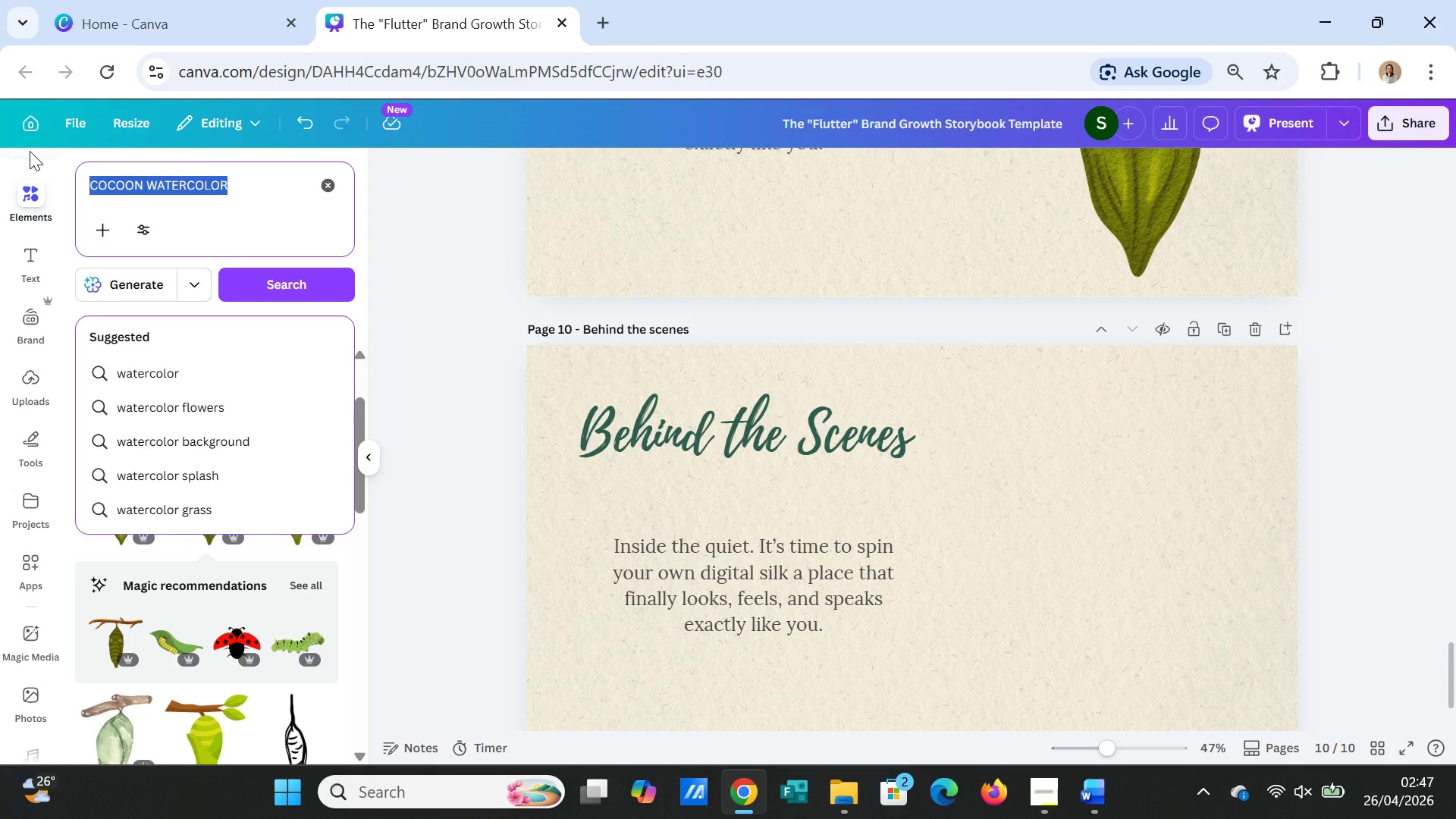 
type(glowing cocoon)
 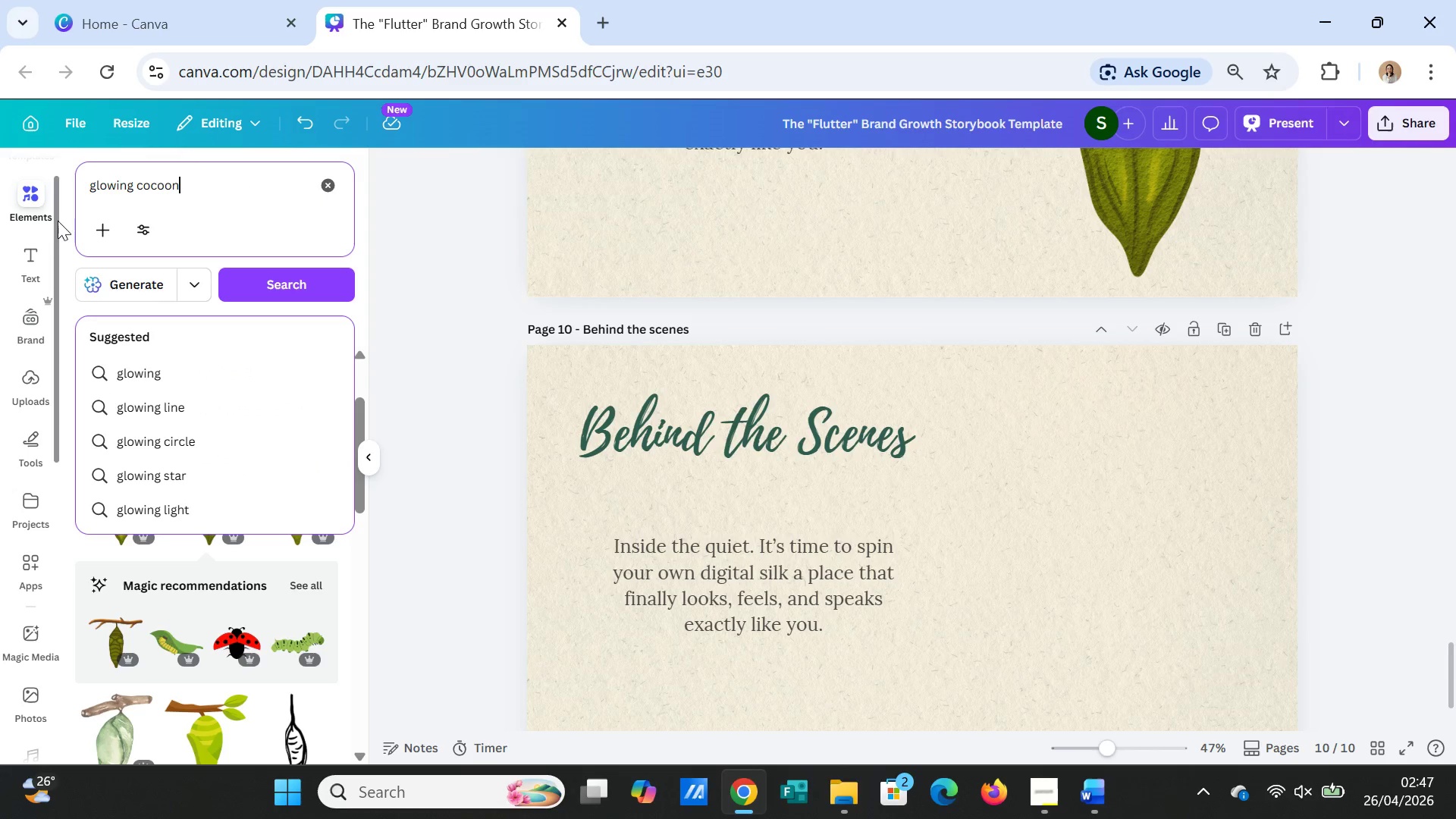 
left_click([267, 278])
 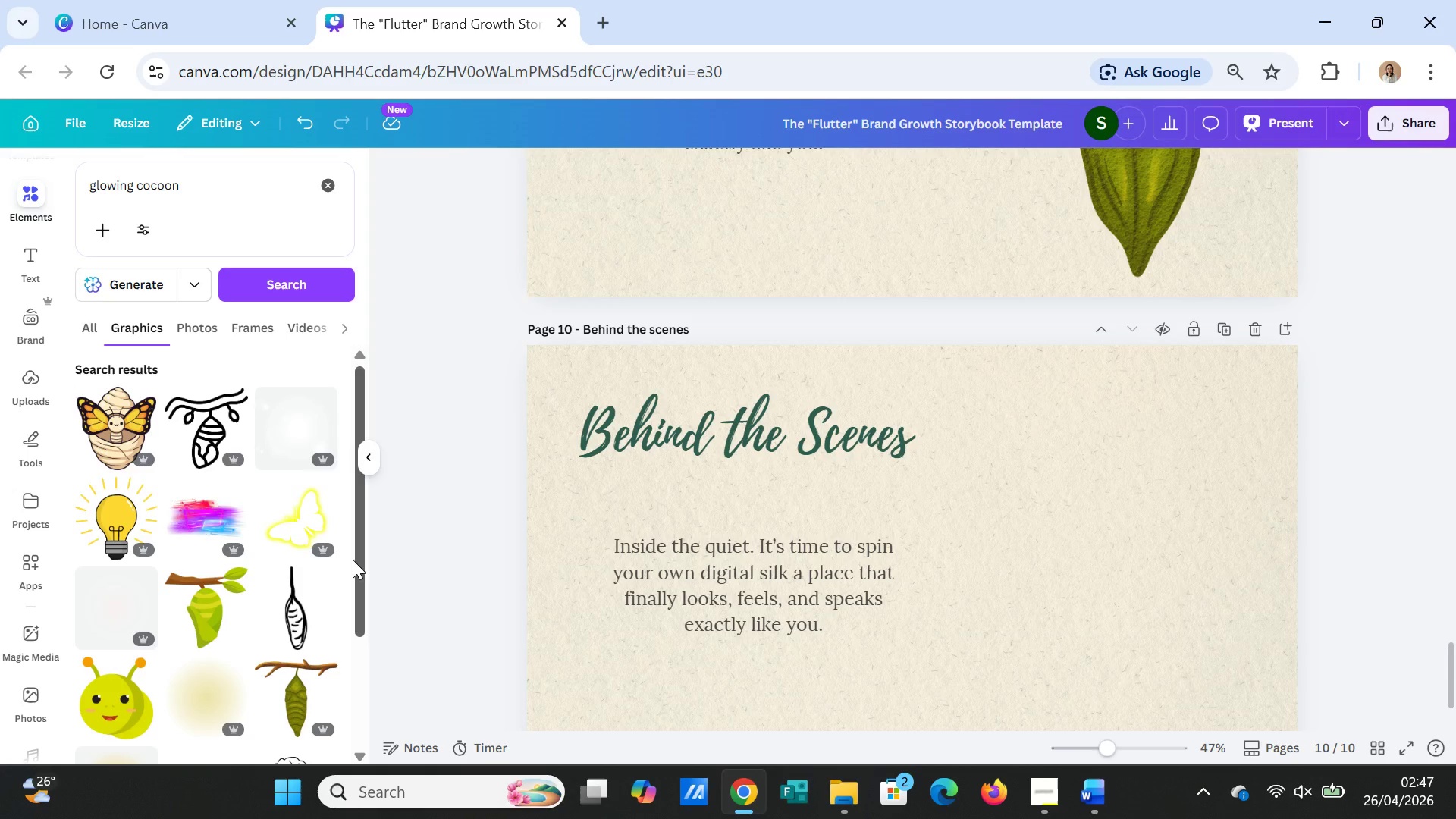 
scroll: coordinate [244, 648], scroll_direction: down, amount: 4.0
 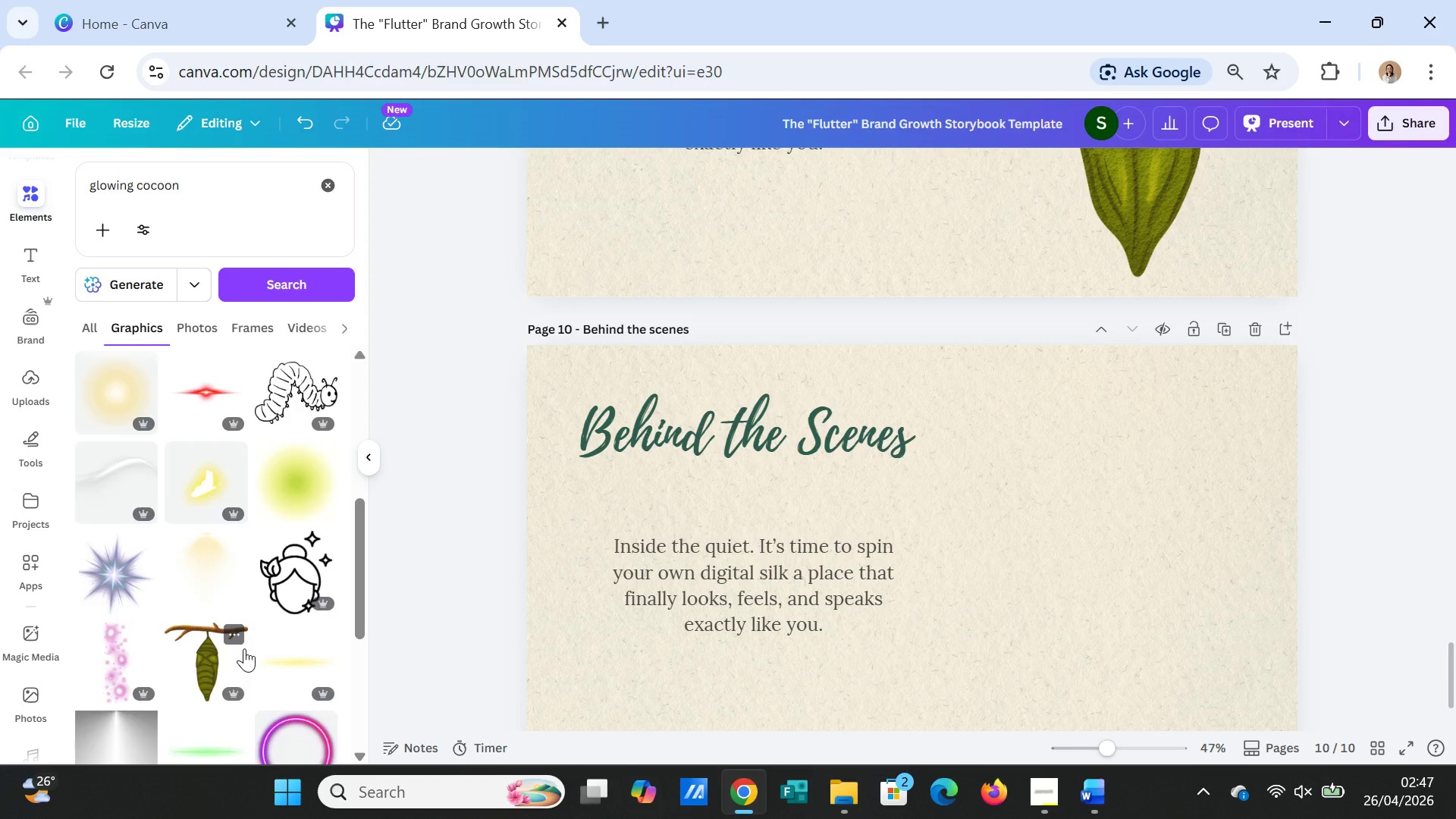 
scroll: coordinate [244, 648], scroll_direction: up, amount: 3.0
 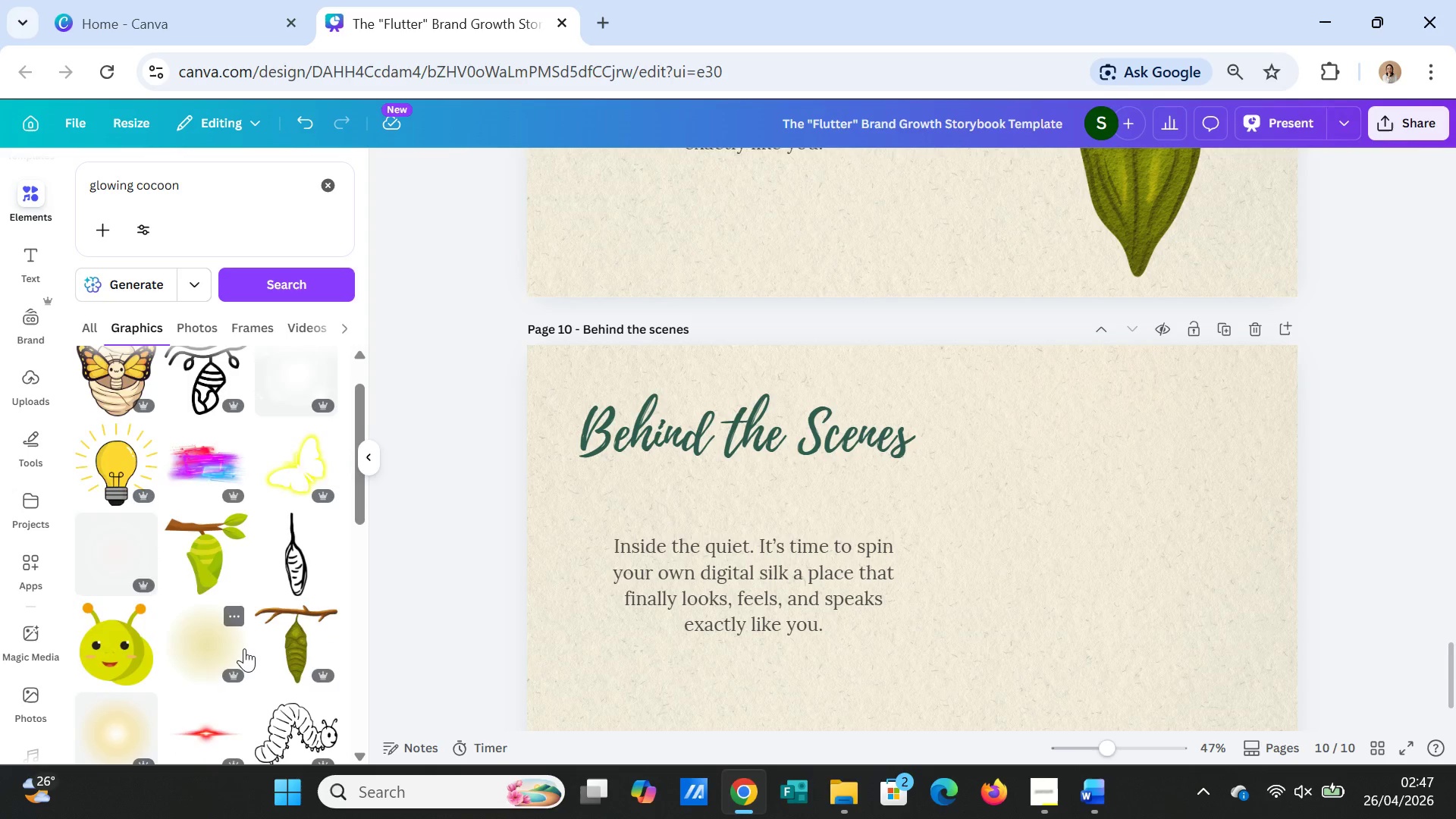 
scroll: coordinate [246, 643], scroll_direction: down, amount: 13.0
 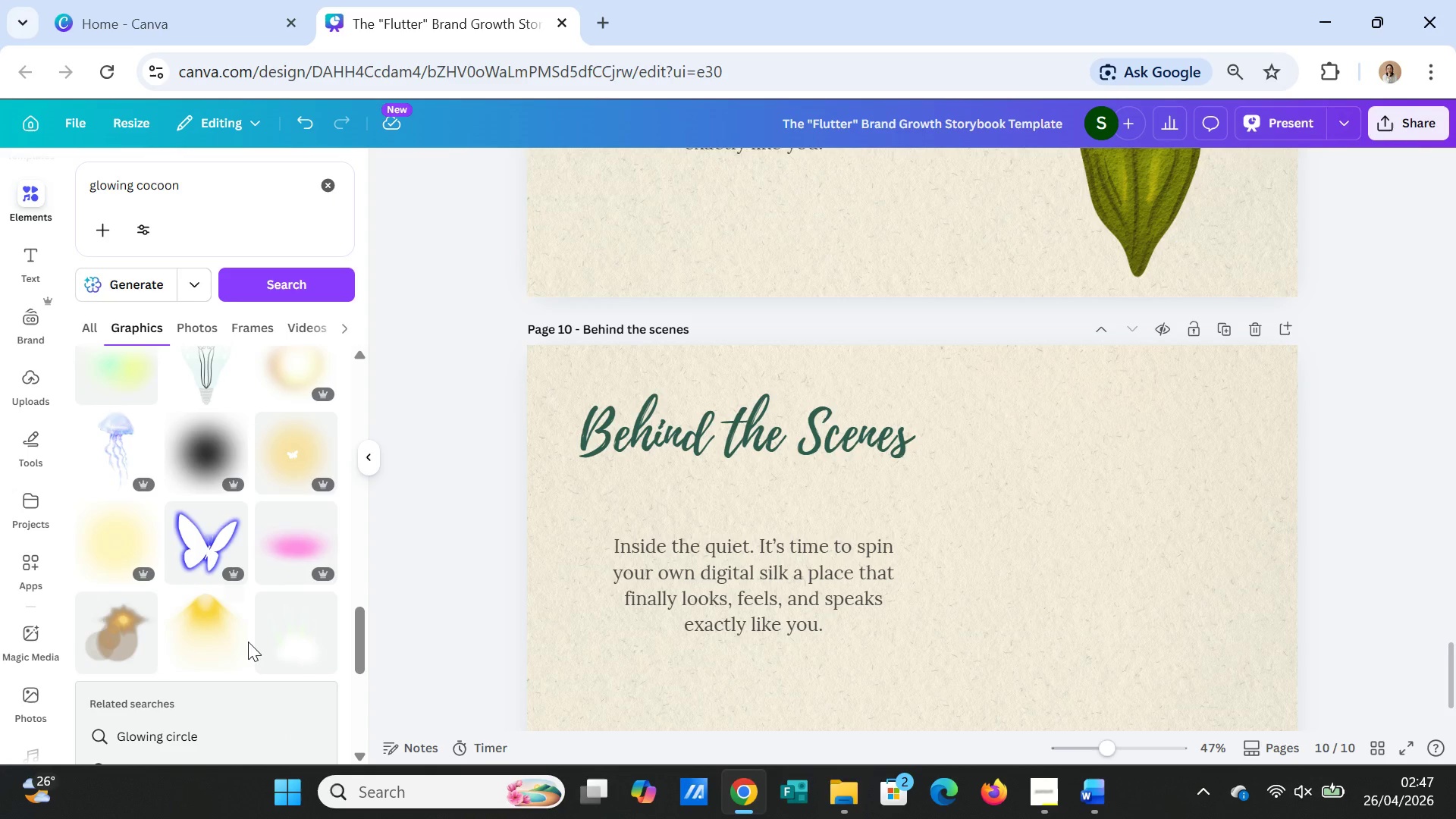 
scroll: coordinate [253, 639], scroll_direction: down, amount: 3.0
 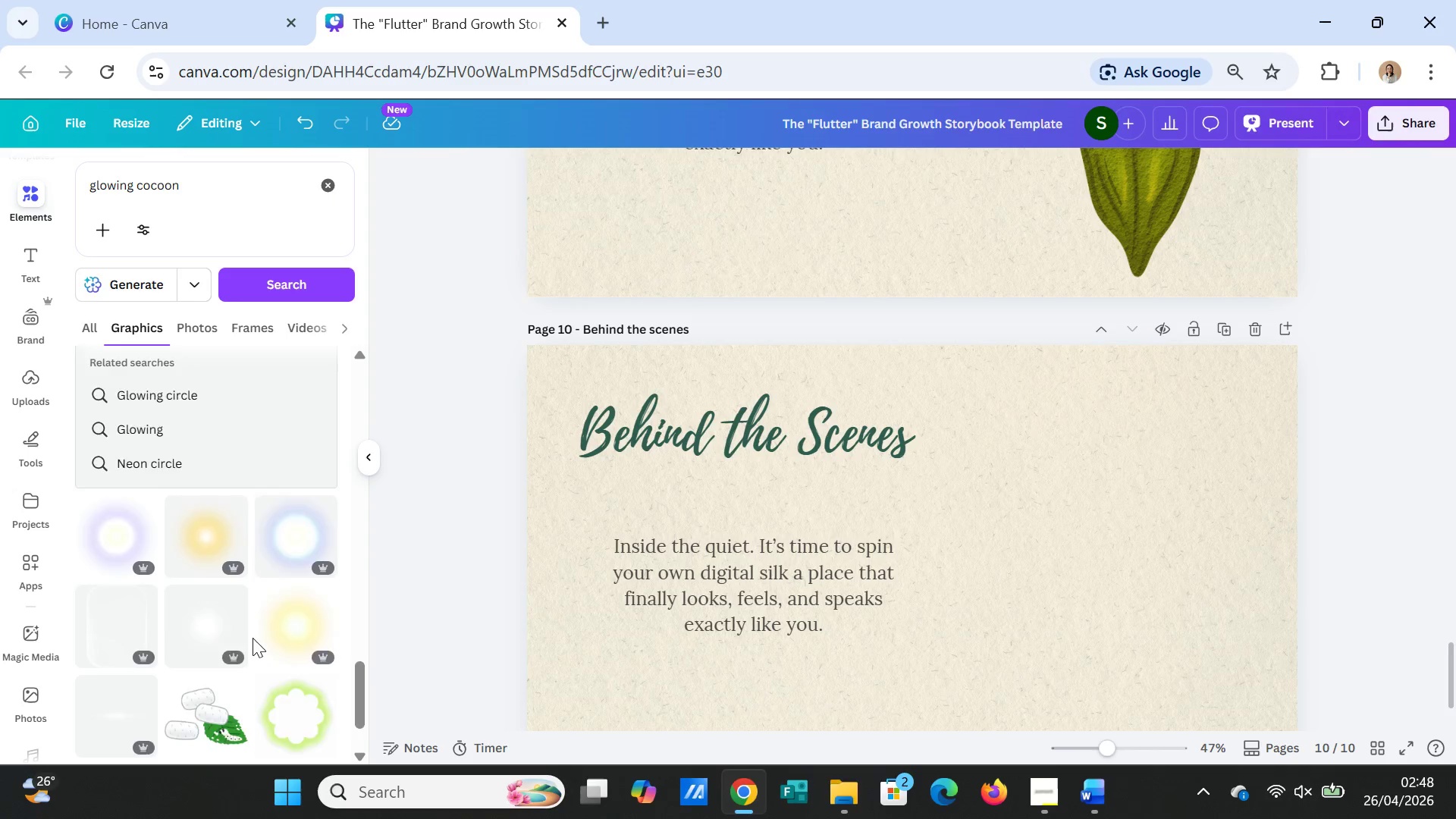 
scroll: coordinate [275, 581], scroll_direction: up, amount: 26.0
 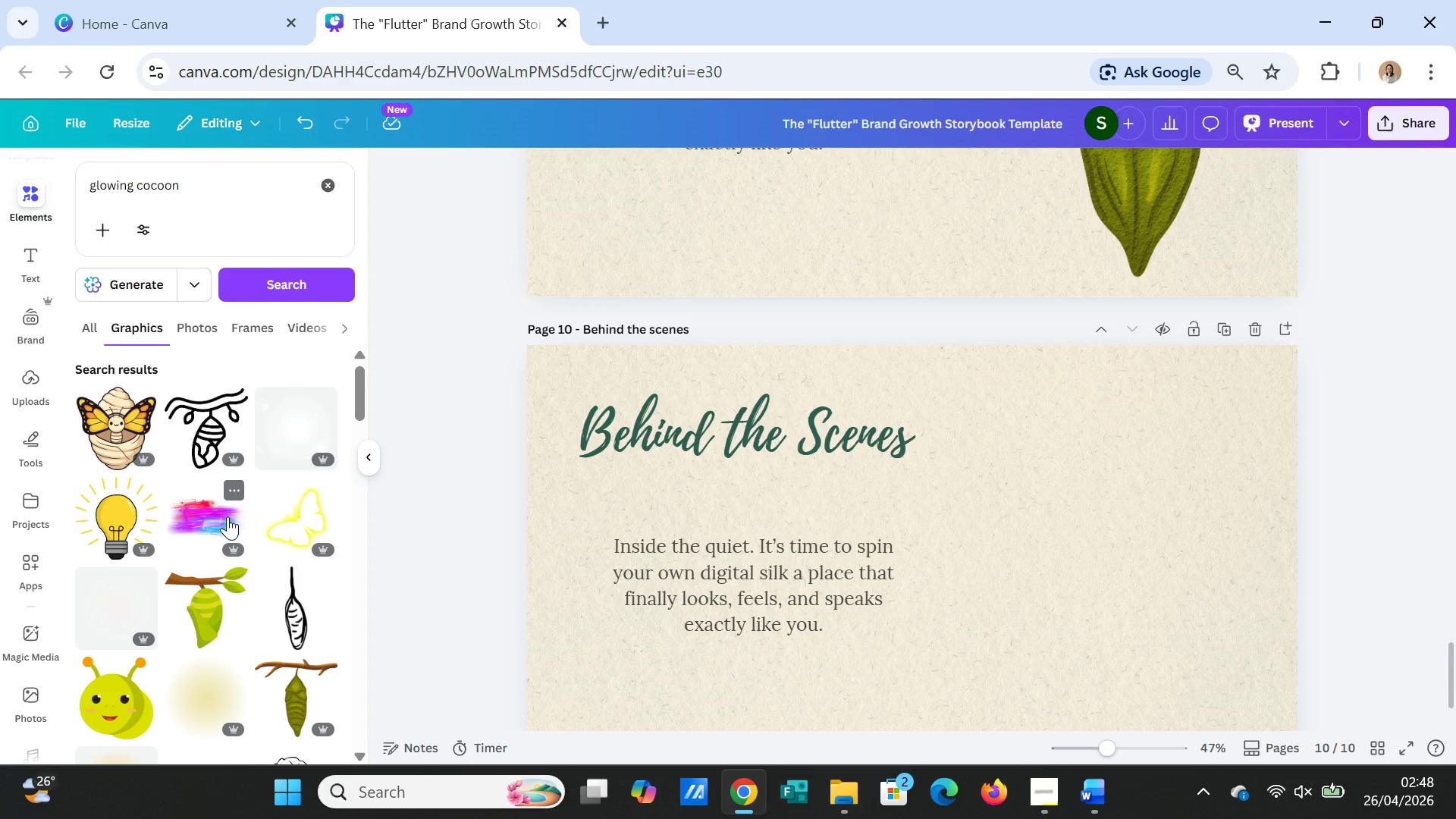 
wait(6.14)
 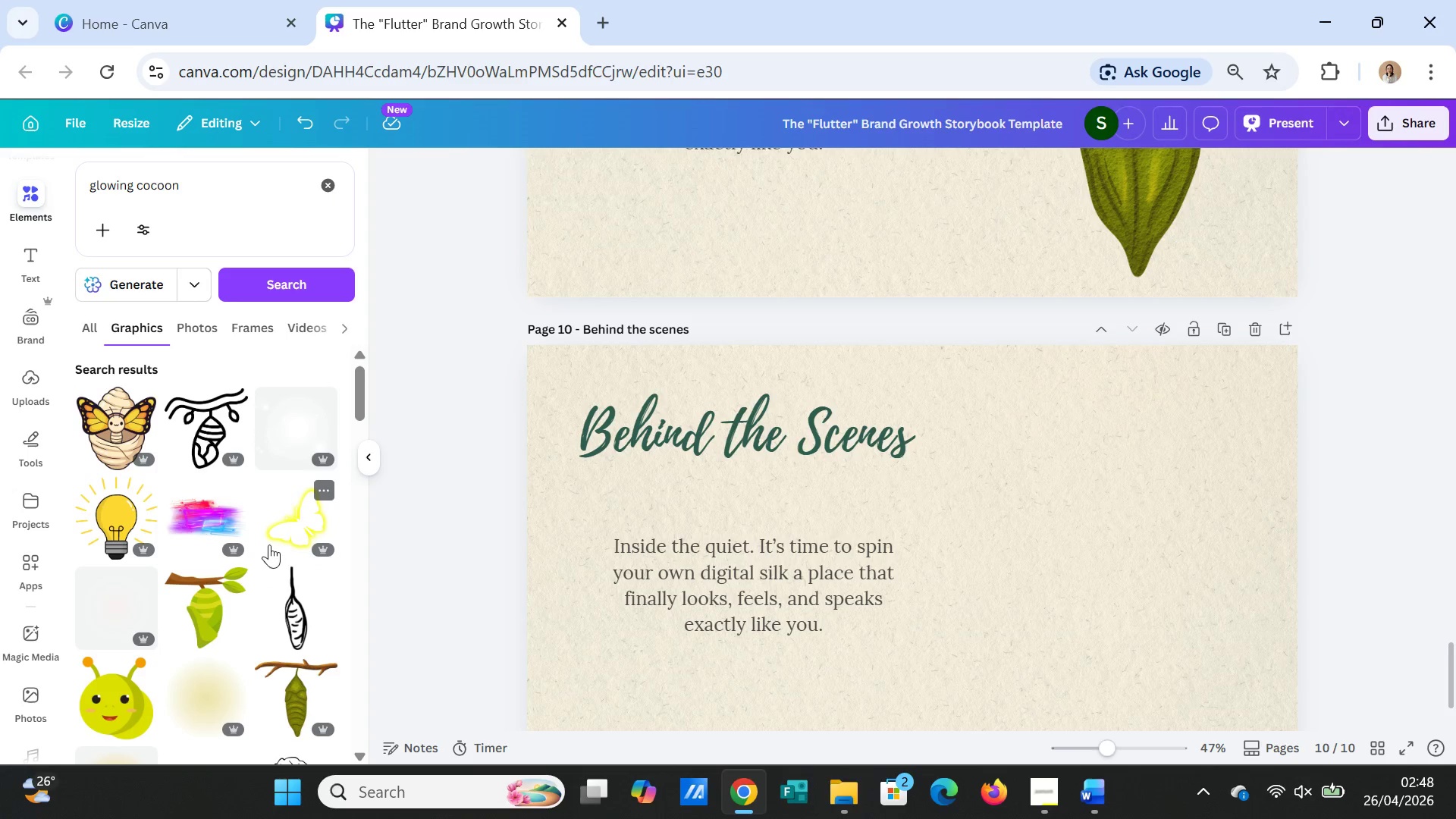 
left_click([212, 187])
 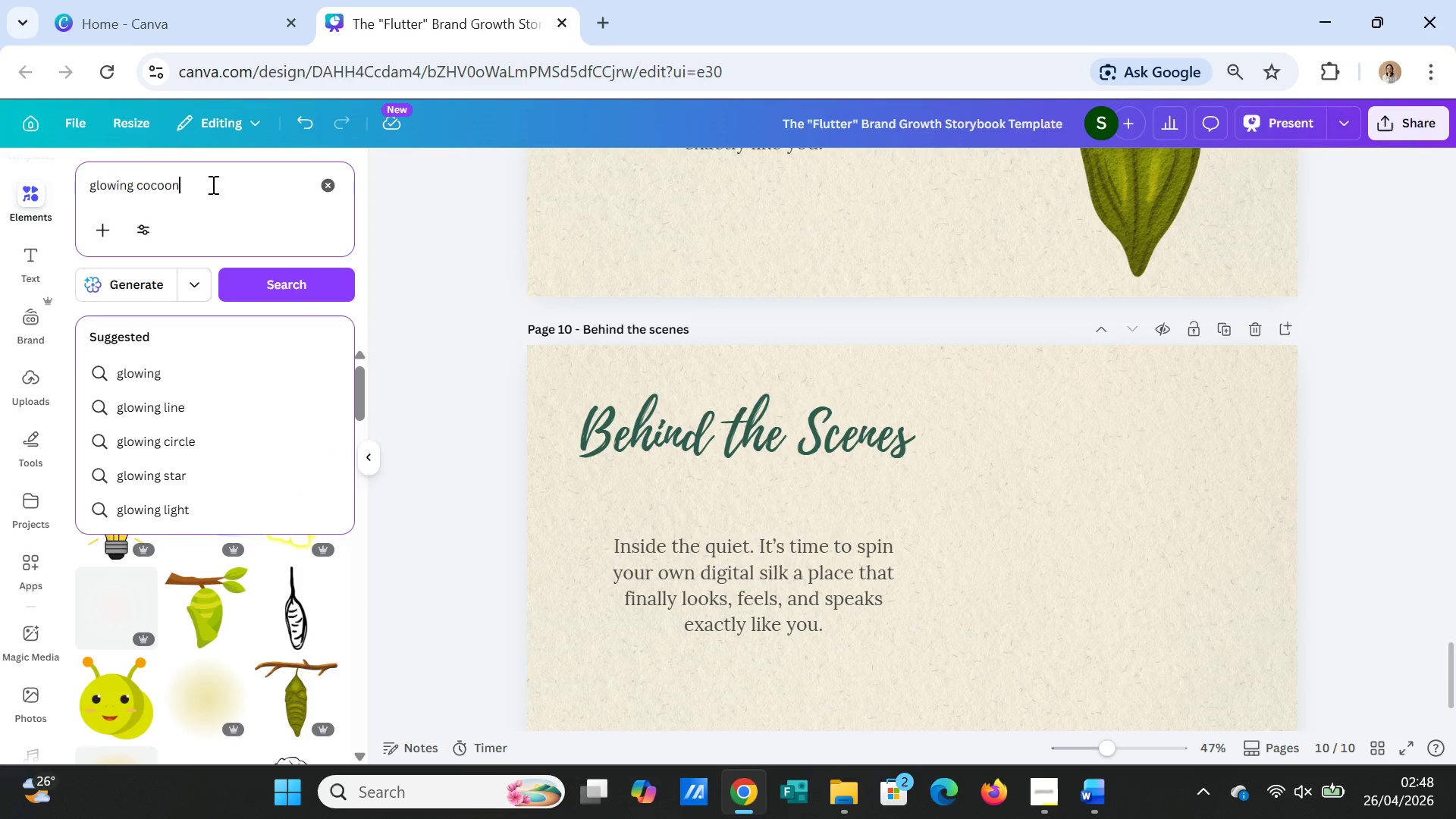 
type( watercolor)
 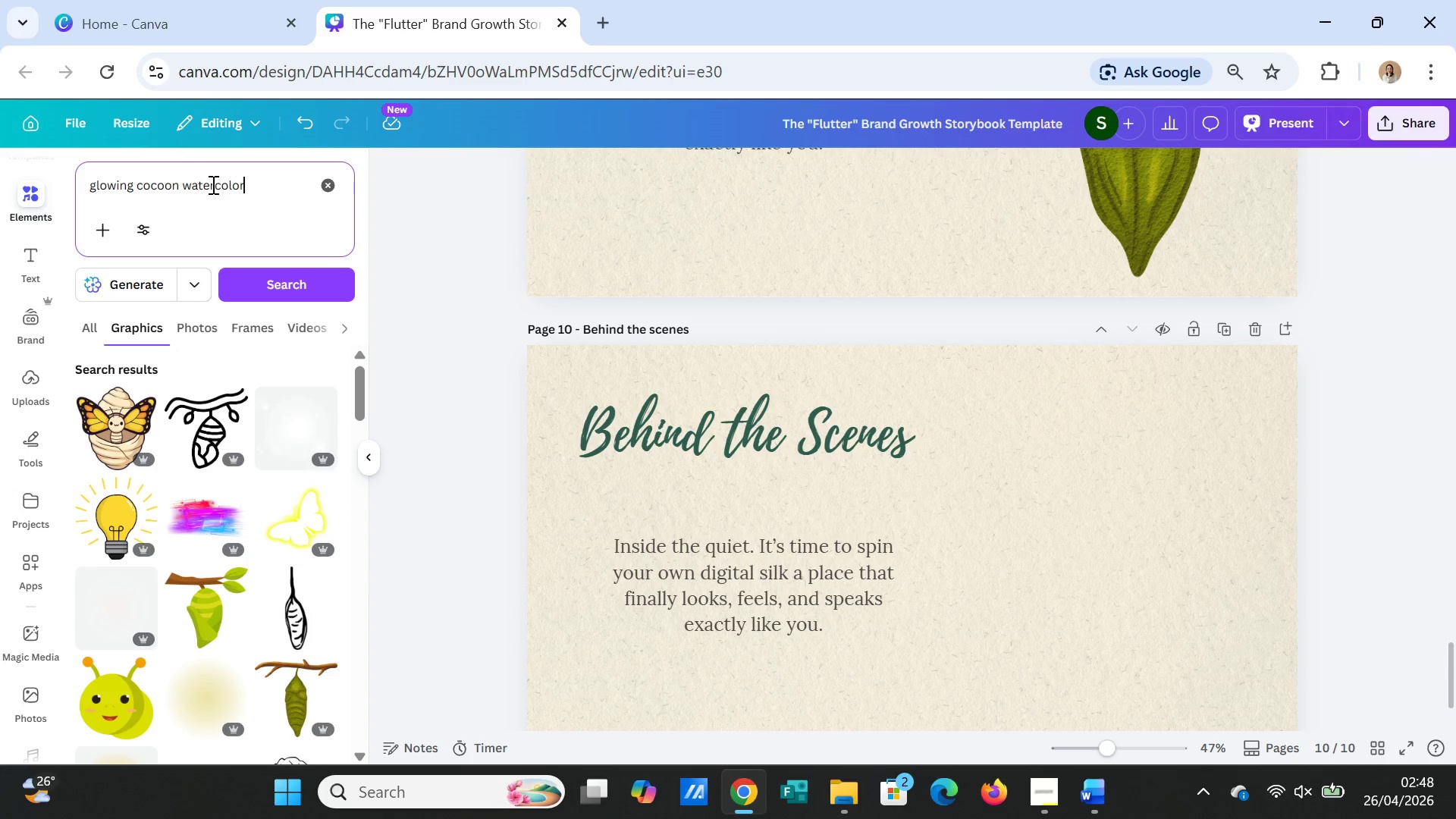 
key(Enter)
 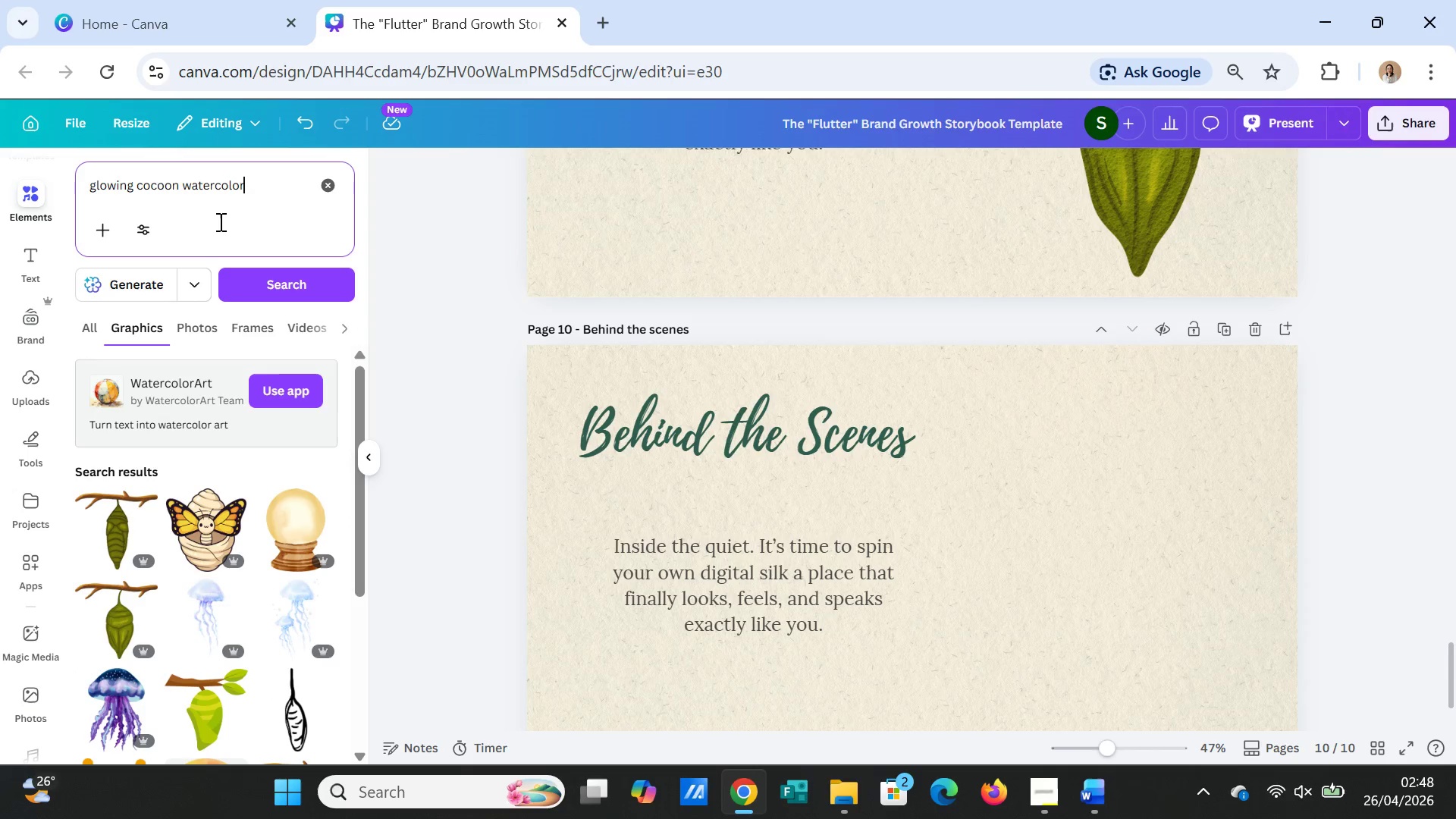 
scroll: coordinate [154, 573], scroll_direction: down, amount: 2.0
 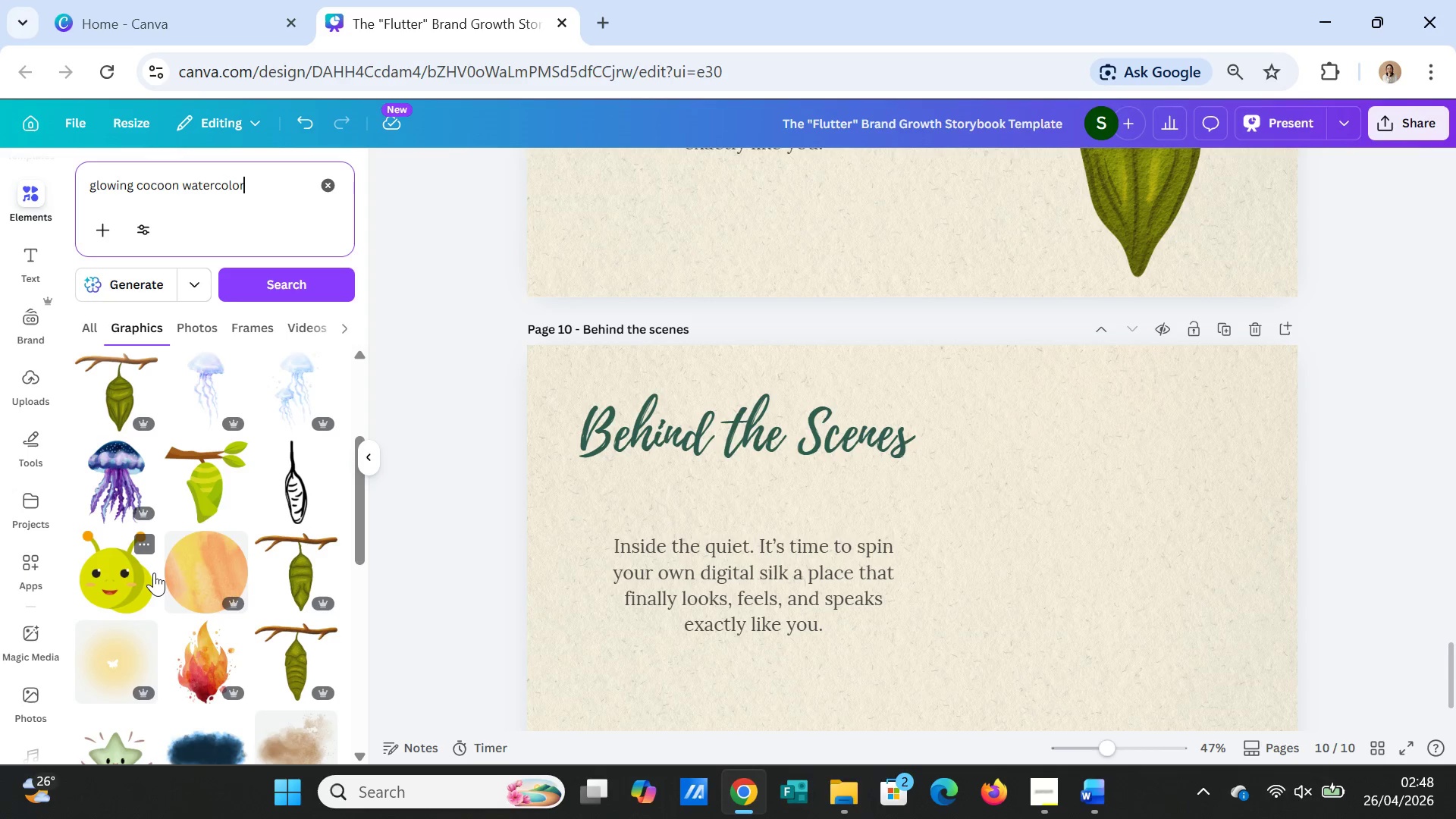 
wait(5.8)
 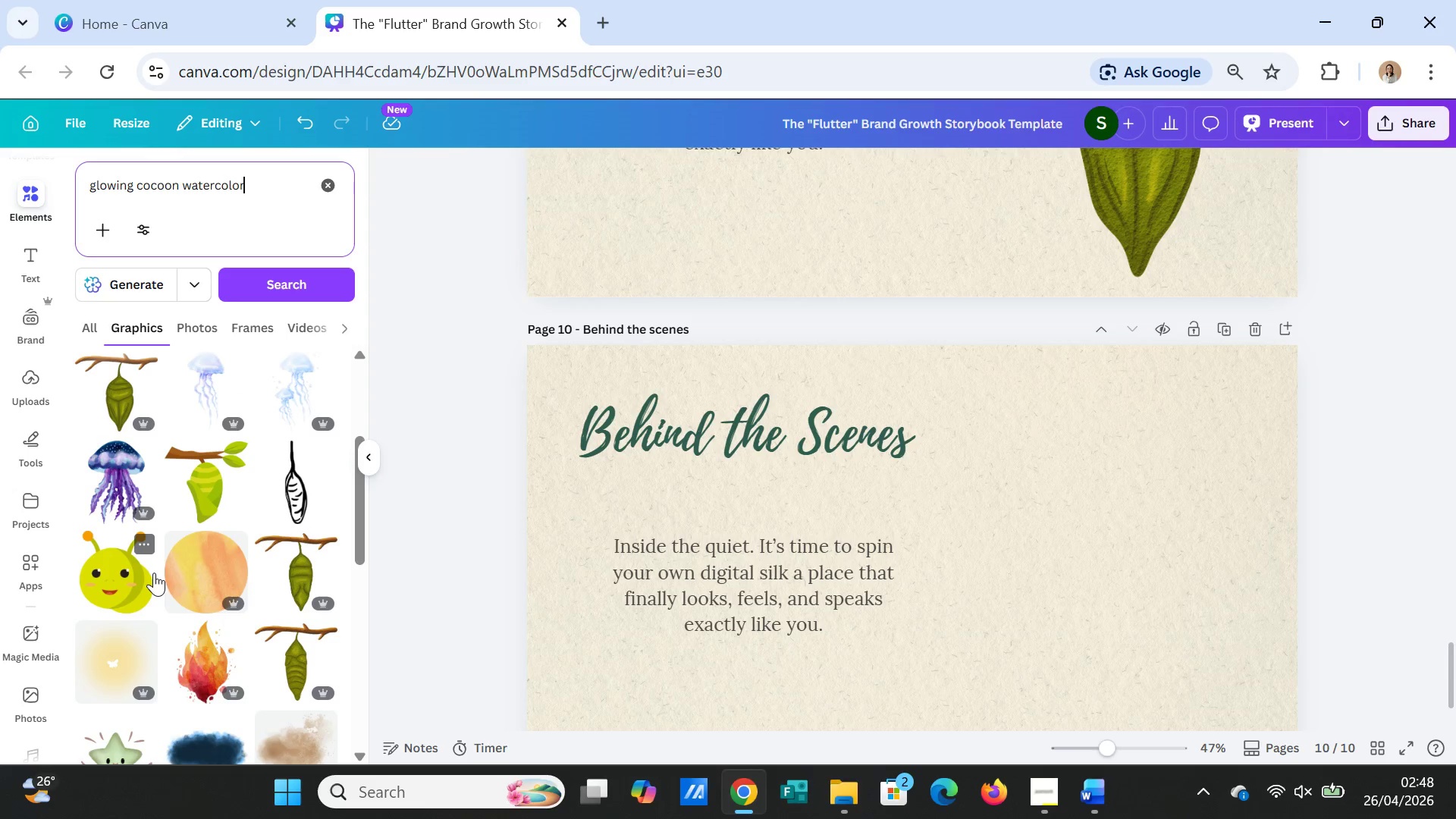 
scroll: coordinate [1161, 423], scroll_direction: up, amount: 2.0
 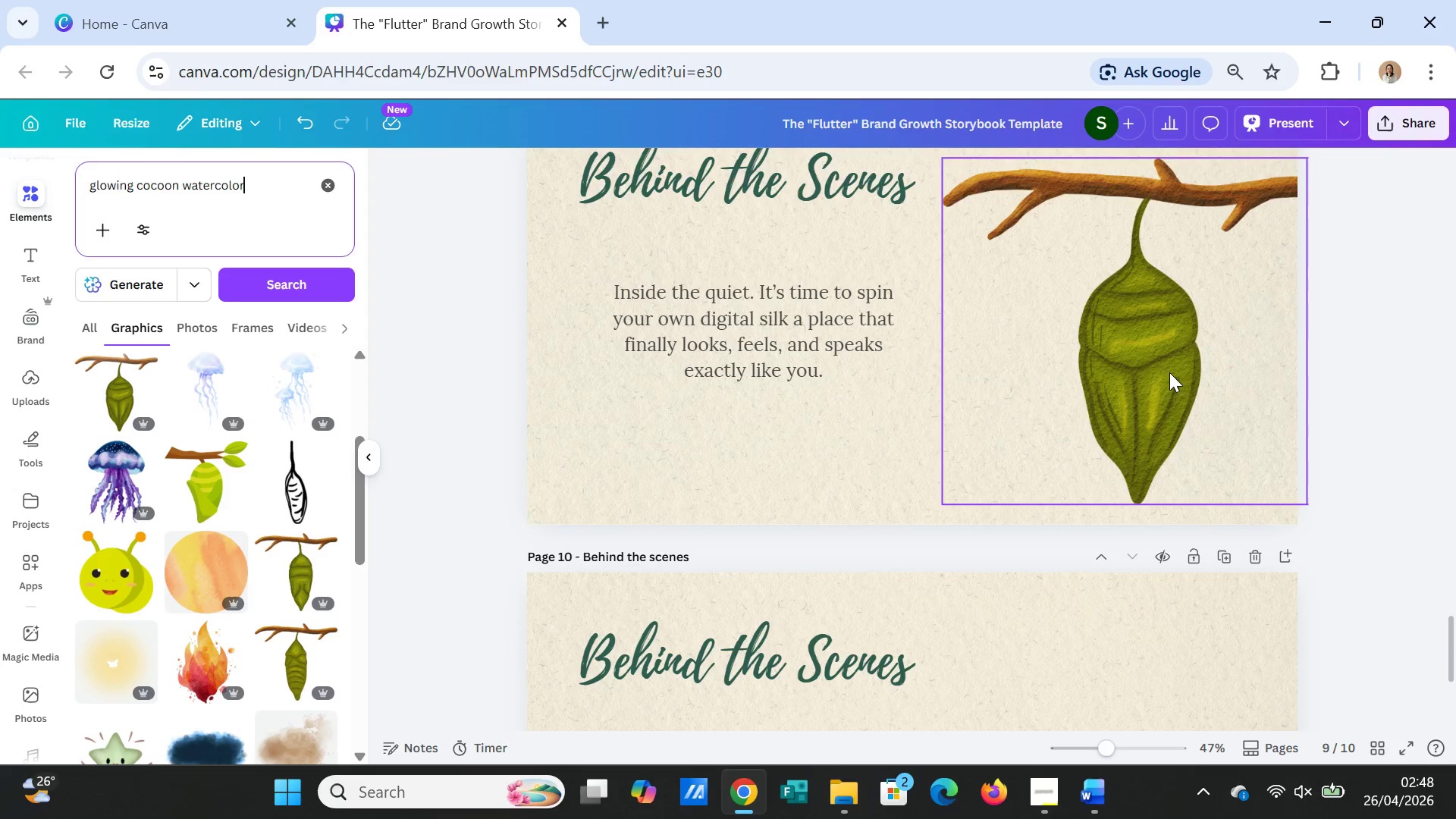 
left_click_drag(start_coordinate=[1169, 372], to_coordinate=[1156, 511])
 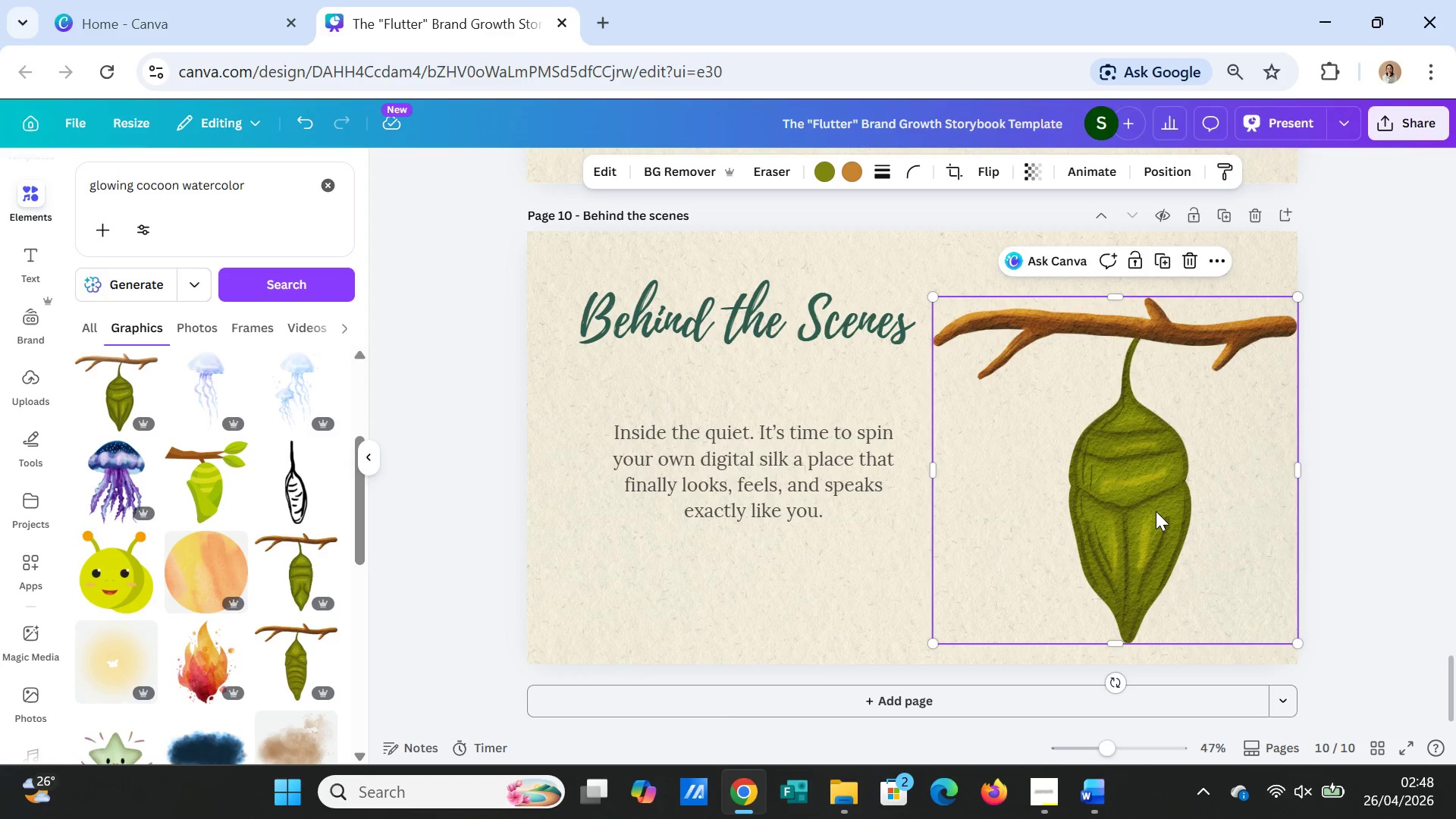 
scroll: coordinate [1154, 620], scroll_direction: down, amount: 3.0
 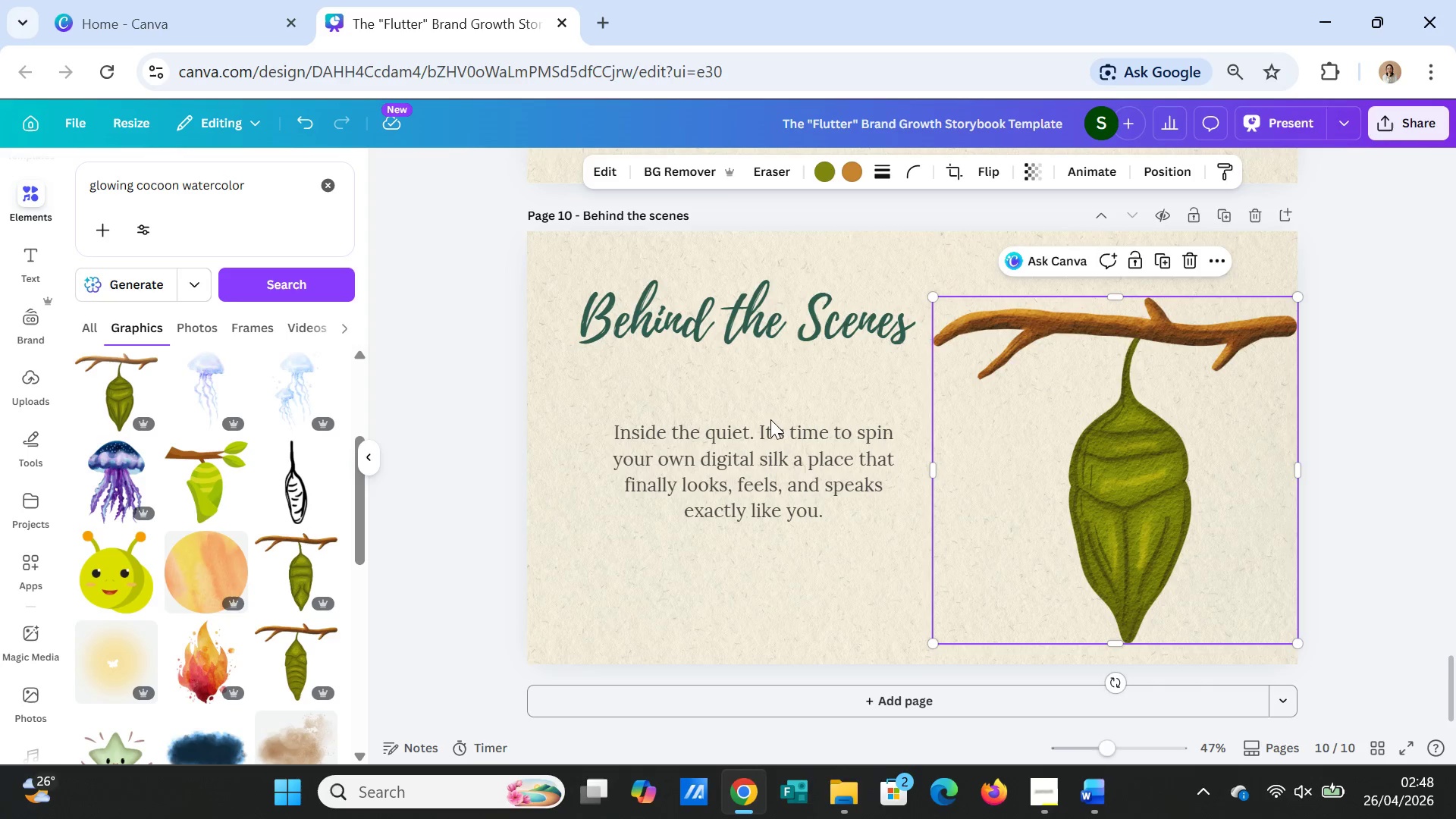 
left_click([313, 115])
 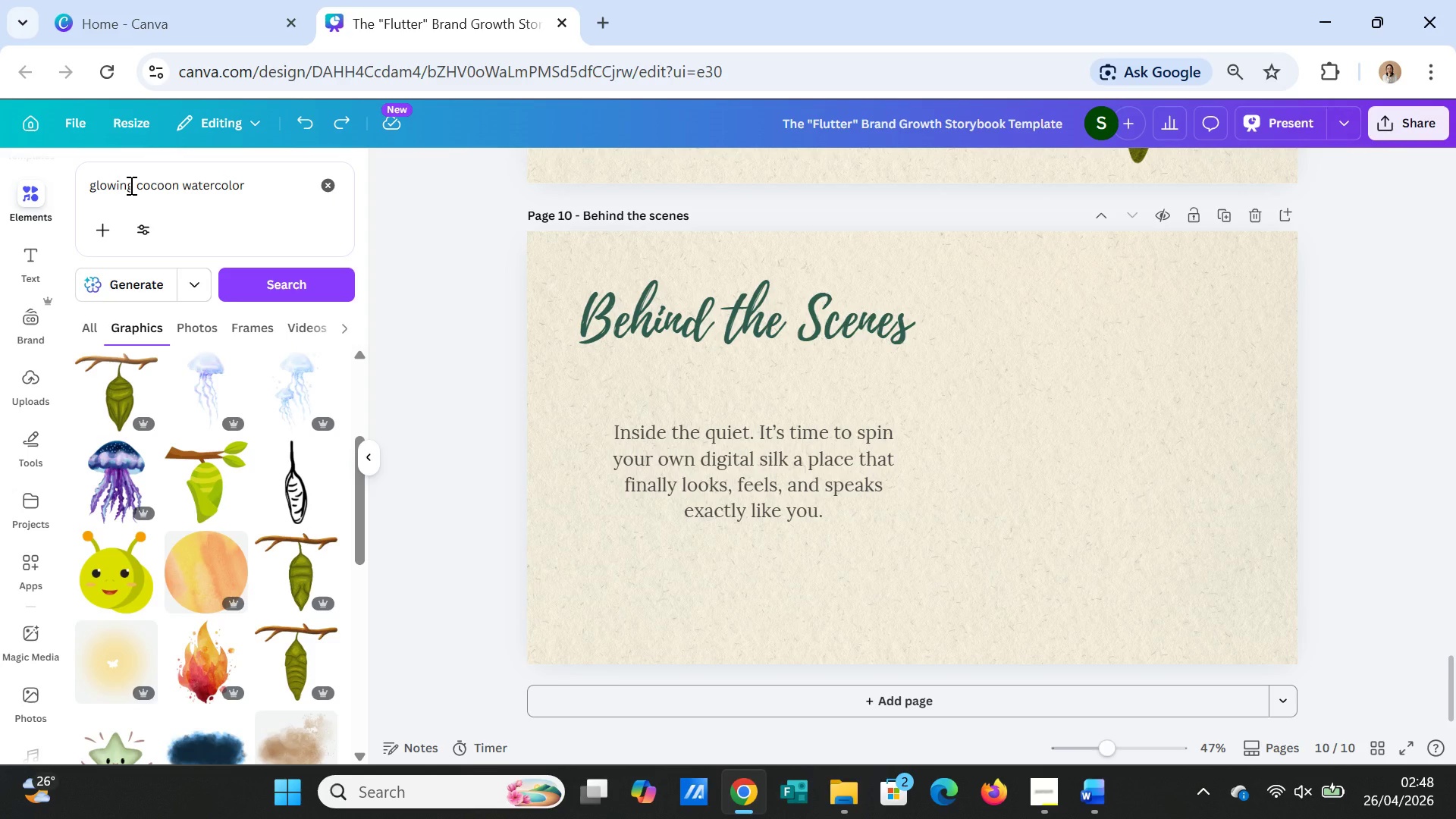 
left_click_drag(start_coordinate=[133, 185], to_coordinate=[51, 170])
 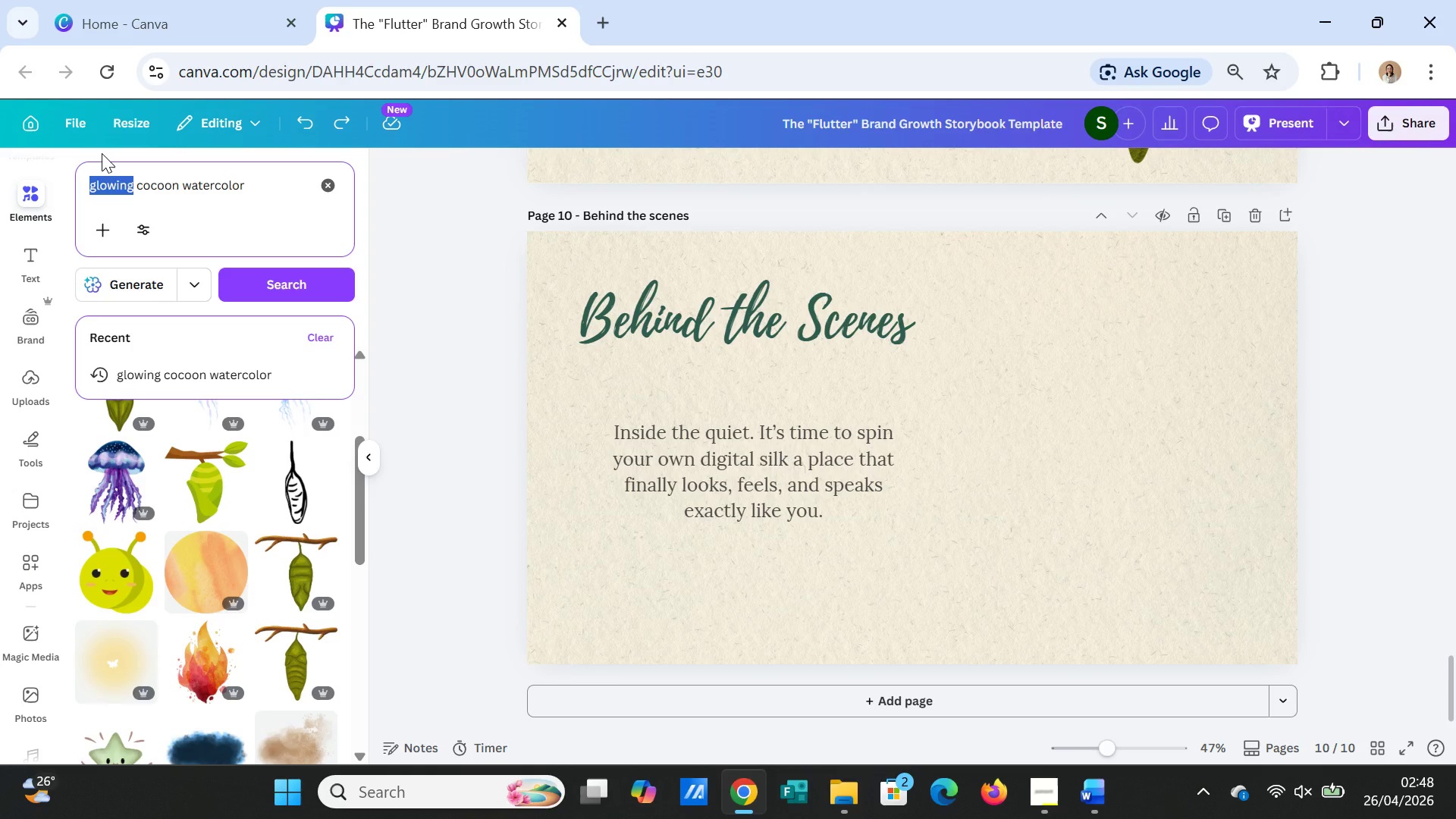 
type(open )
 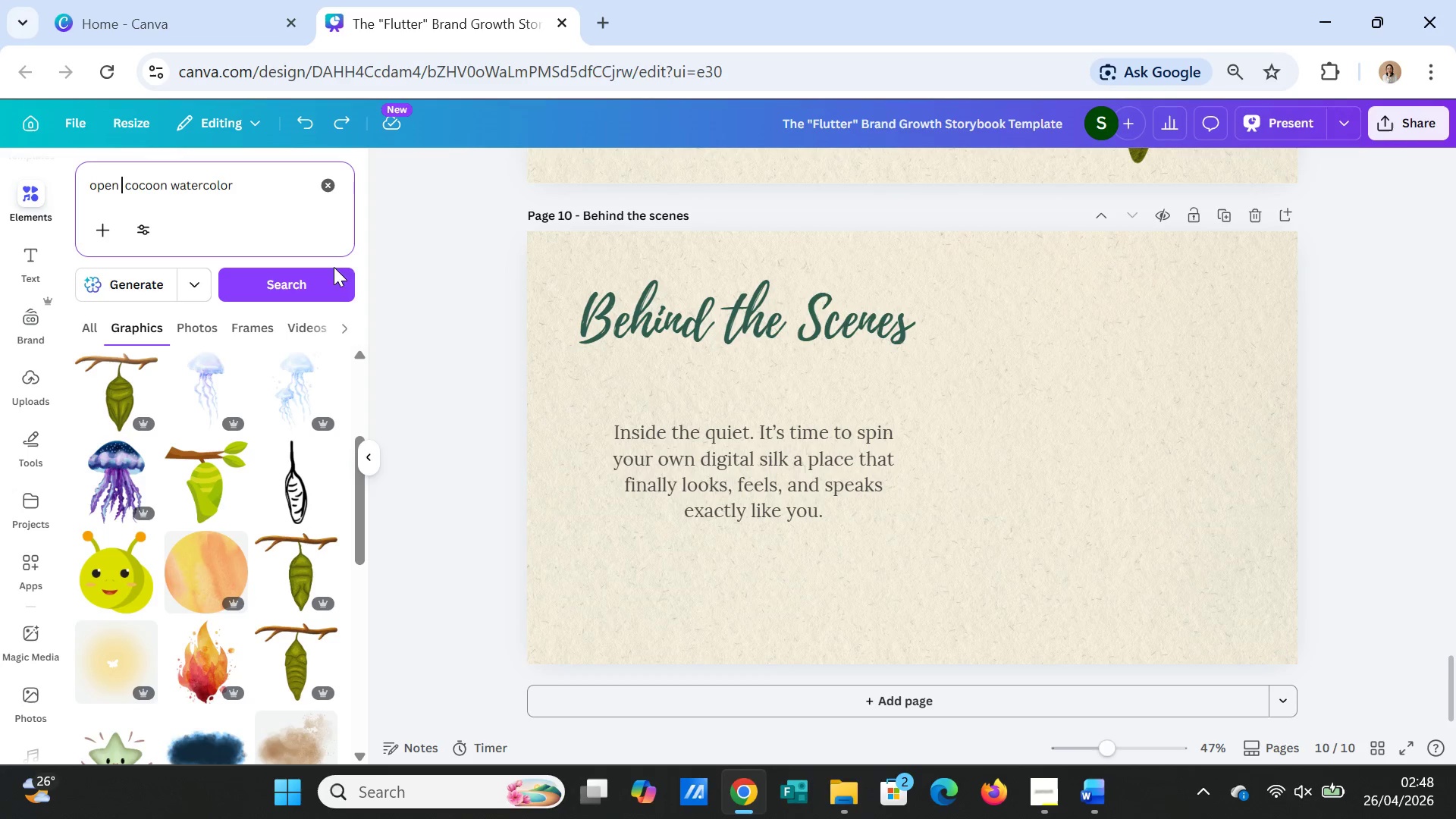 
left_click([312, 276])
 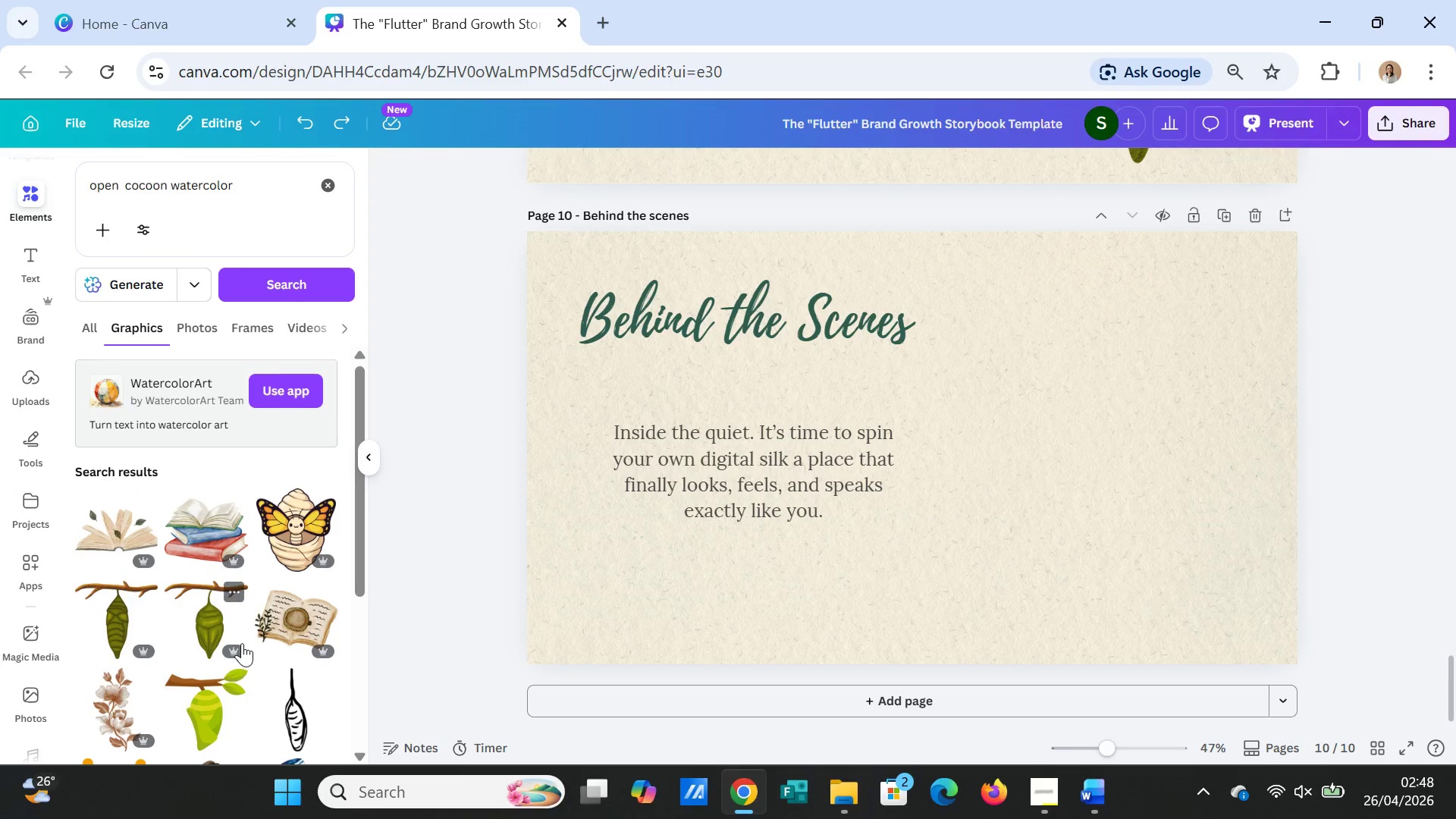 
scroll: coordinate [233, 607], scroll_direction: down, amount: 5.0
 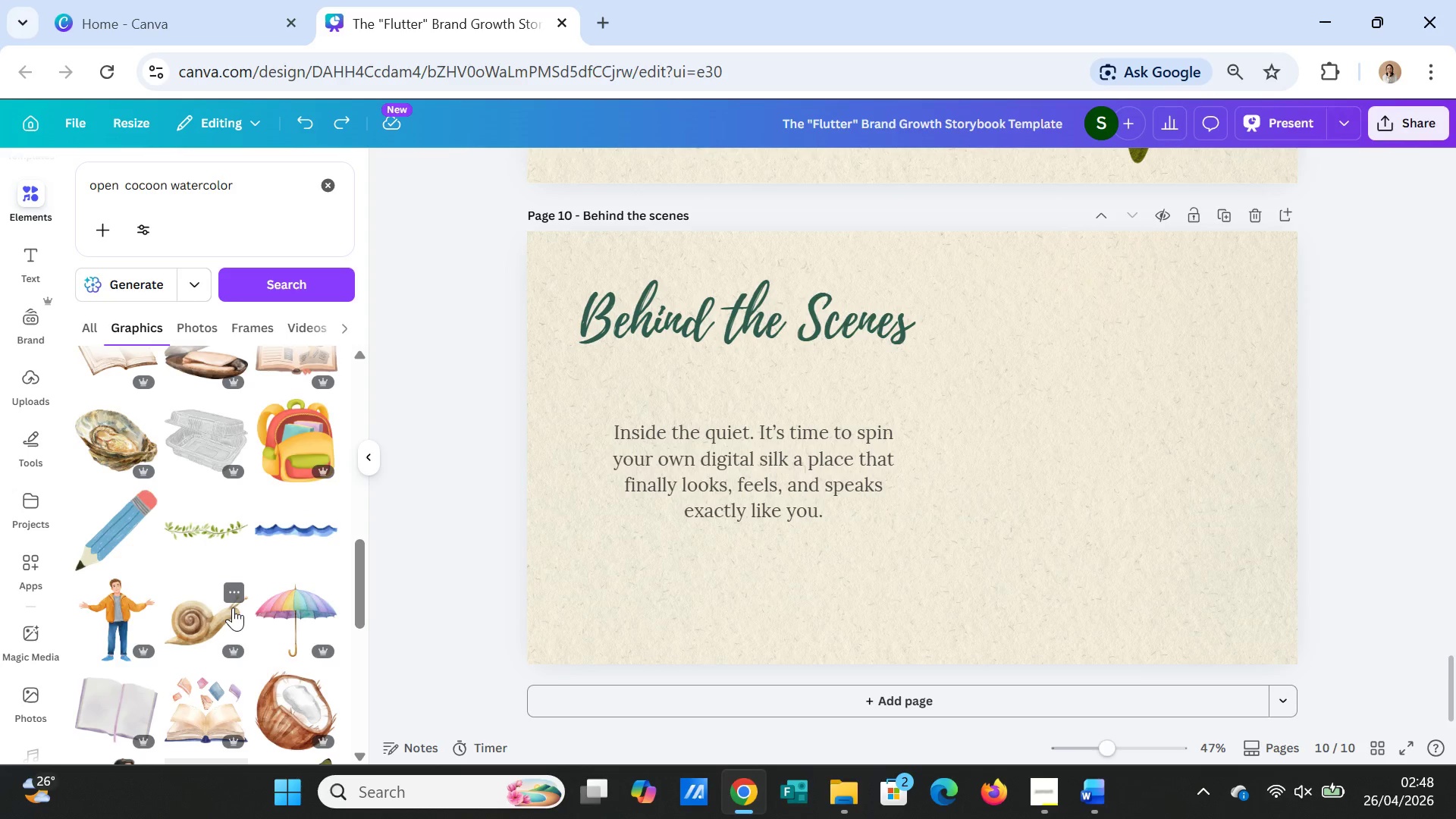 
scroll: coordinate [233, 607], scroll_direction: up, amount: 11.0
 